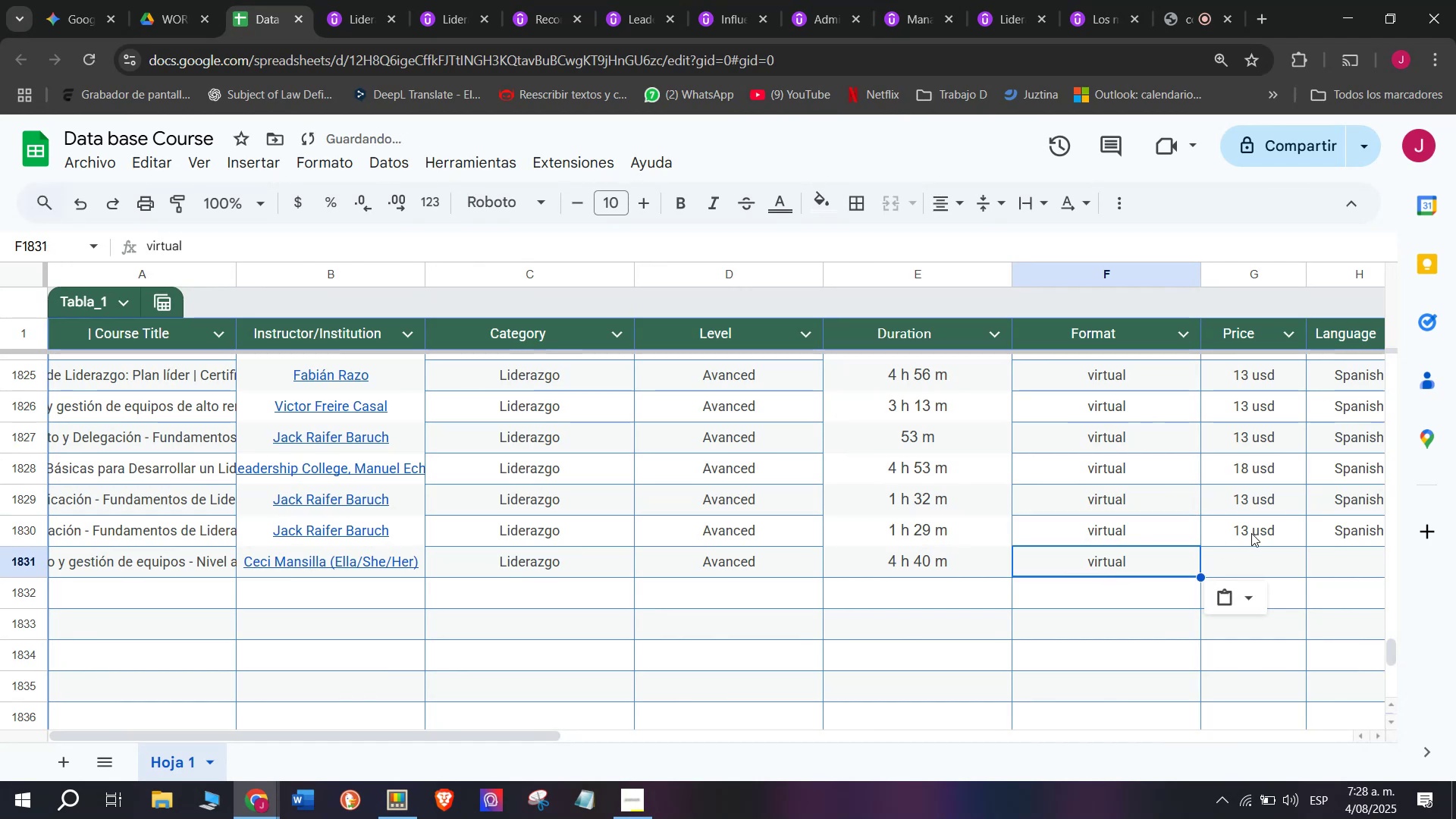 
key(Control+V)
 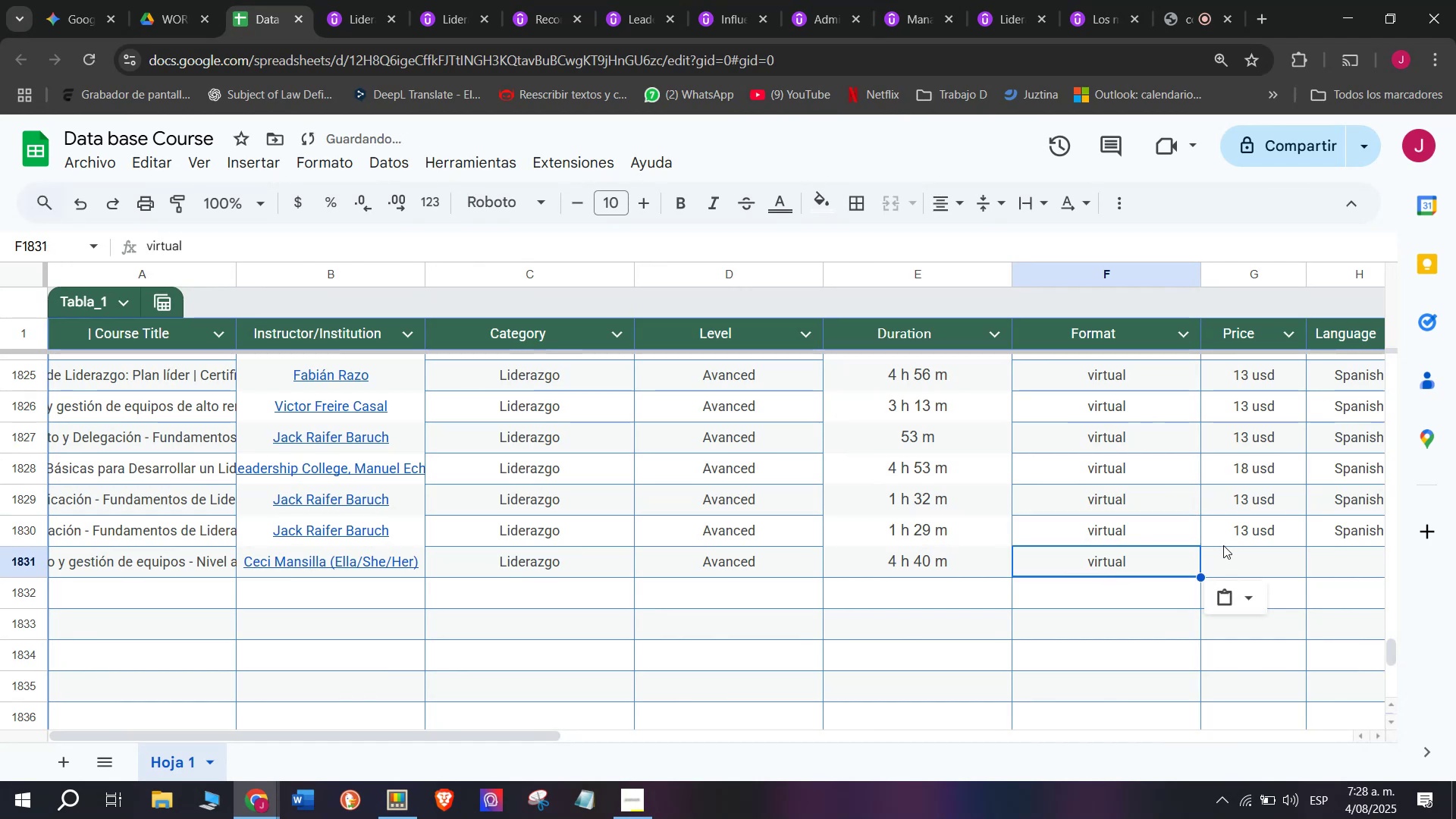 
left_click([1259, 531])
 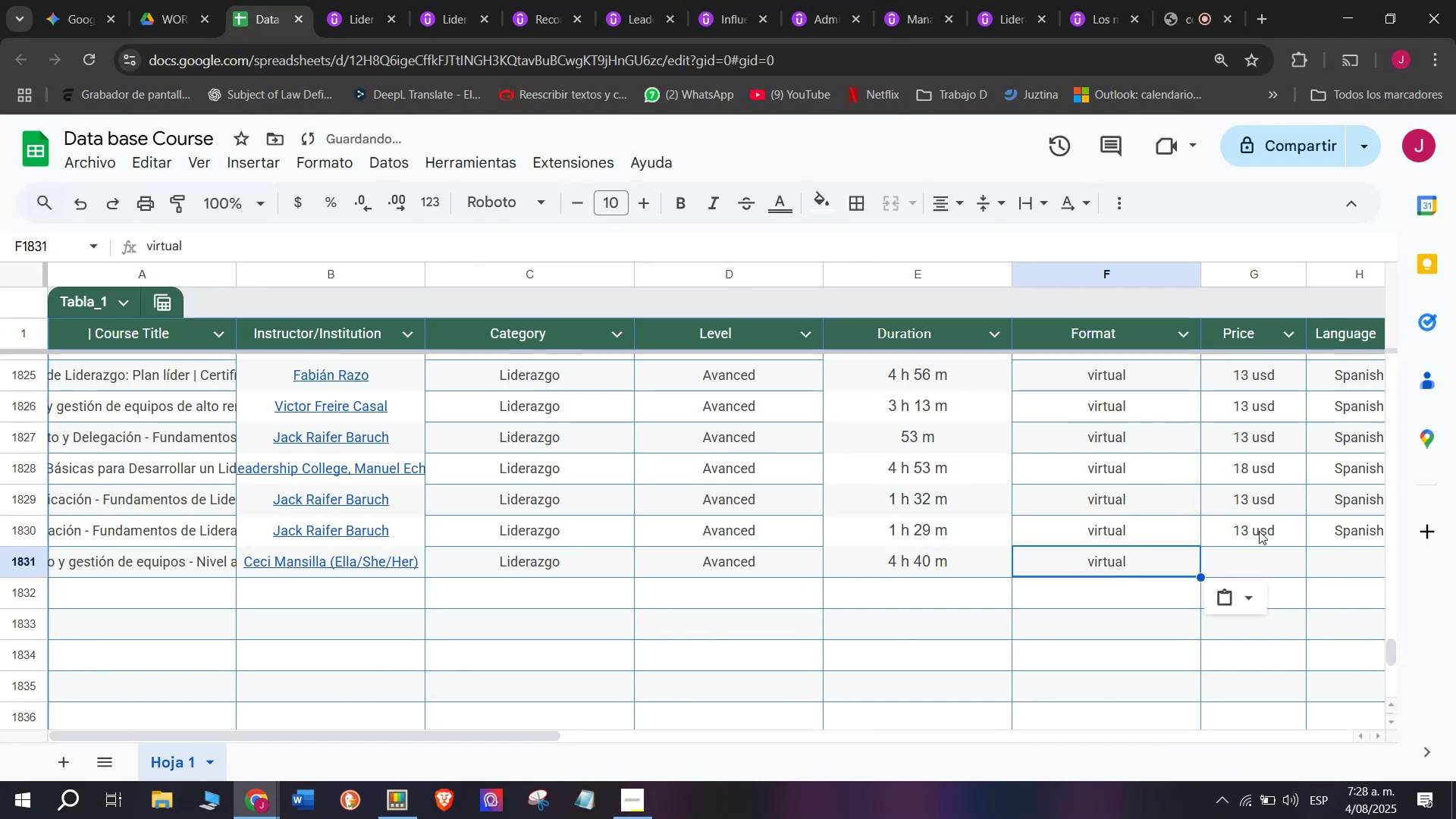 
key(Control+ControlLeft)
 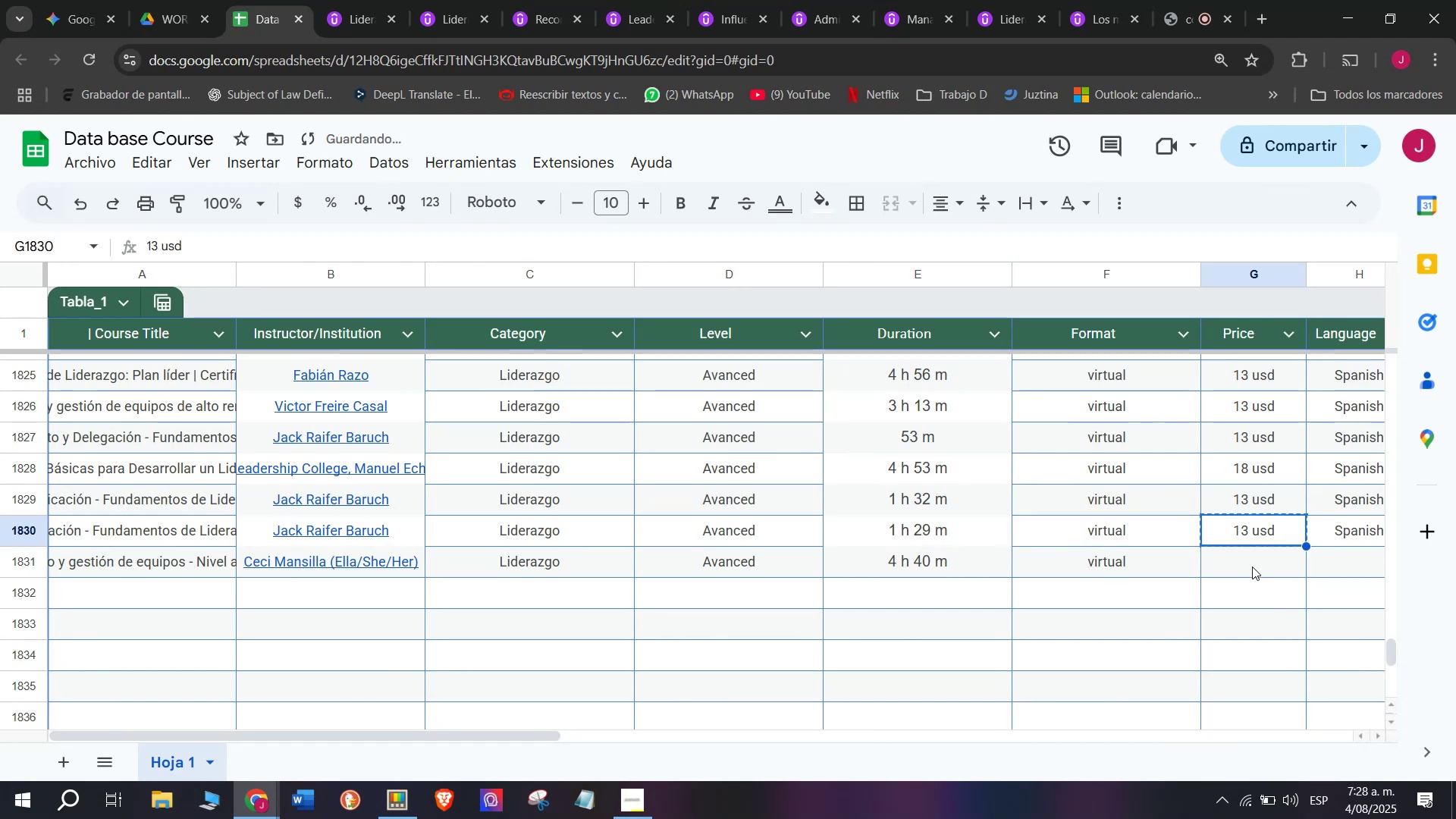 
key(Control+C)
 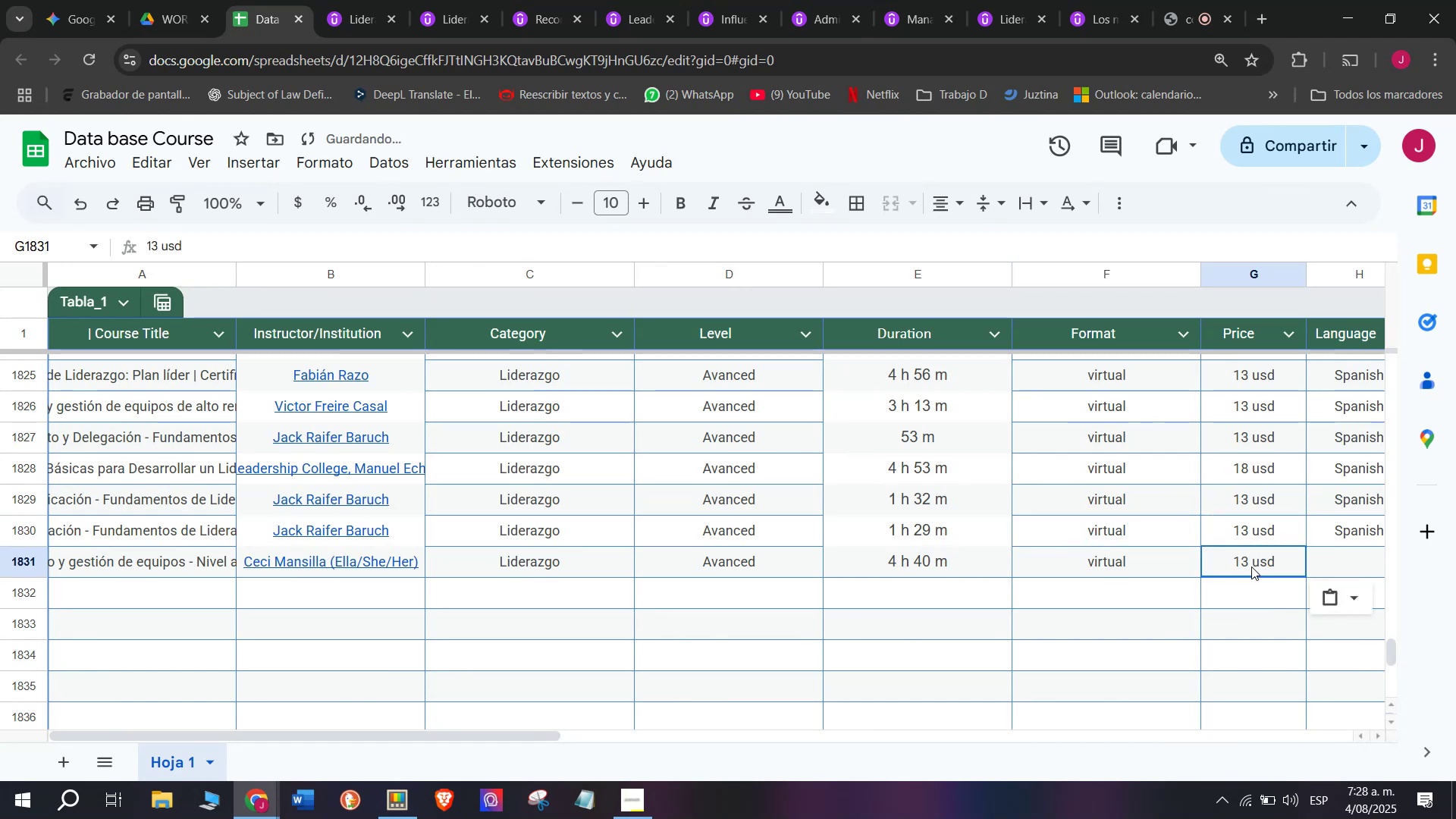 
key(Break)
 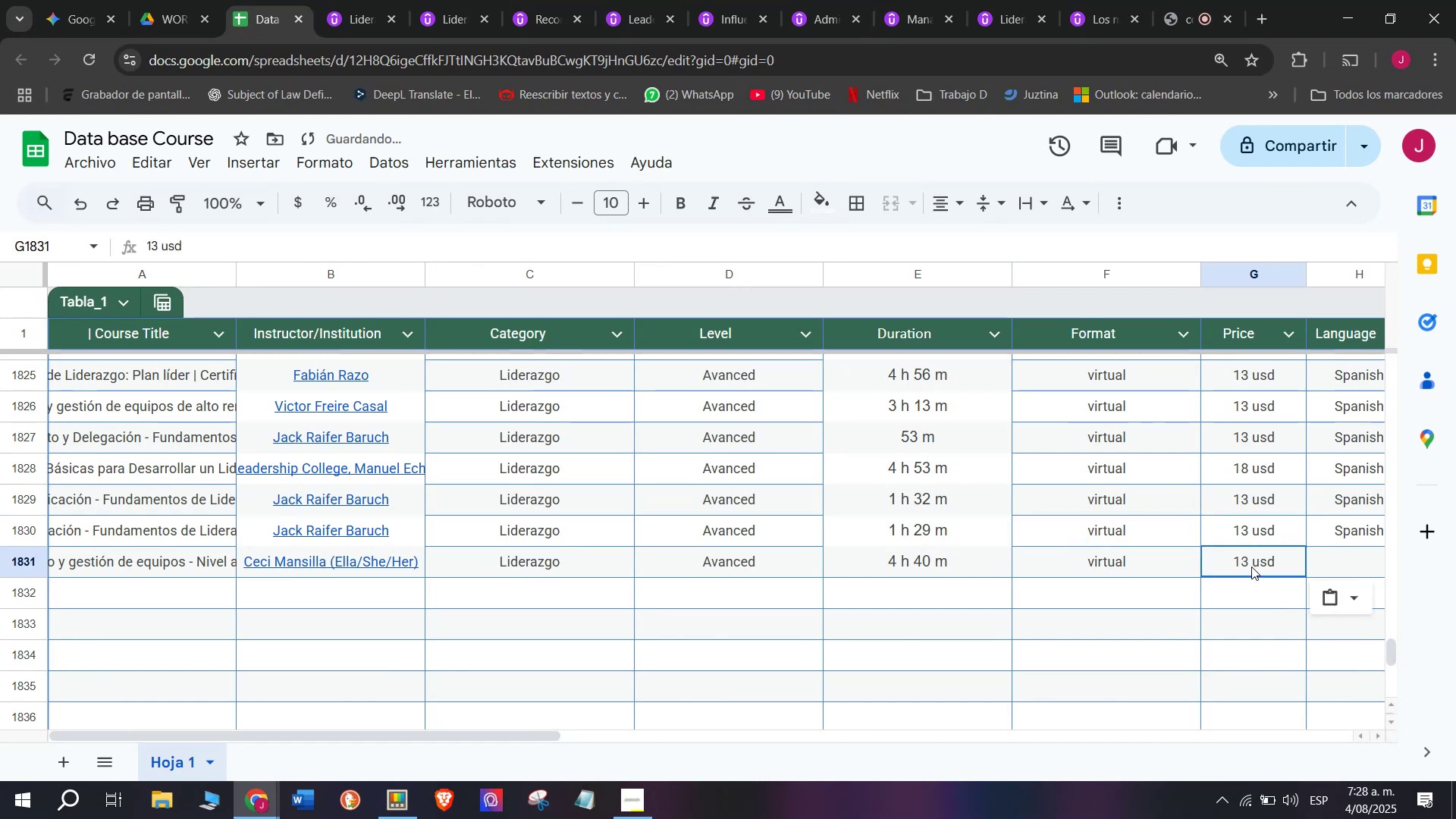 
key(Z)
 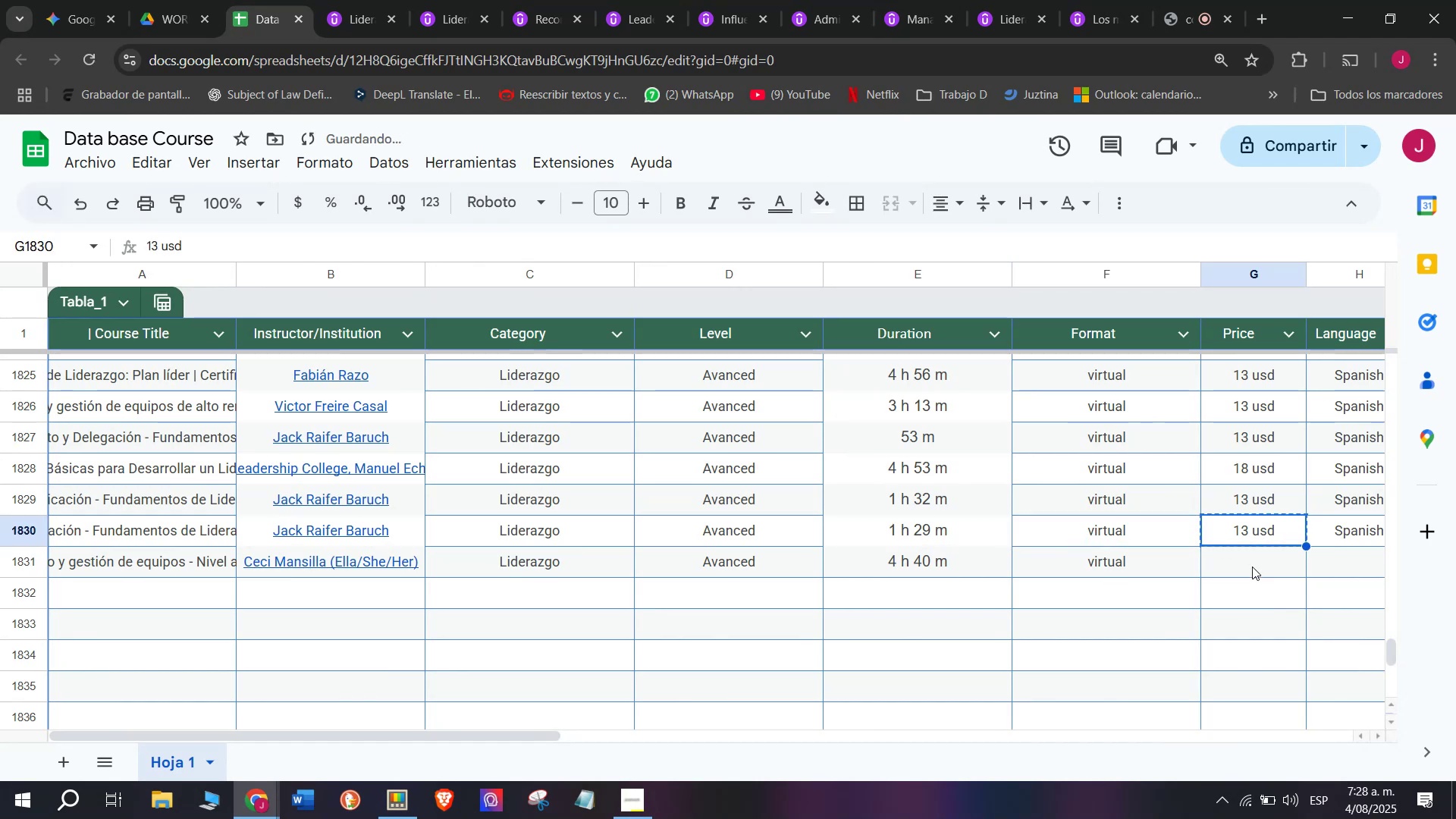 
key(Control+ControlLeft)
 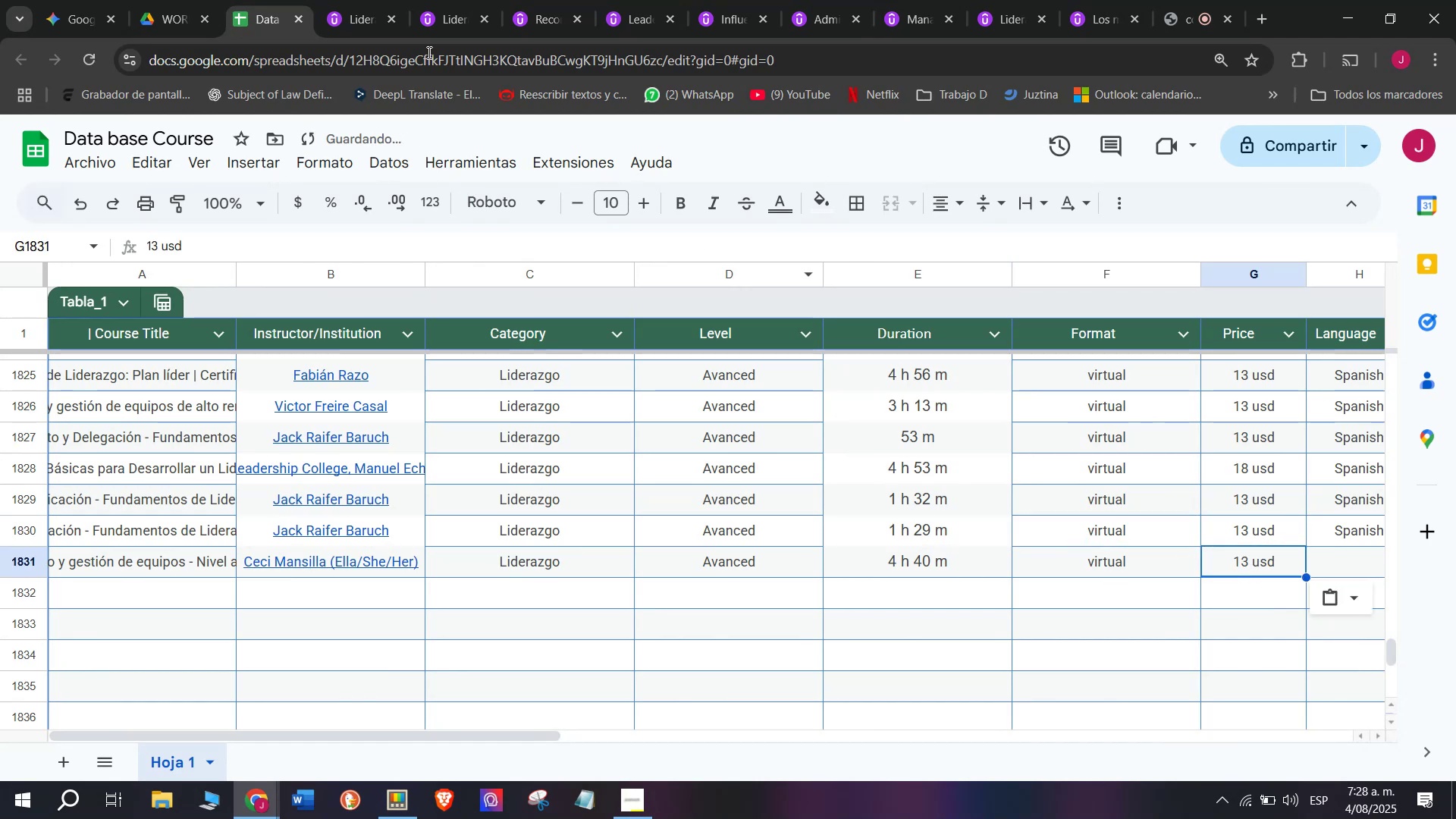 
key(Control+V)
 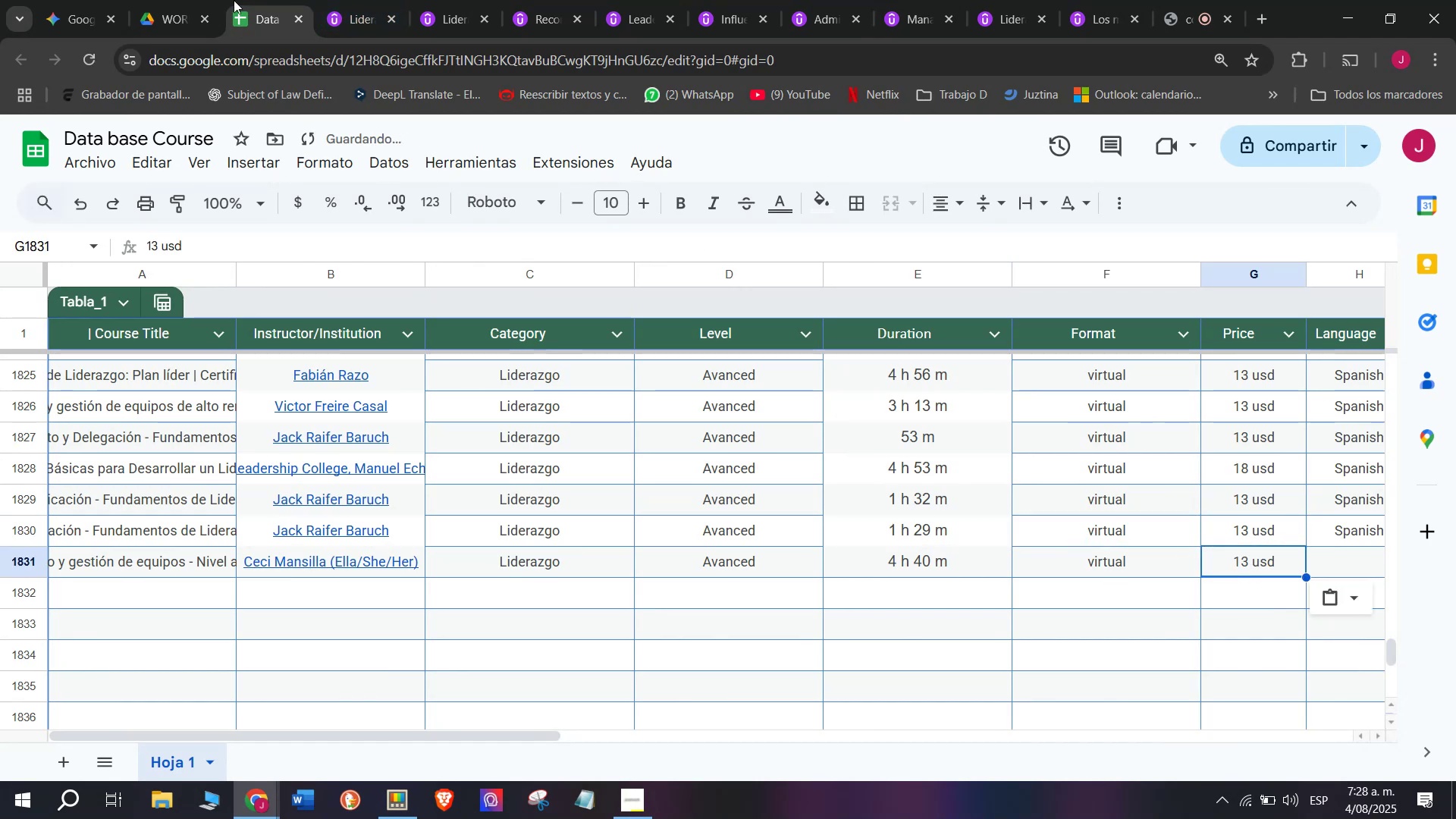 
left_click([161, 0])
 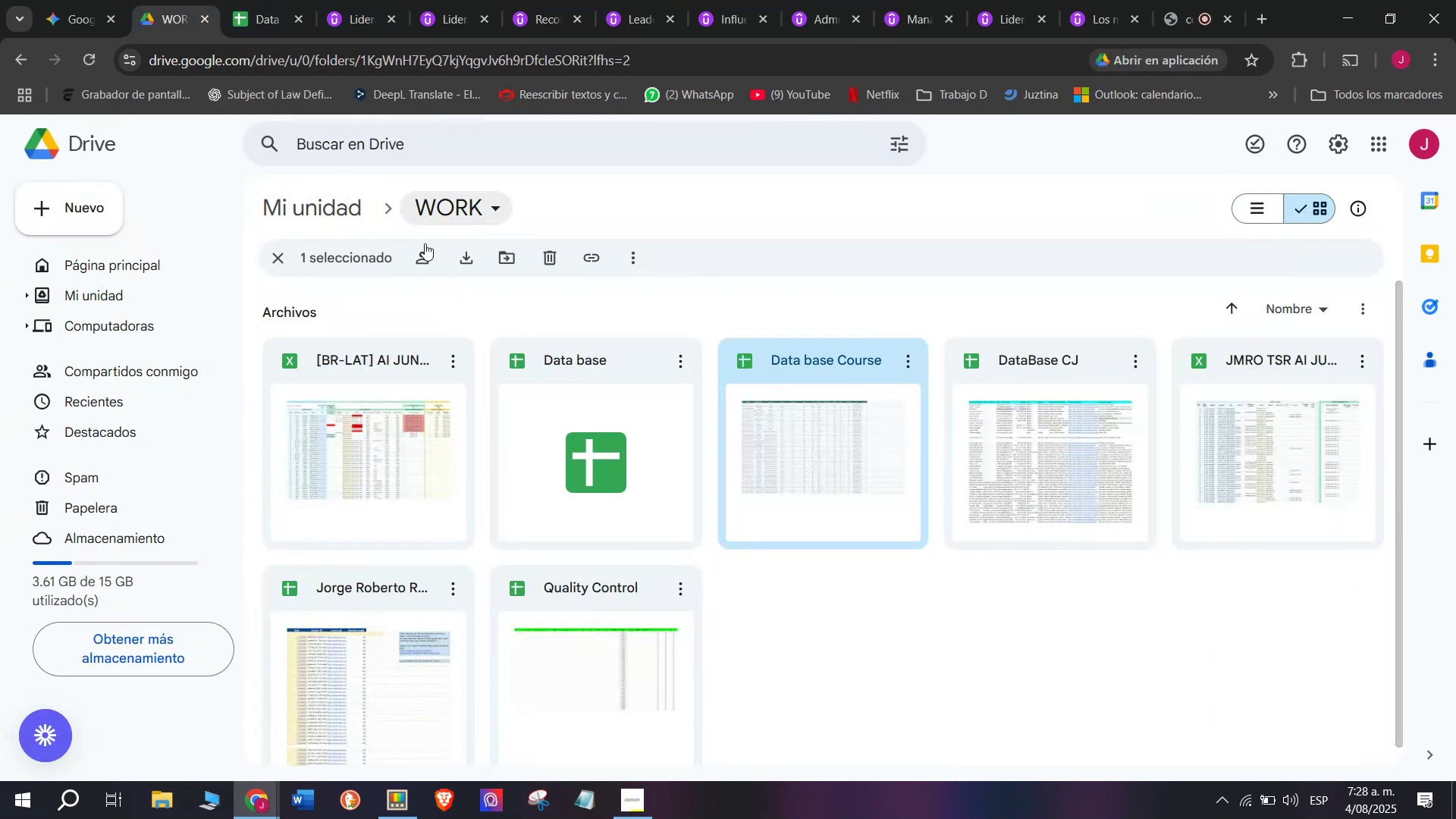 
scroll: coordinate [573, 358], scroll_direction: up, amount: 1.0
 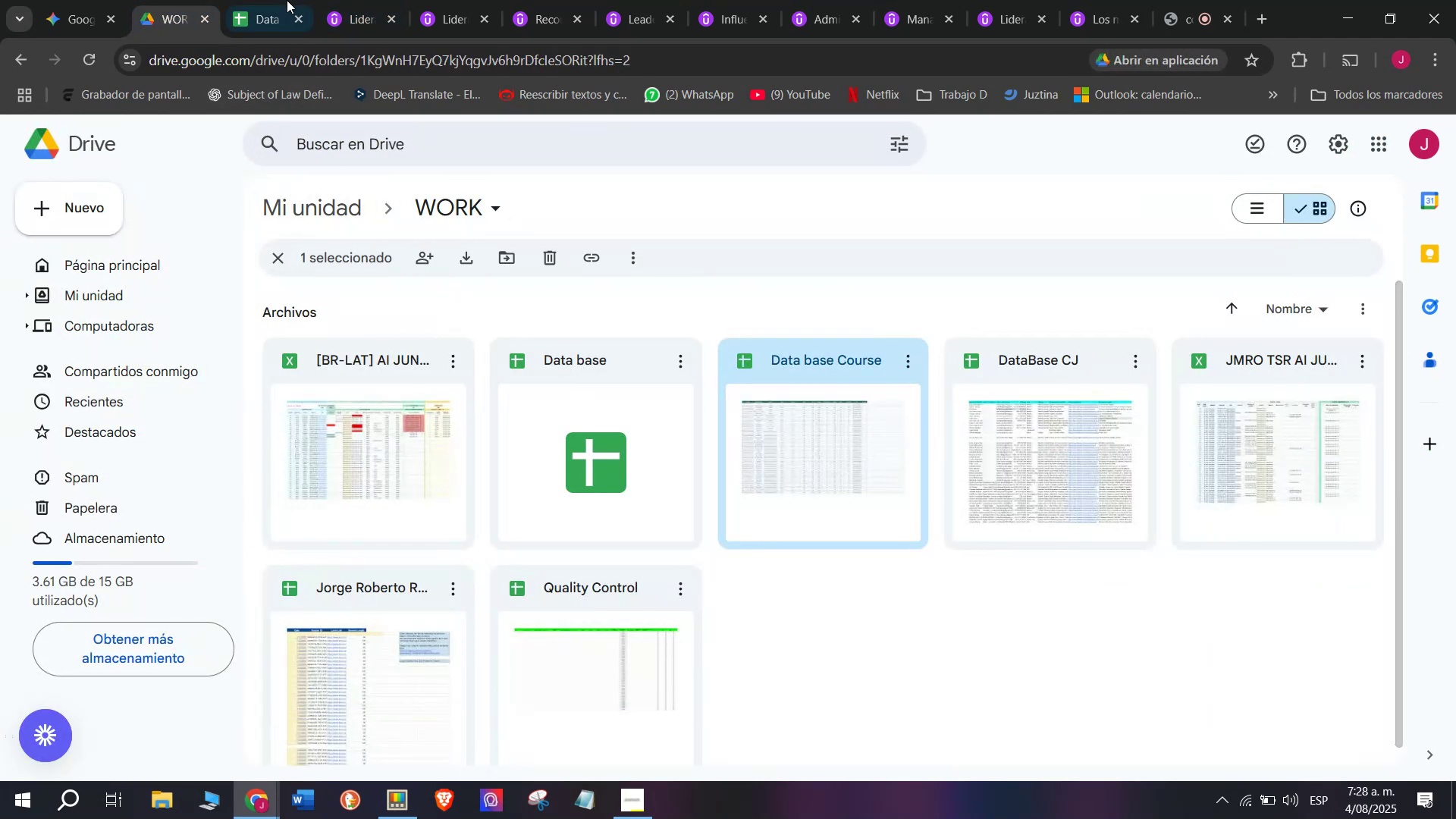 
left_click([241, 0])
 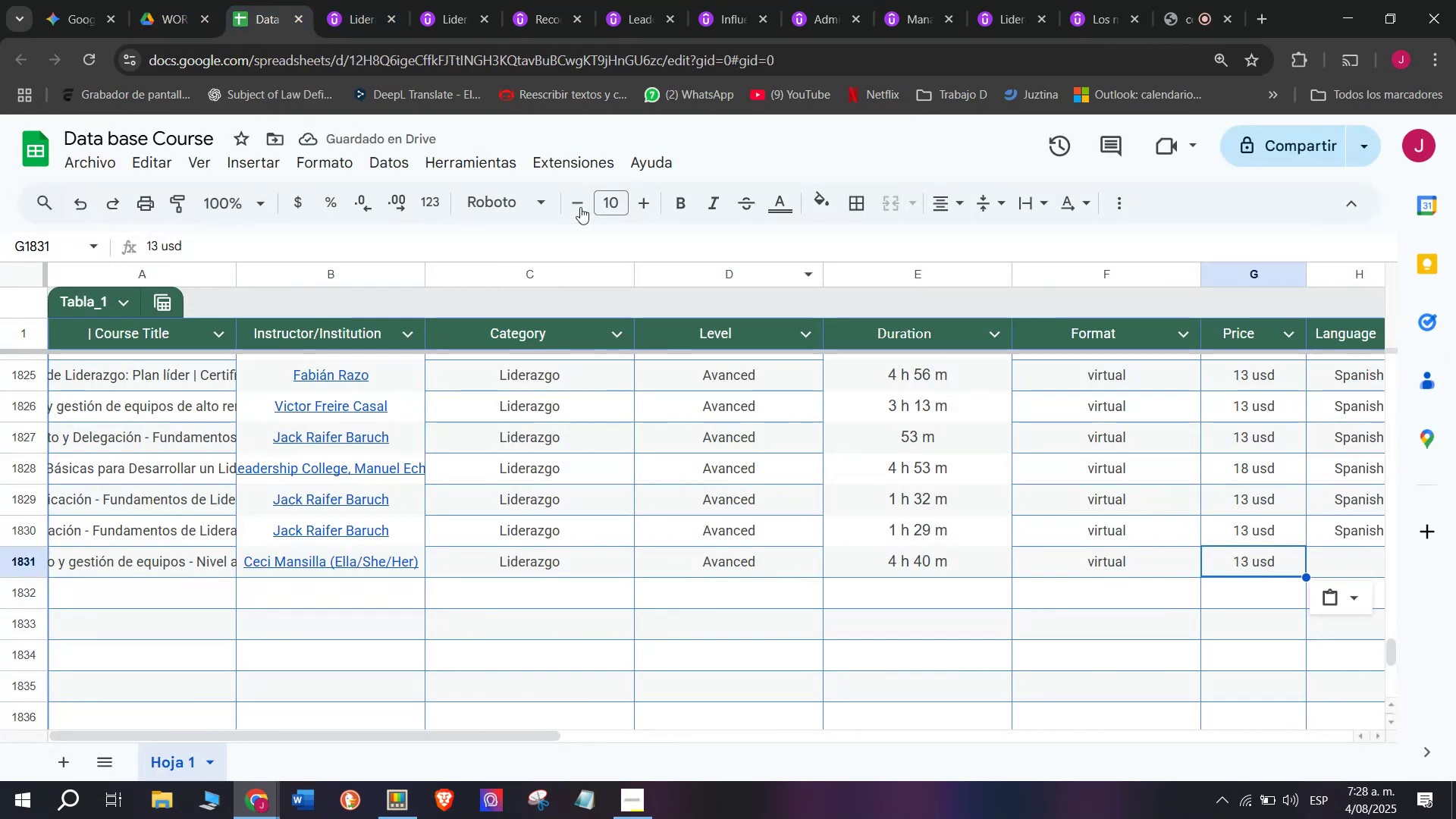 
mouse_move([198, -1])
 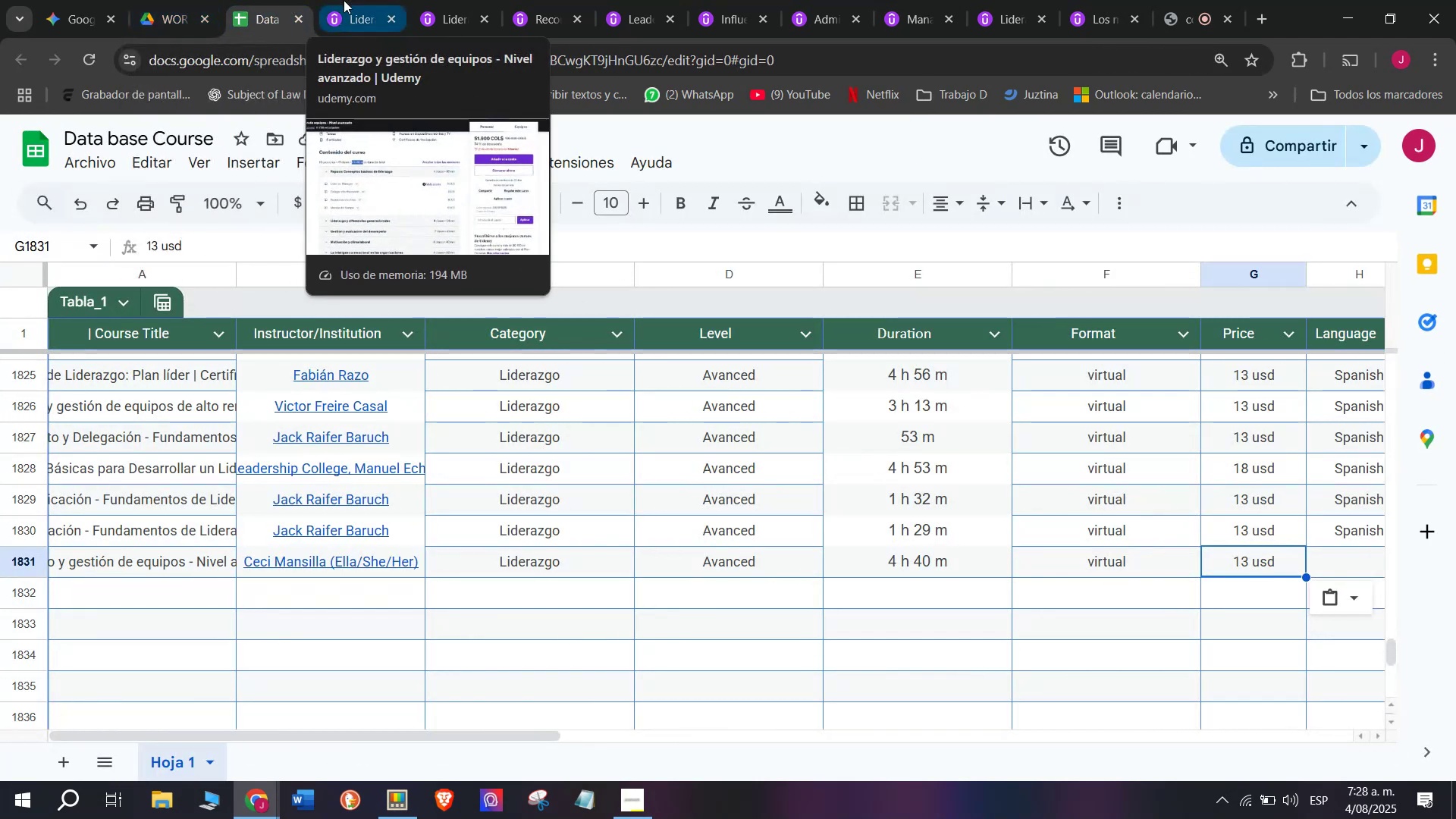 
left_click([344, 0])
 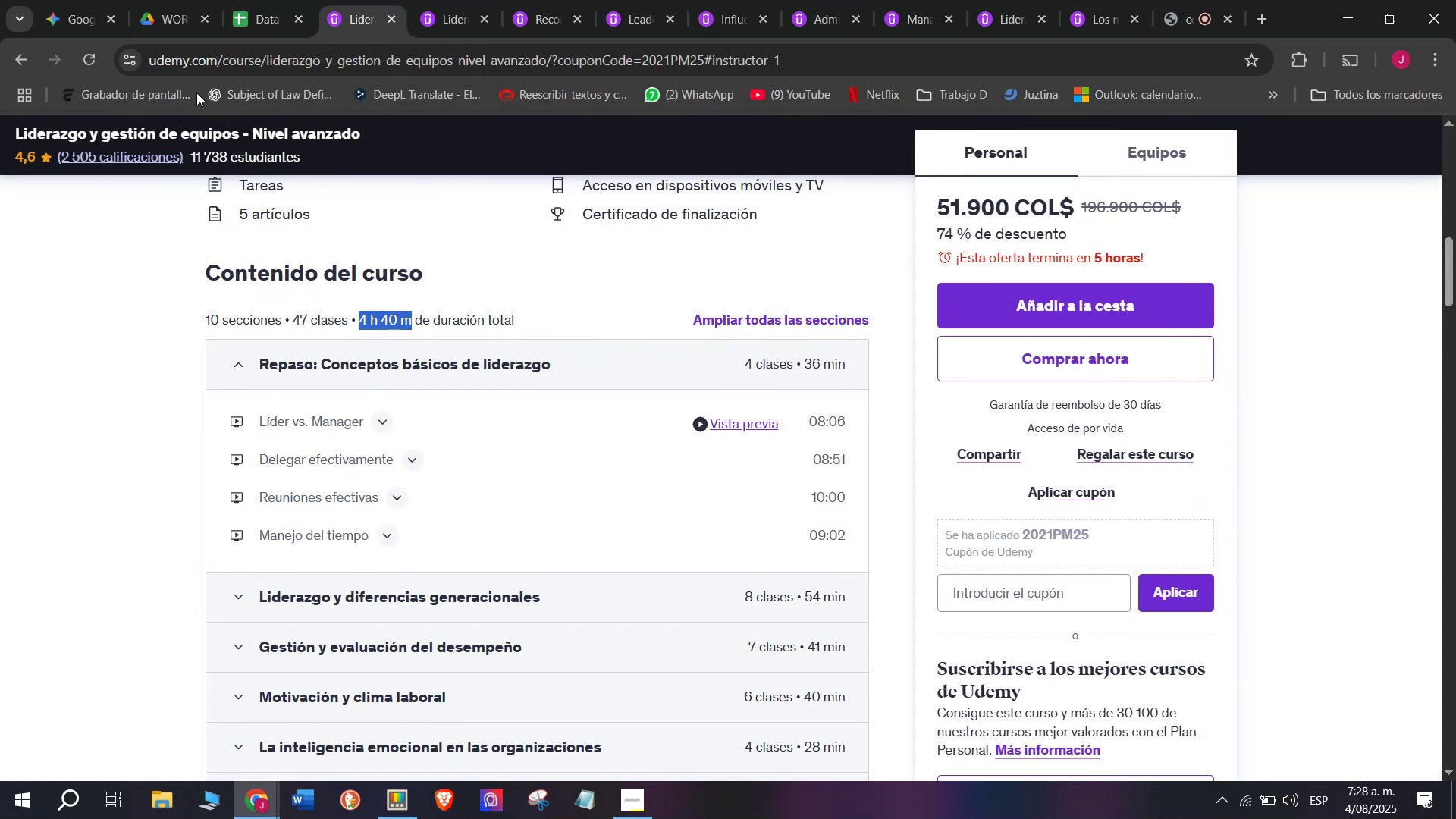 
left_click([252, 0])
 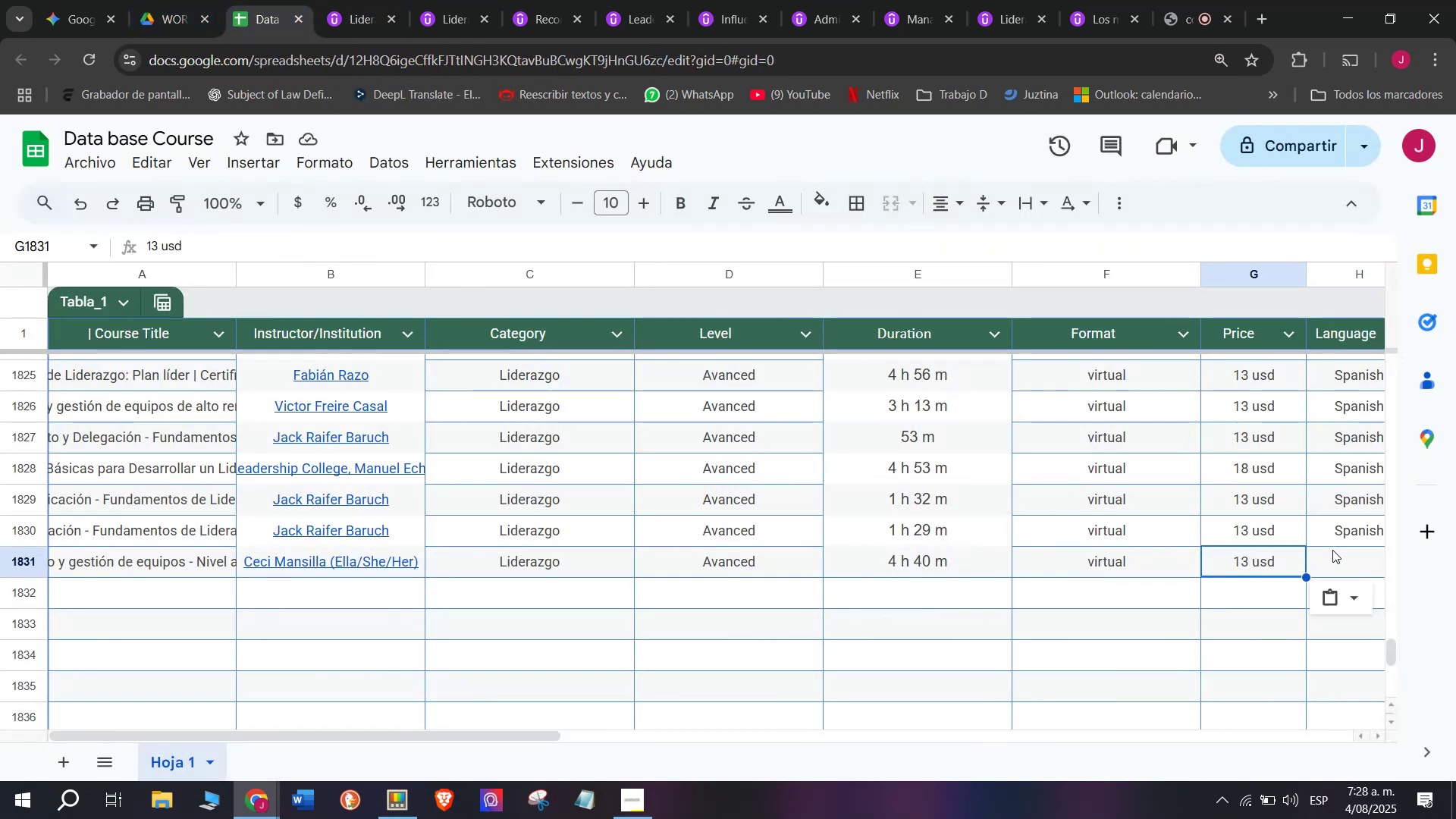 
left_click([1375, 526])
 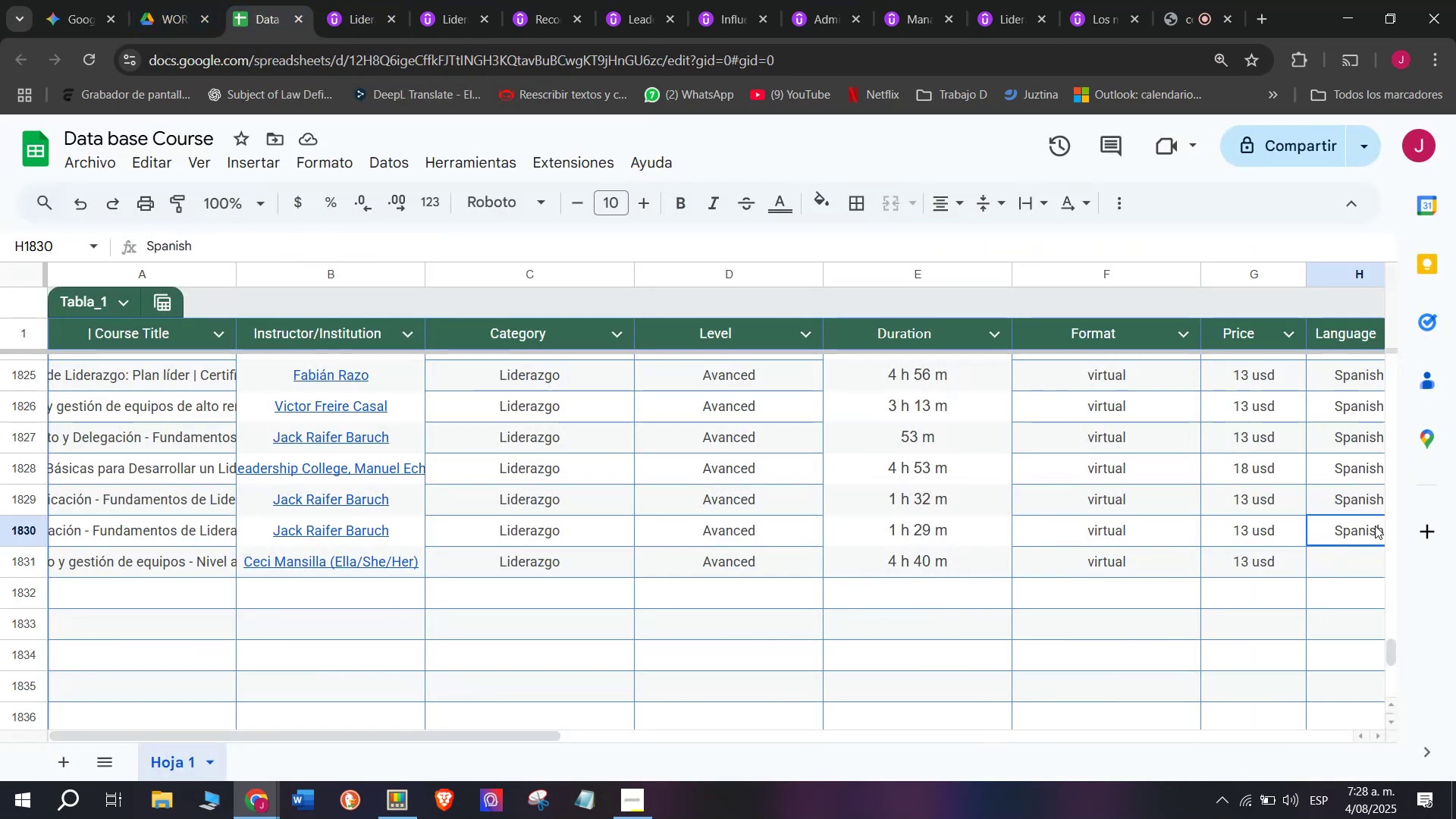 
key(Break)
 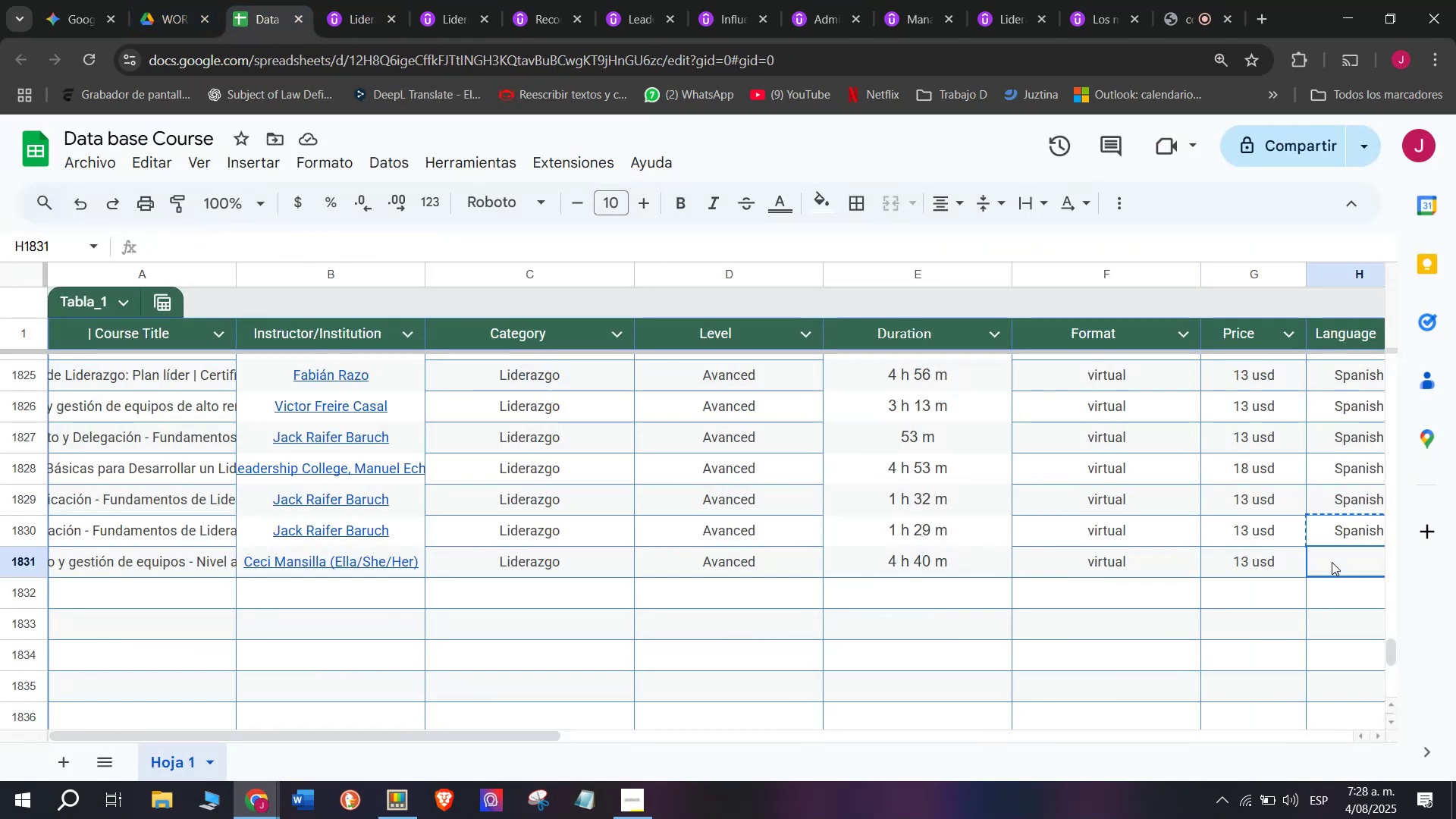 
key(Control+ControlLeft)
 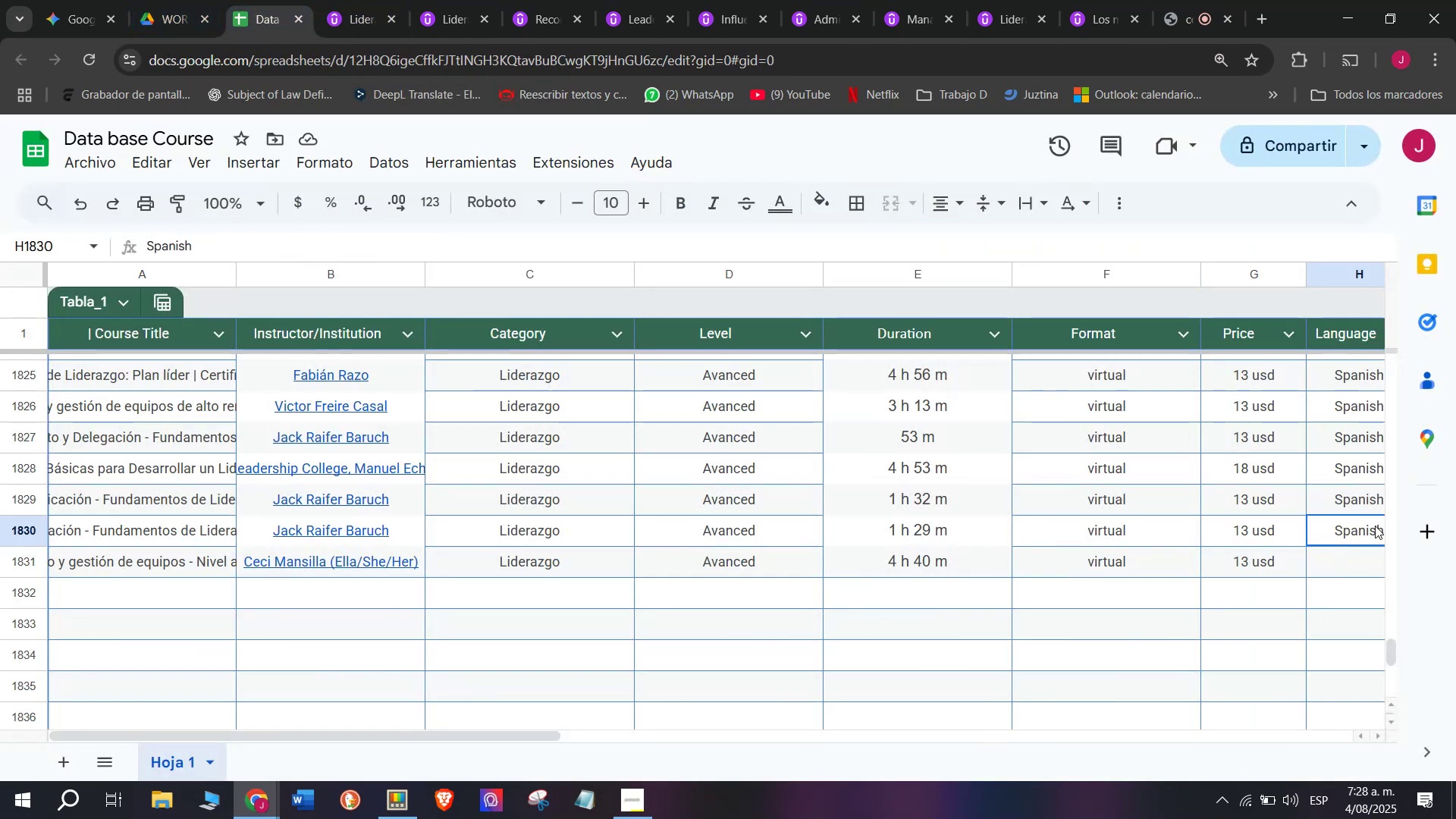 
key(Control+C)
 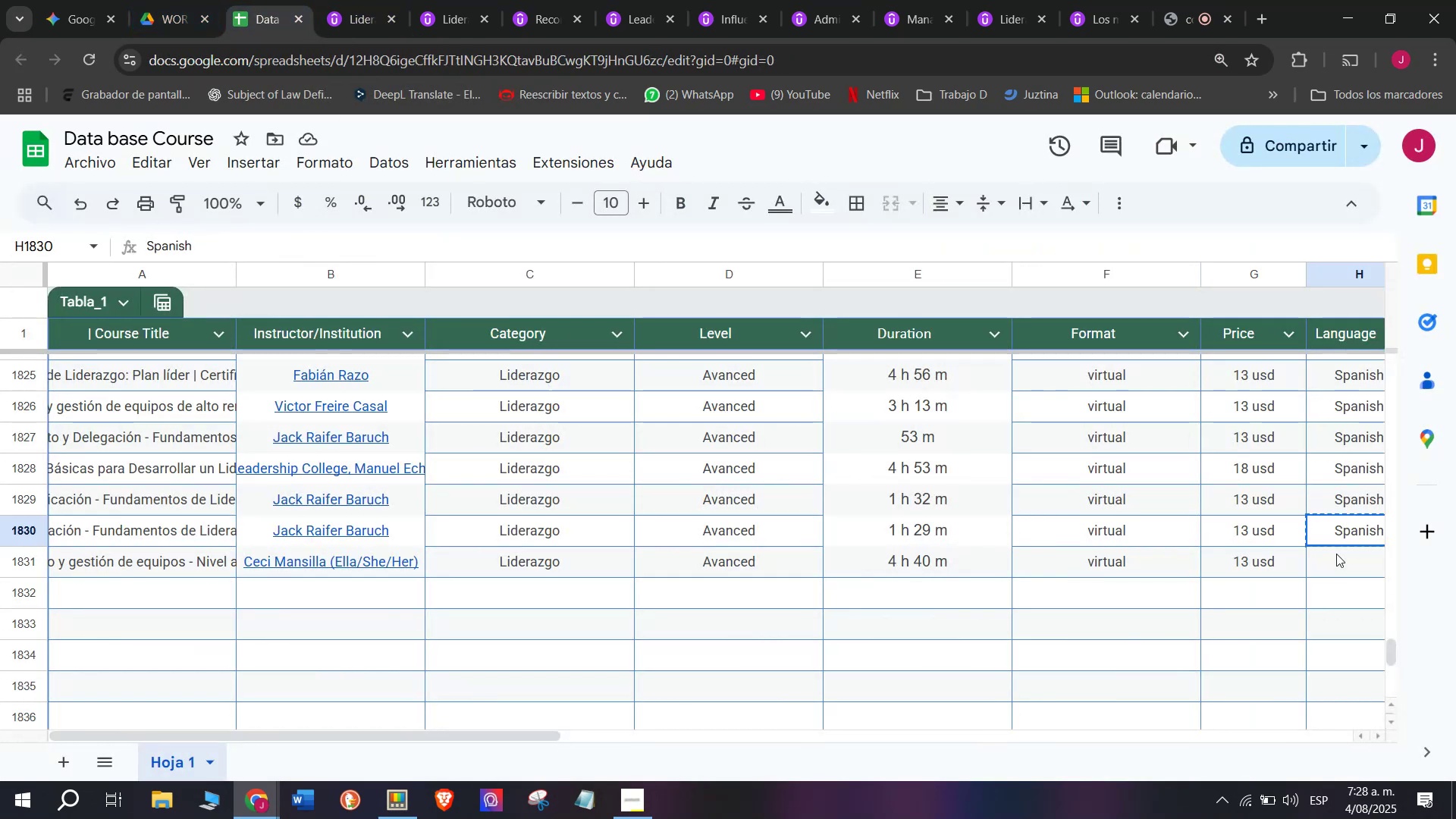 
left_click([1332, 562])
 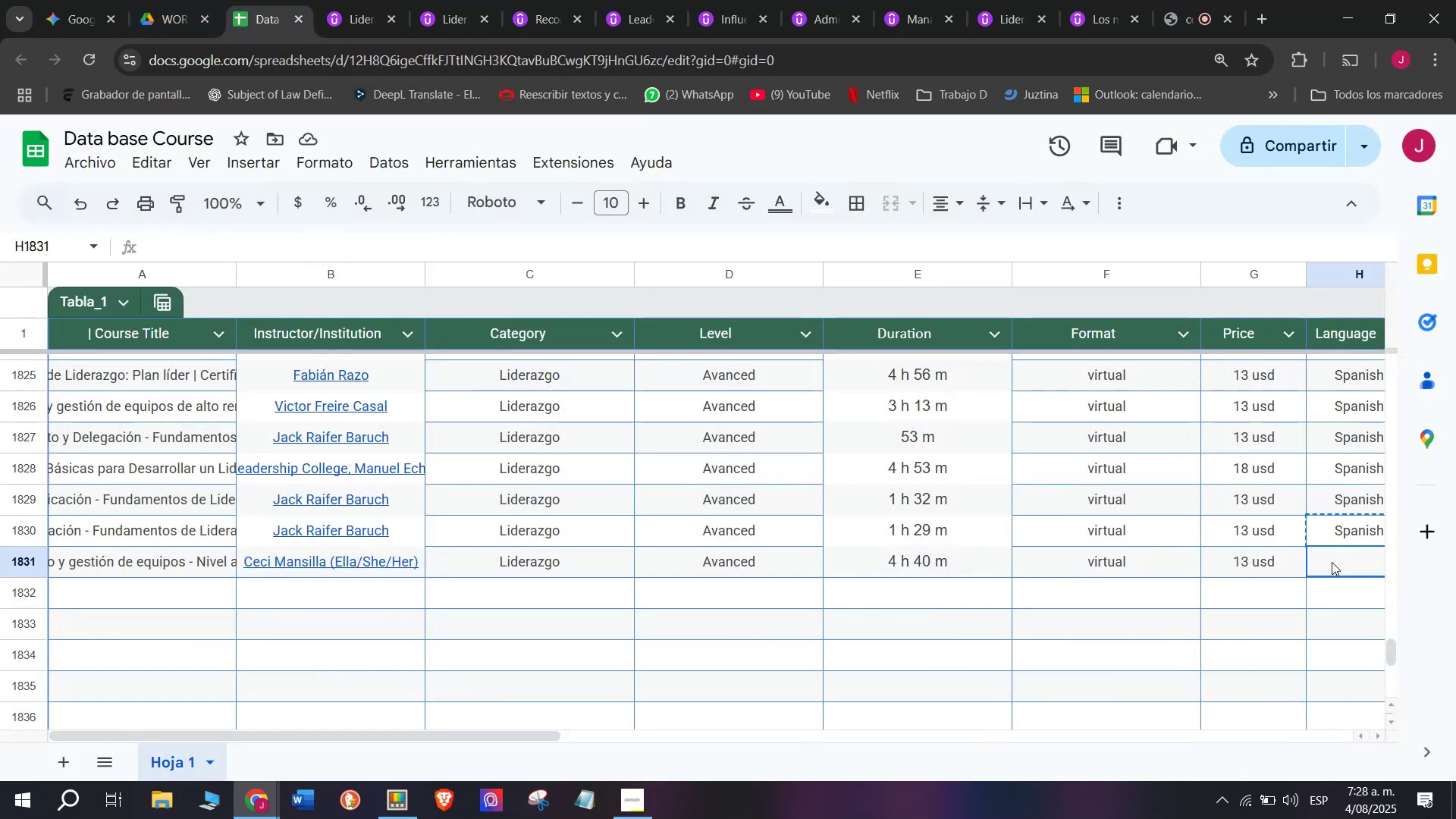 
key(Control+ControlLeft)
 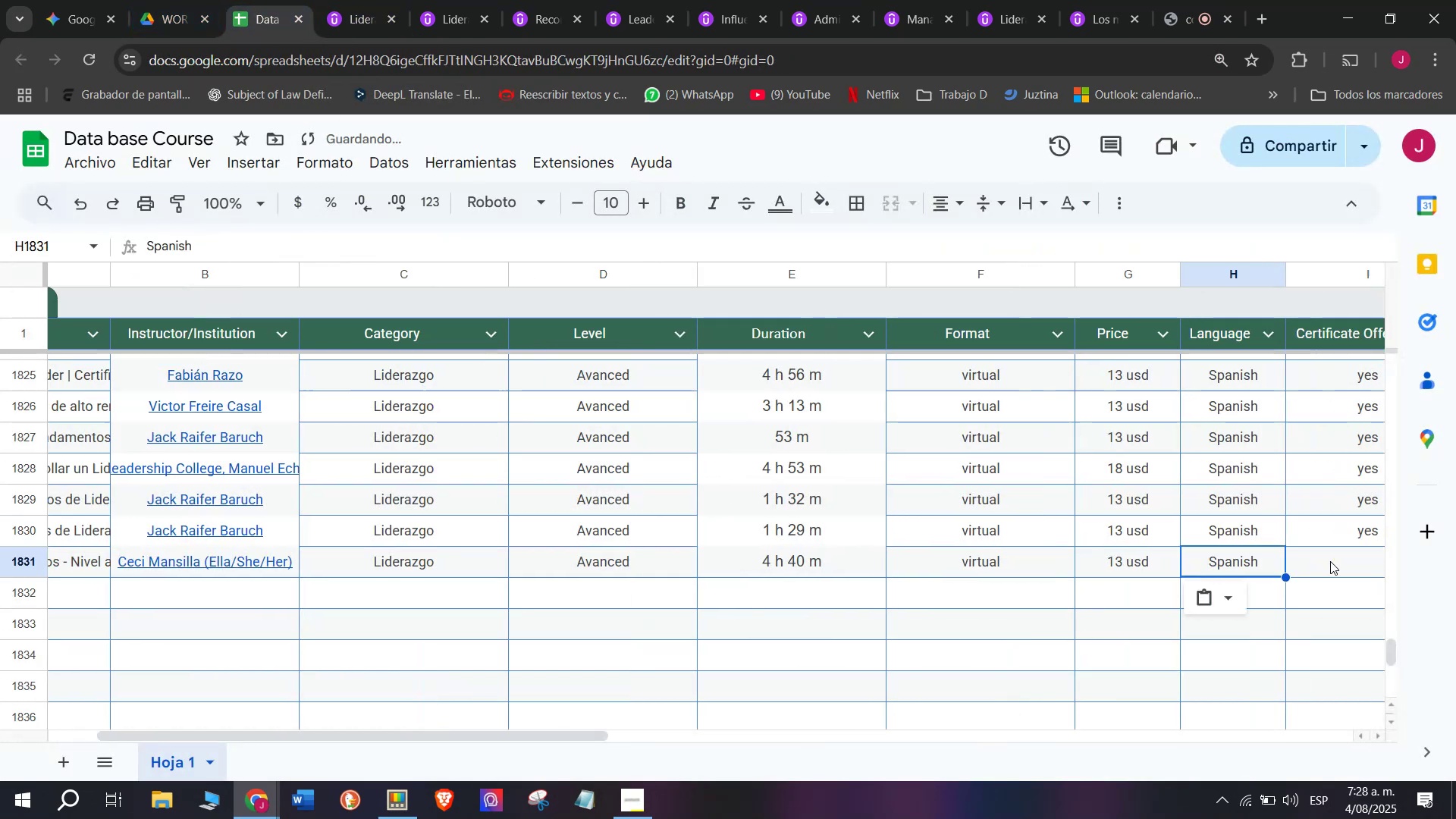 
key(Z)
 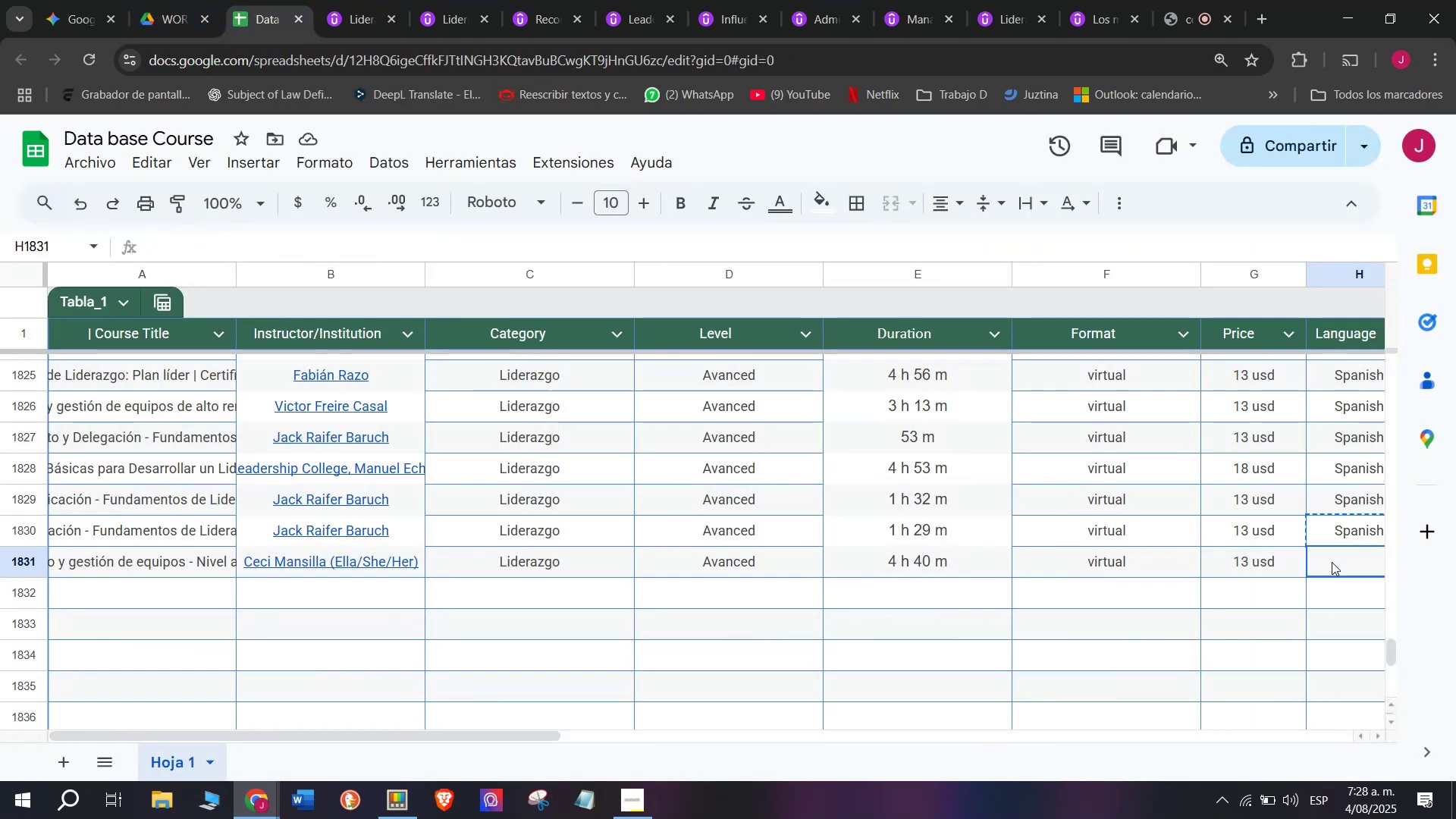 
key(Control+V)
 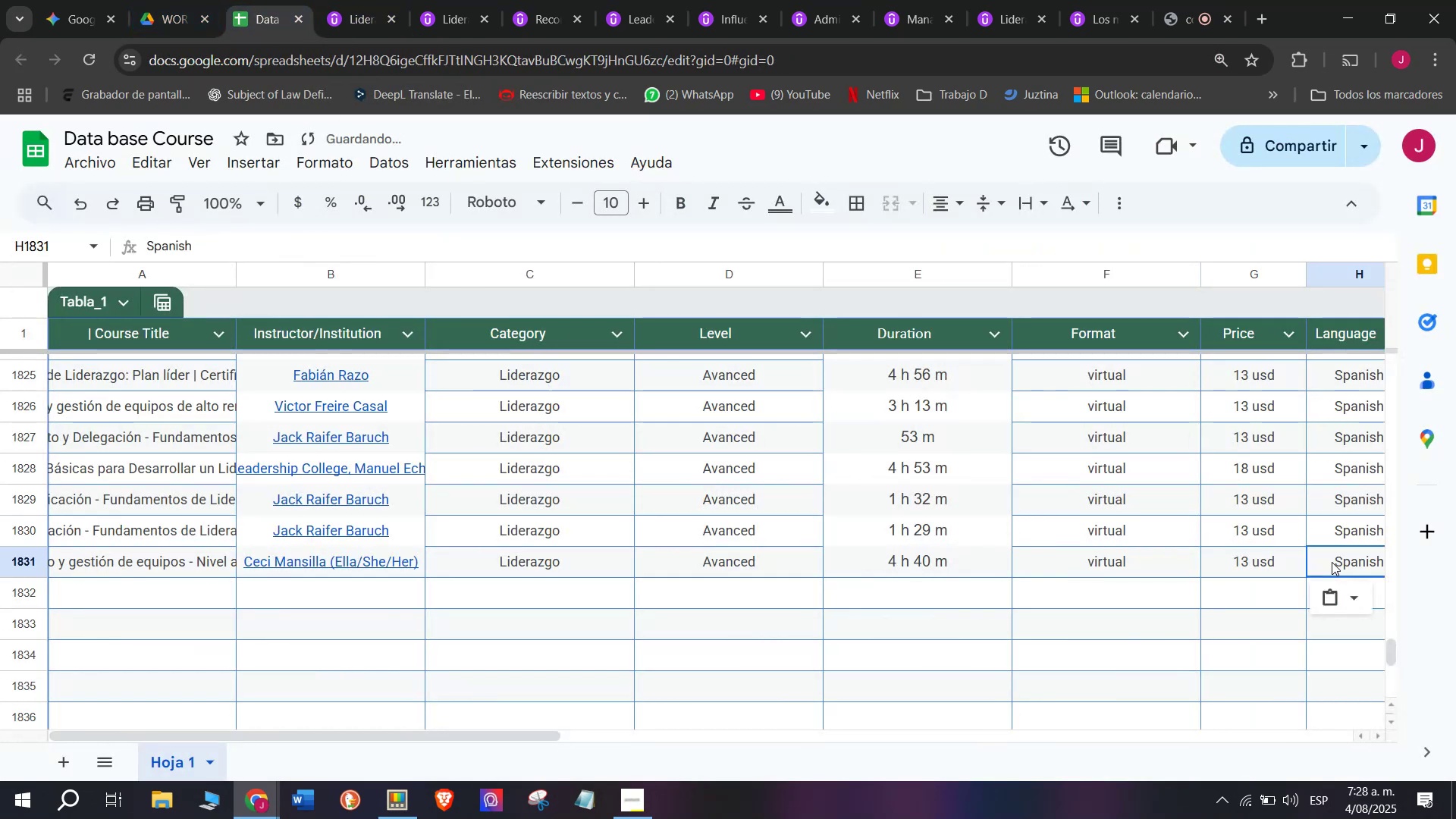 
scroll: coordinate [399, 550], scroll_direction: down, amount: 3.0
 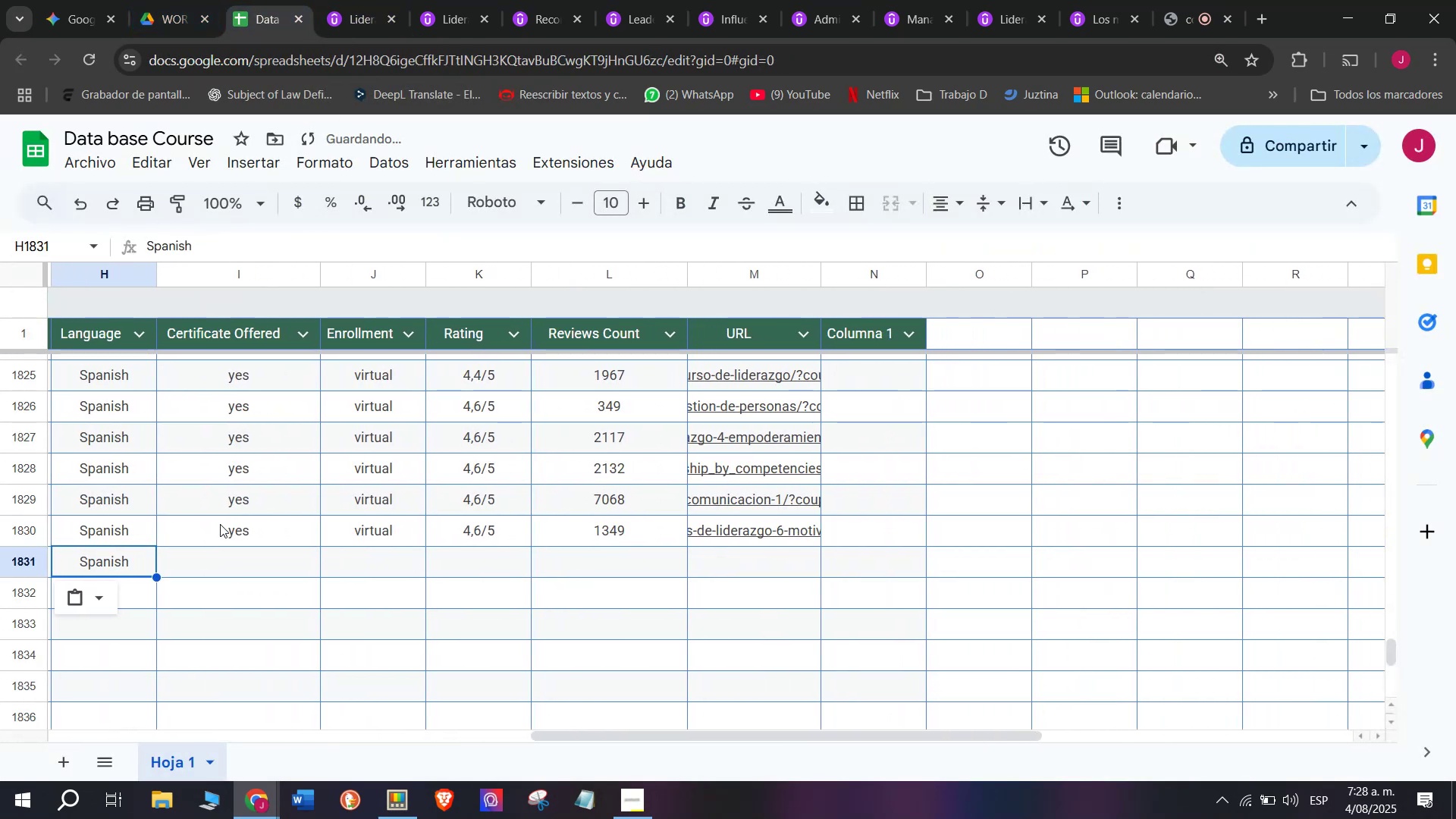 
key(Control+ControlLeft)
 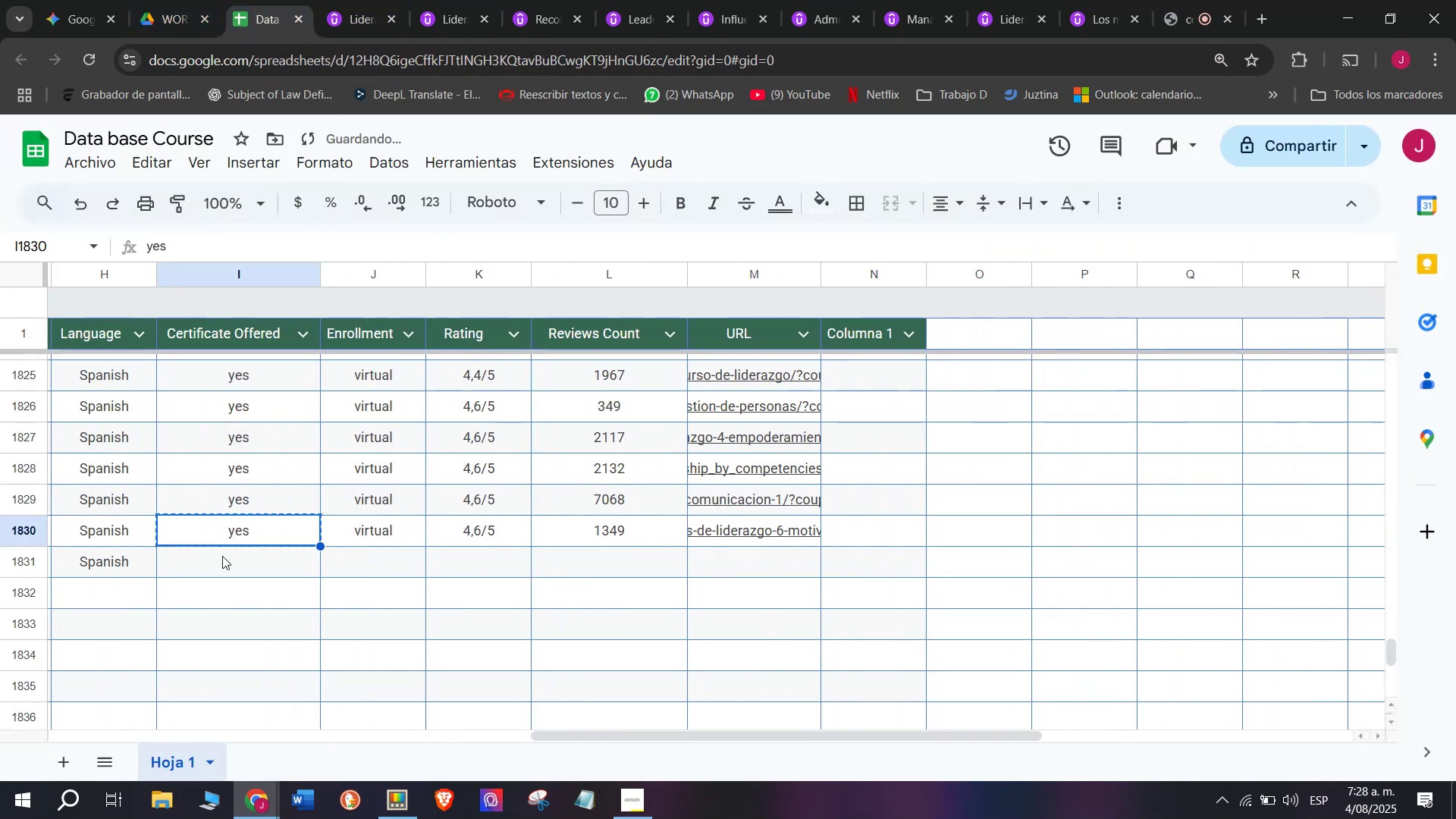 
key(Break)
 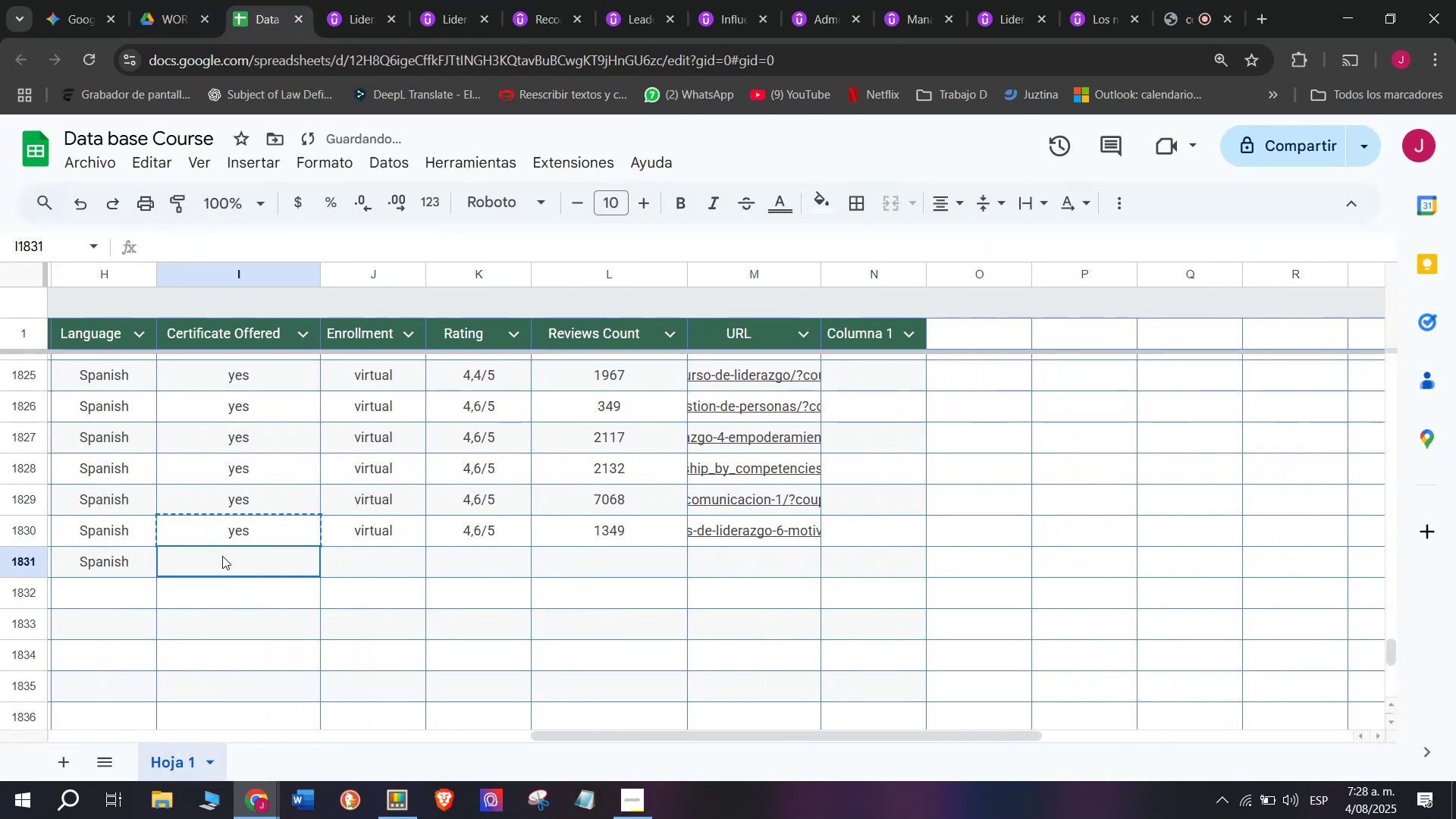 
key(Control+C)
 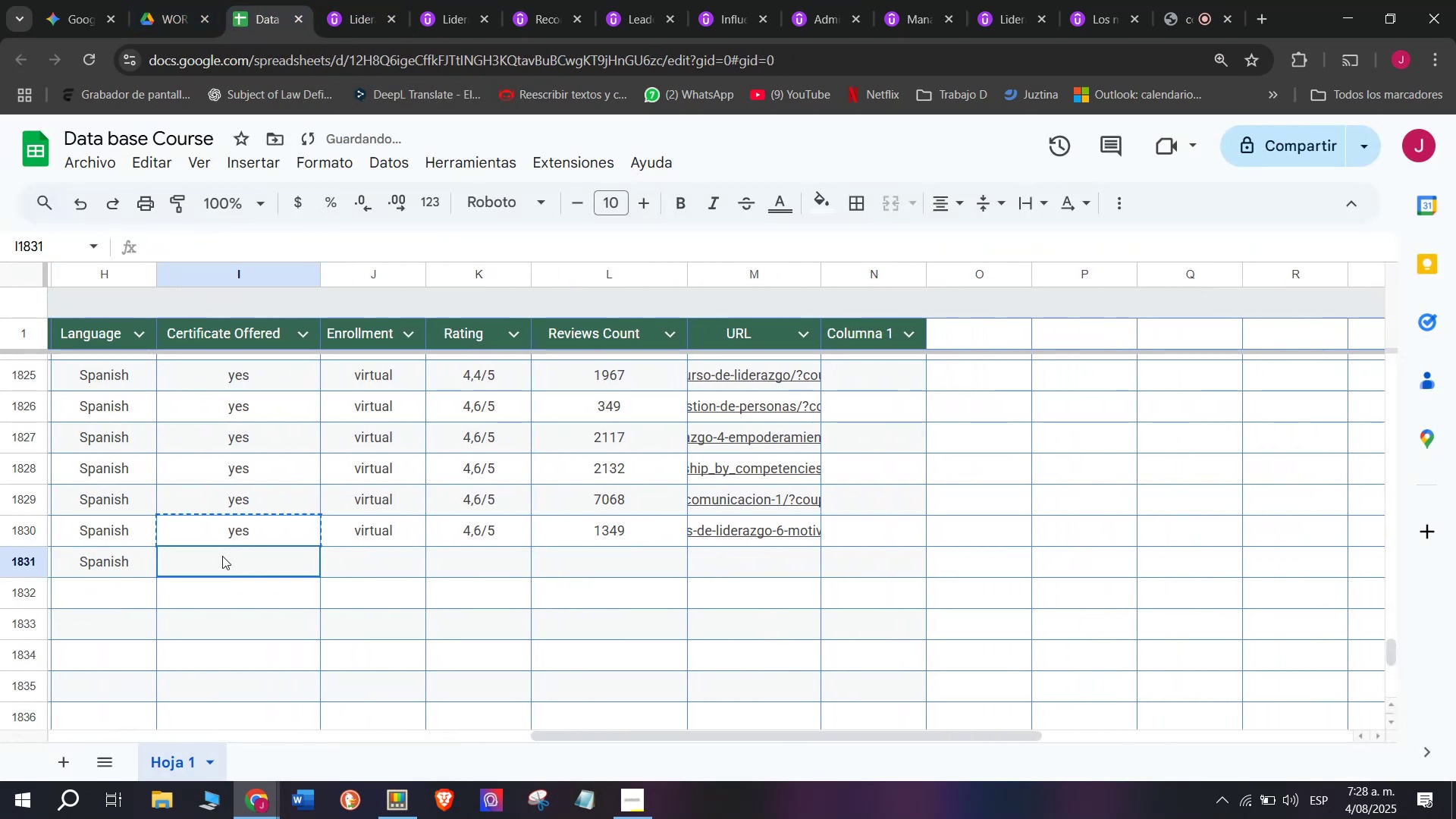 
key(Z)
 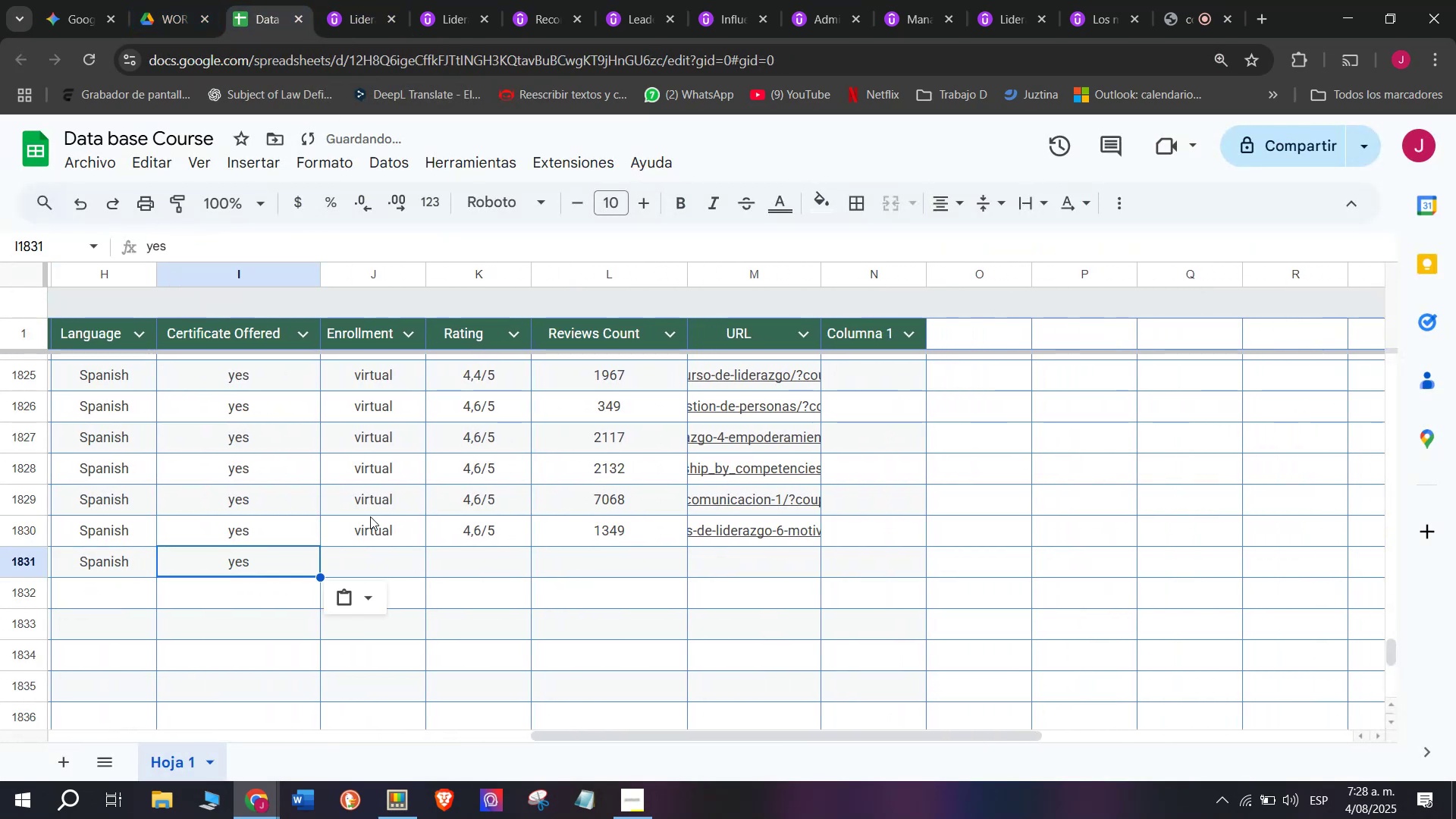 
key(Control+ControlLeft)
 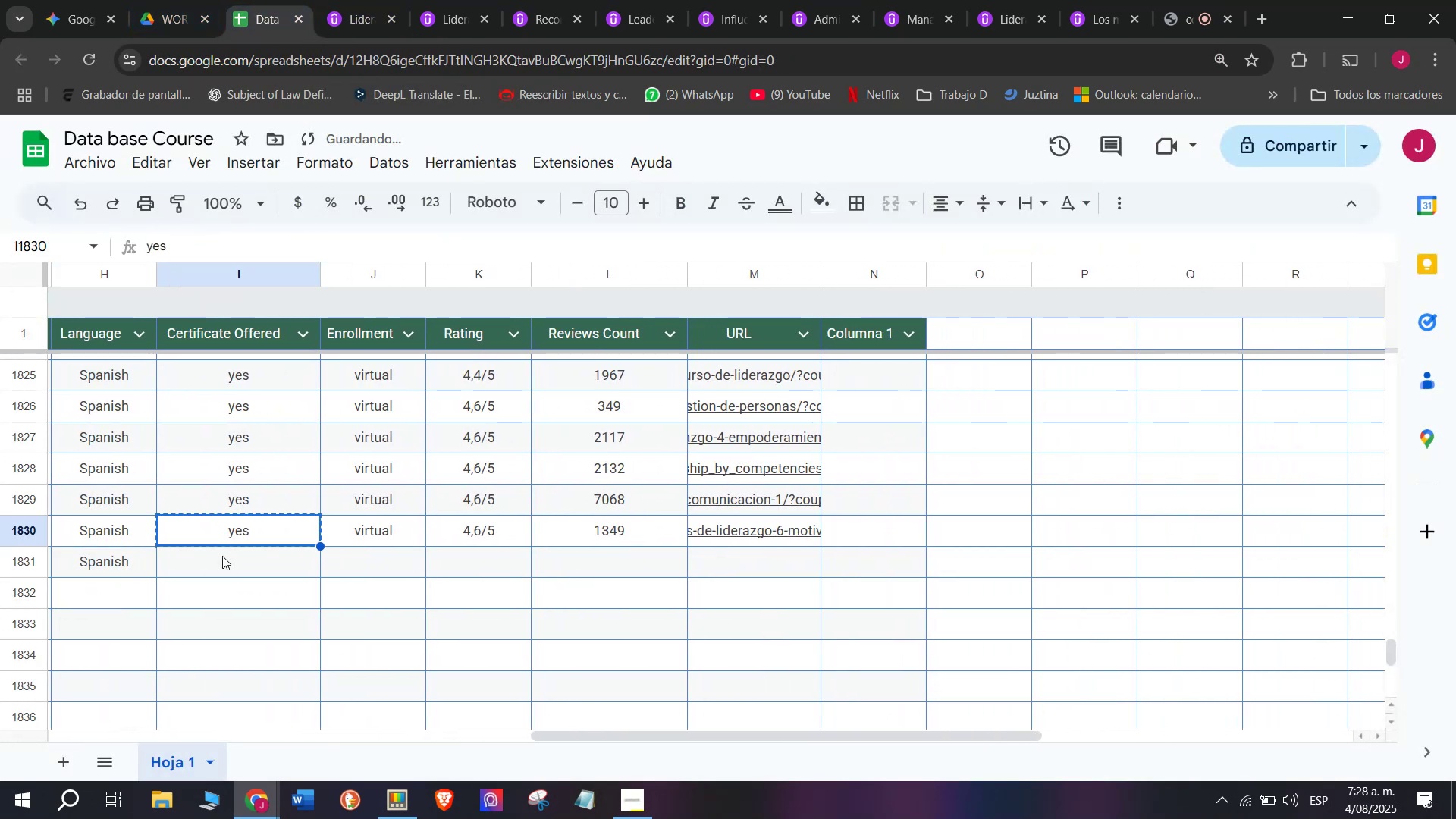 
key(Control+V)
 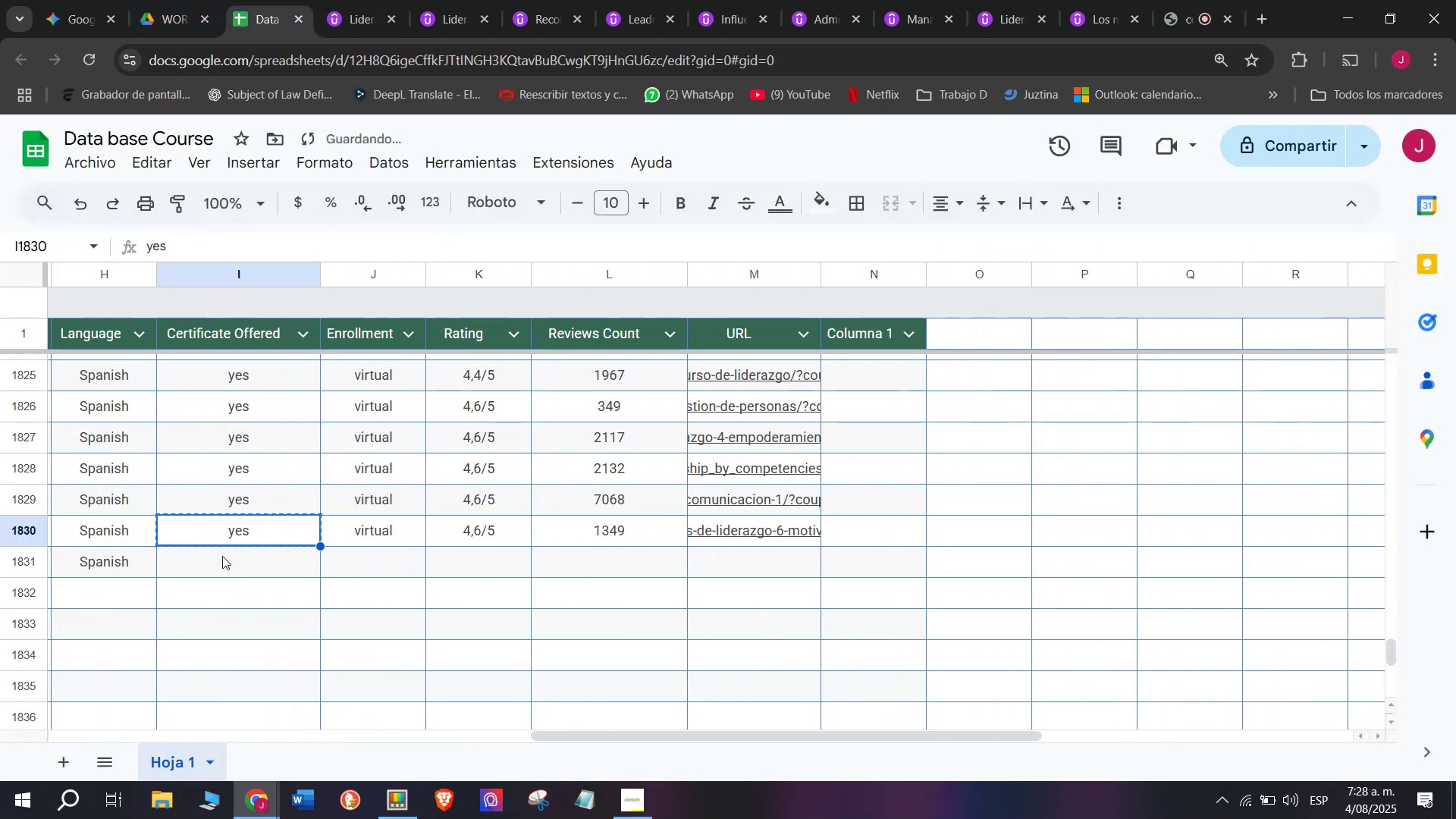 
double_click([222, 556])
 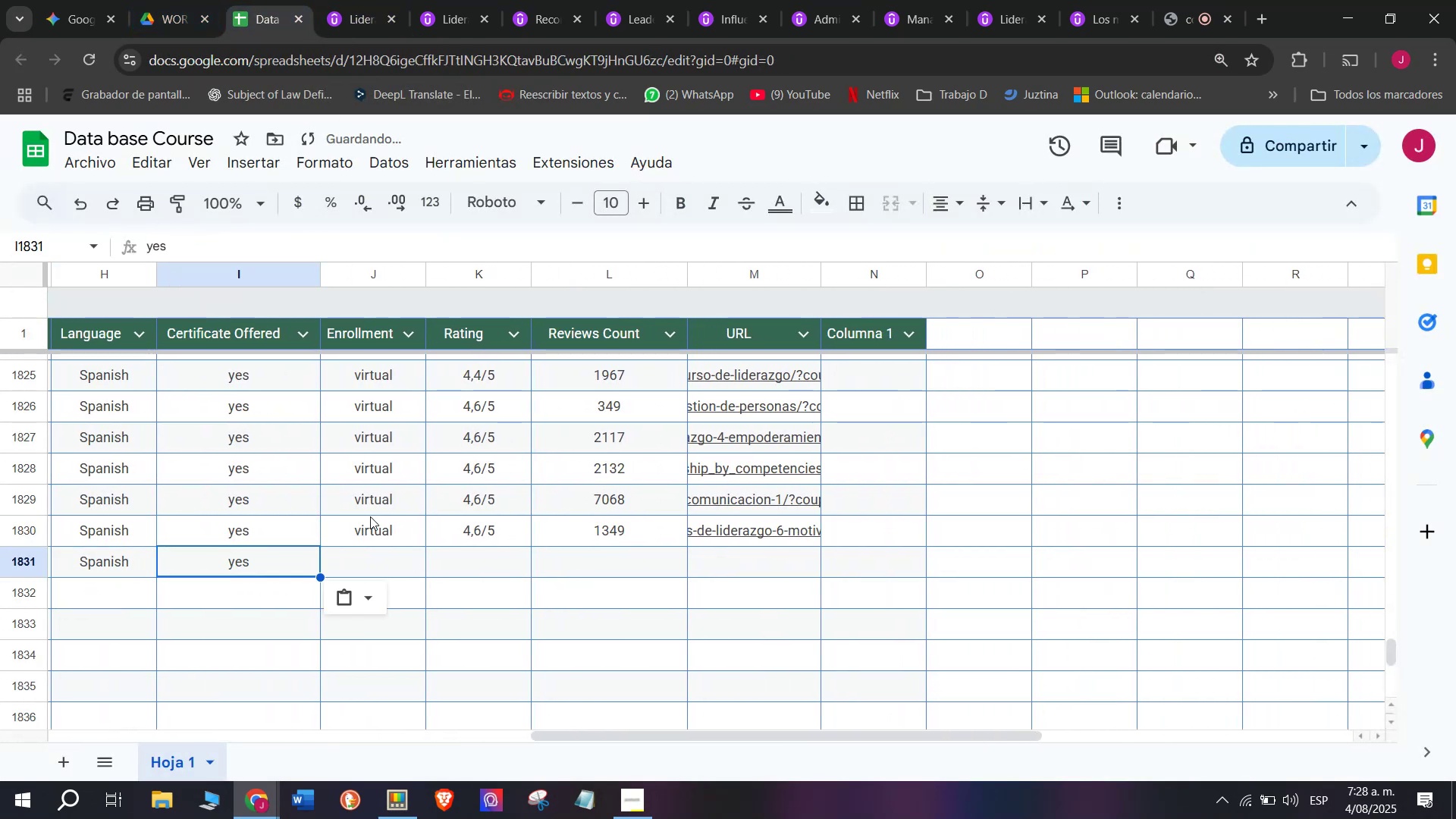 
left_click([370, 522])
 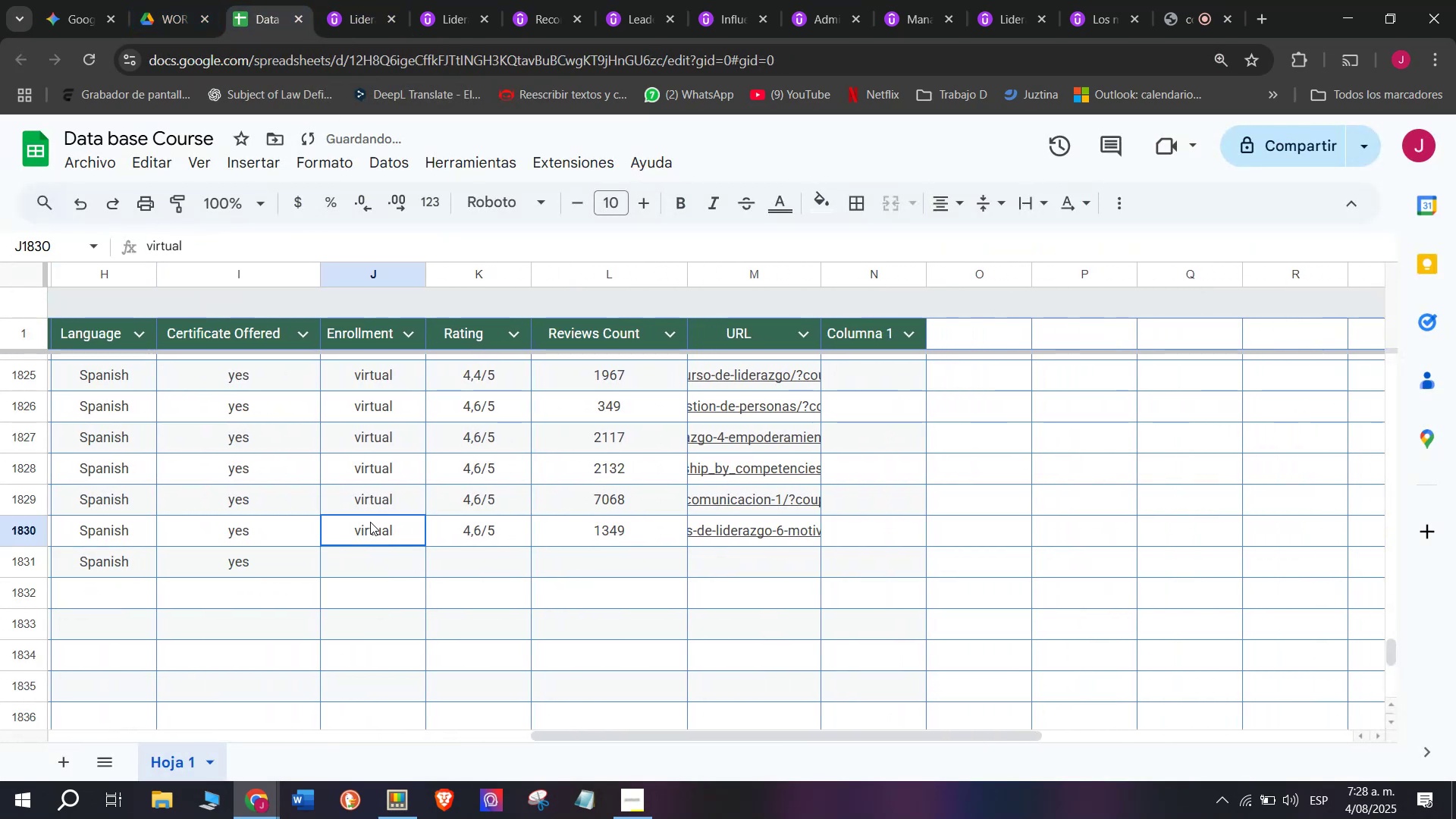 
key(Break)
 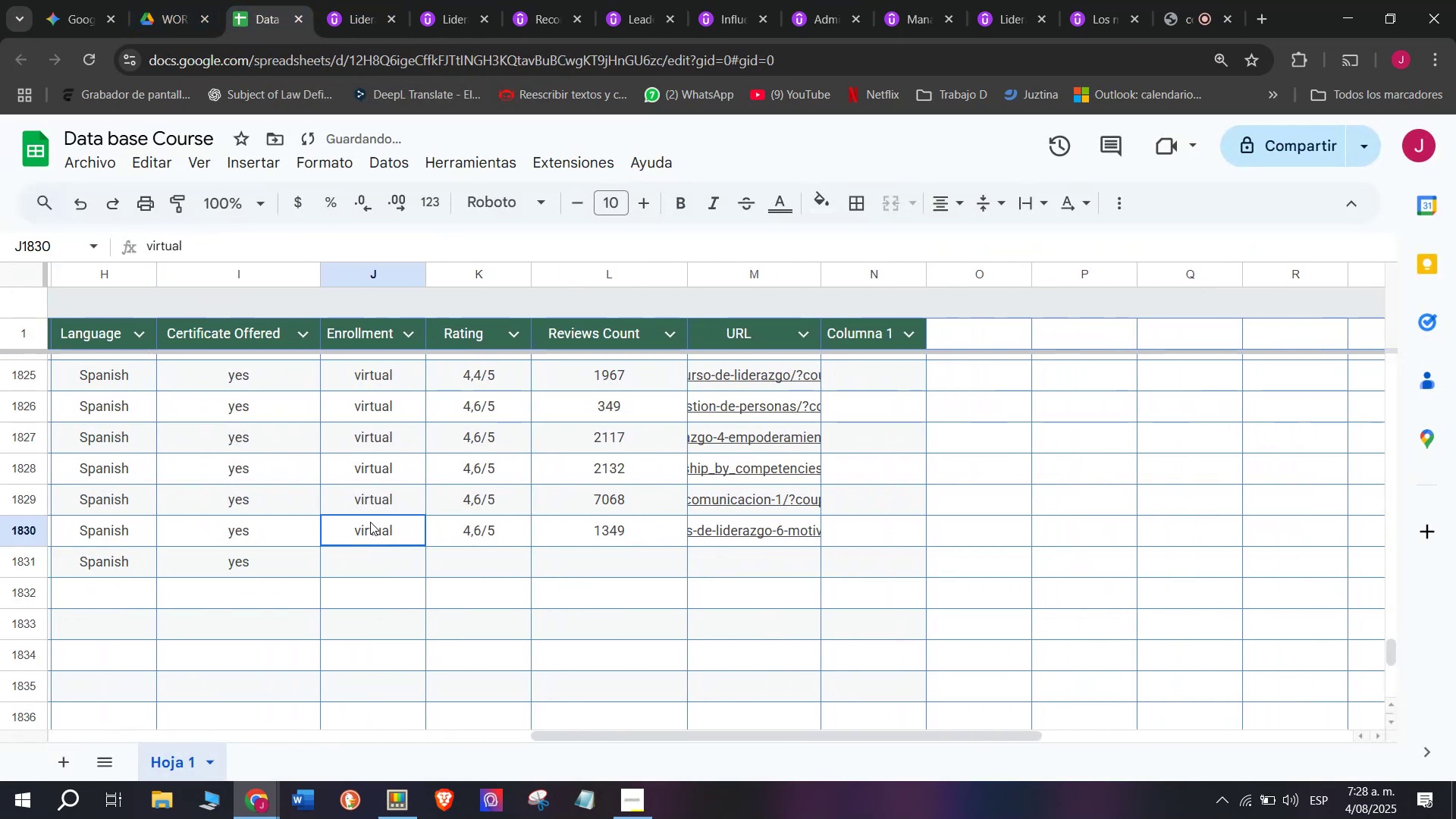 
key(Control+ControlLeft)
 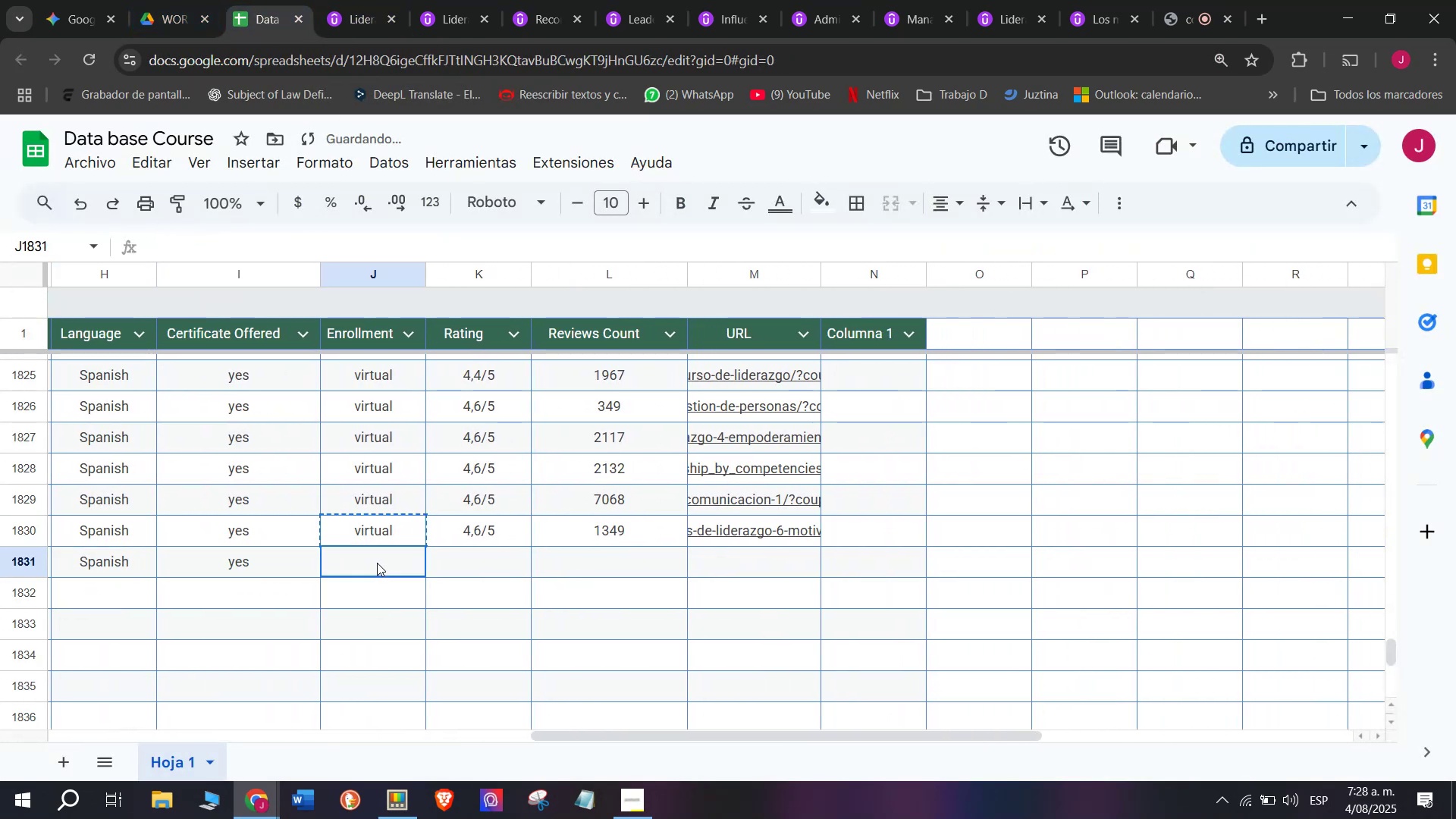 
key(Control+C)
 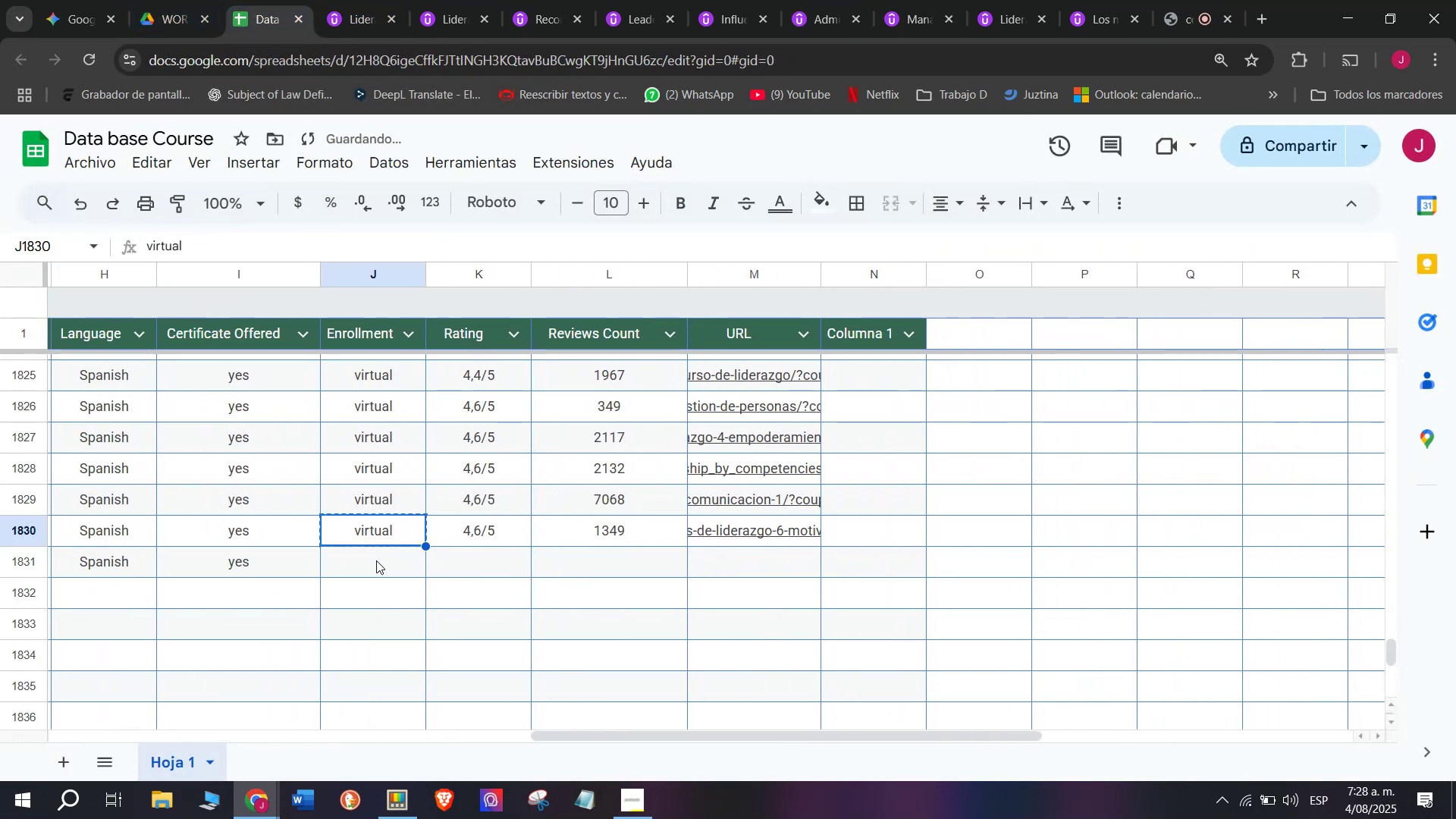 
double_click([377, 563])
 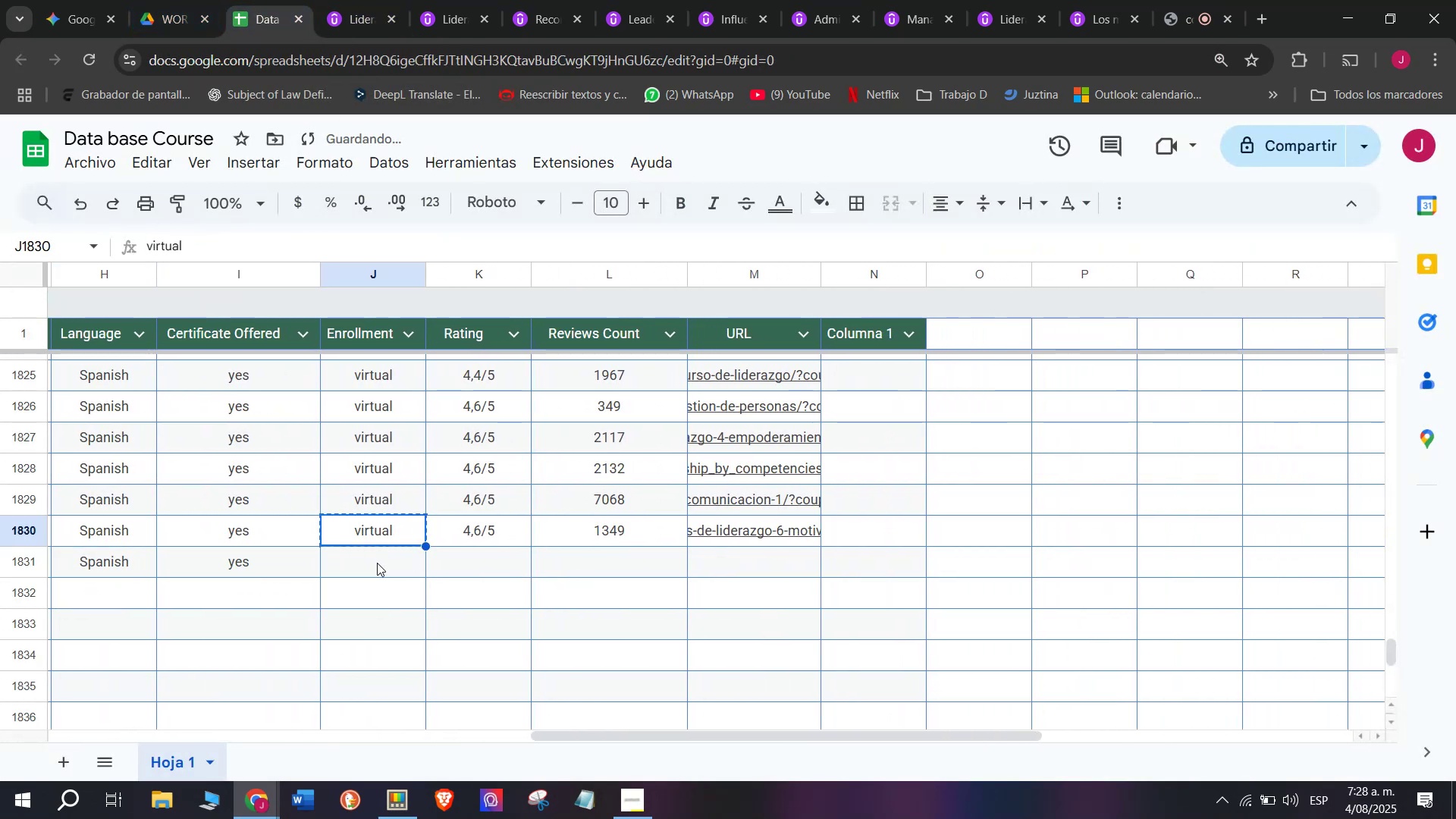 
key(Z)
 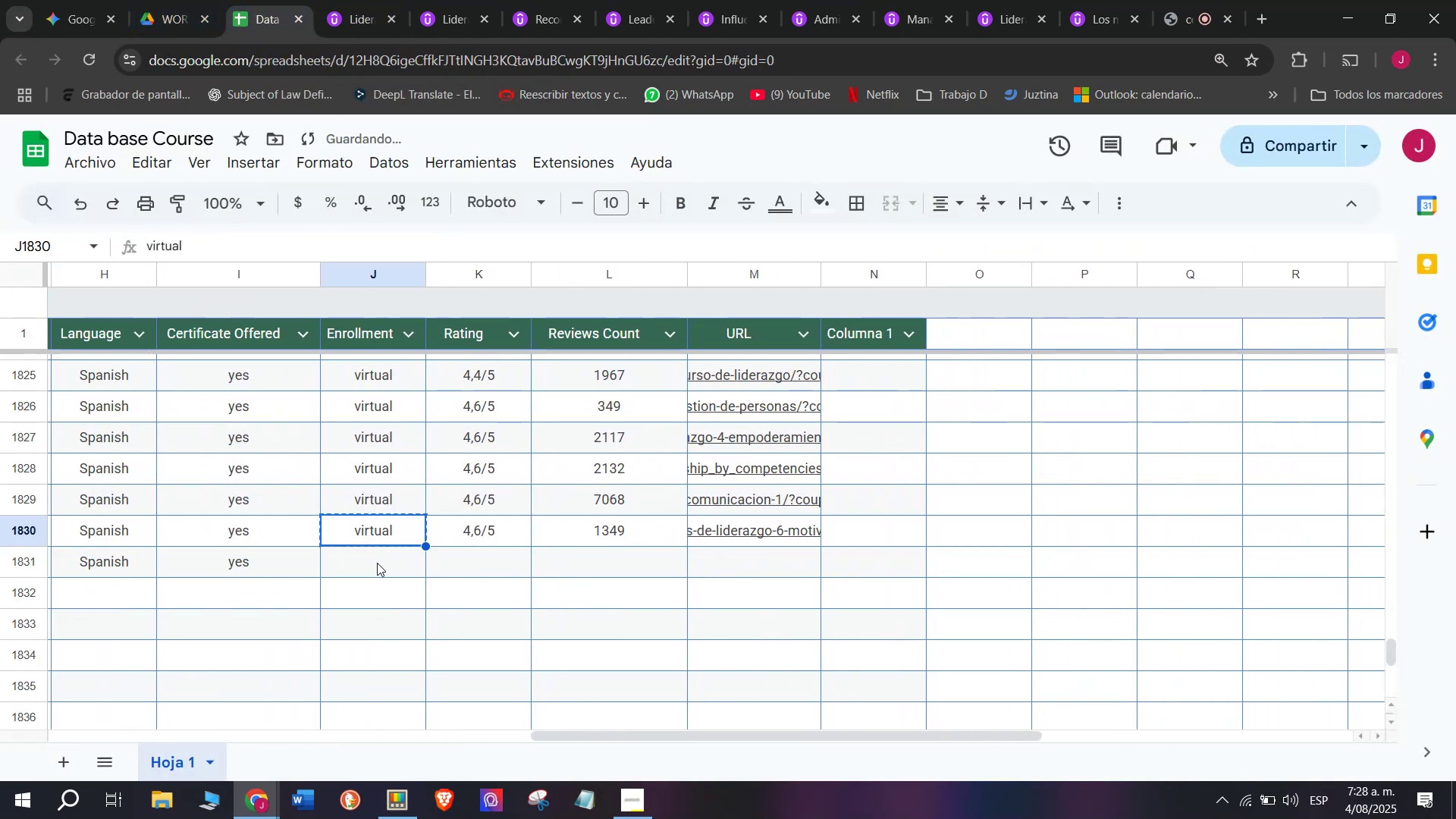 
key(Control+ControlLeft)
 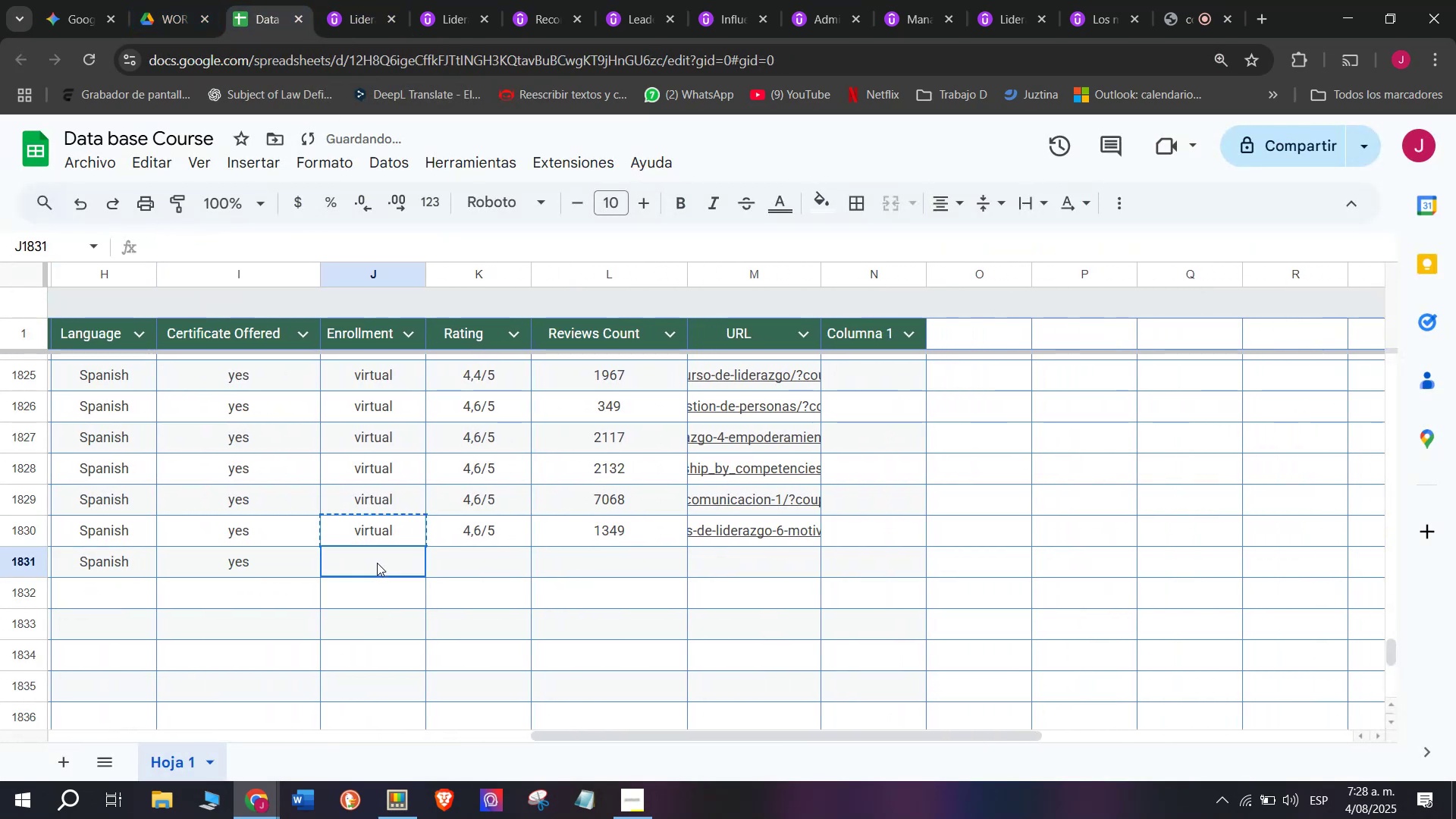 
key(Control+V)
 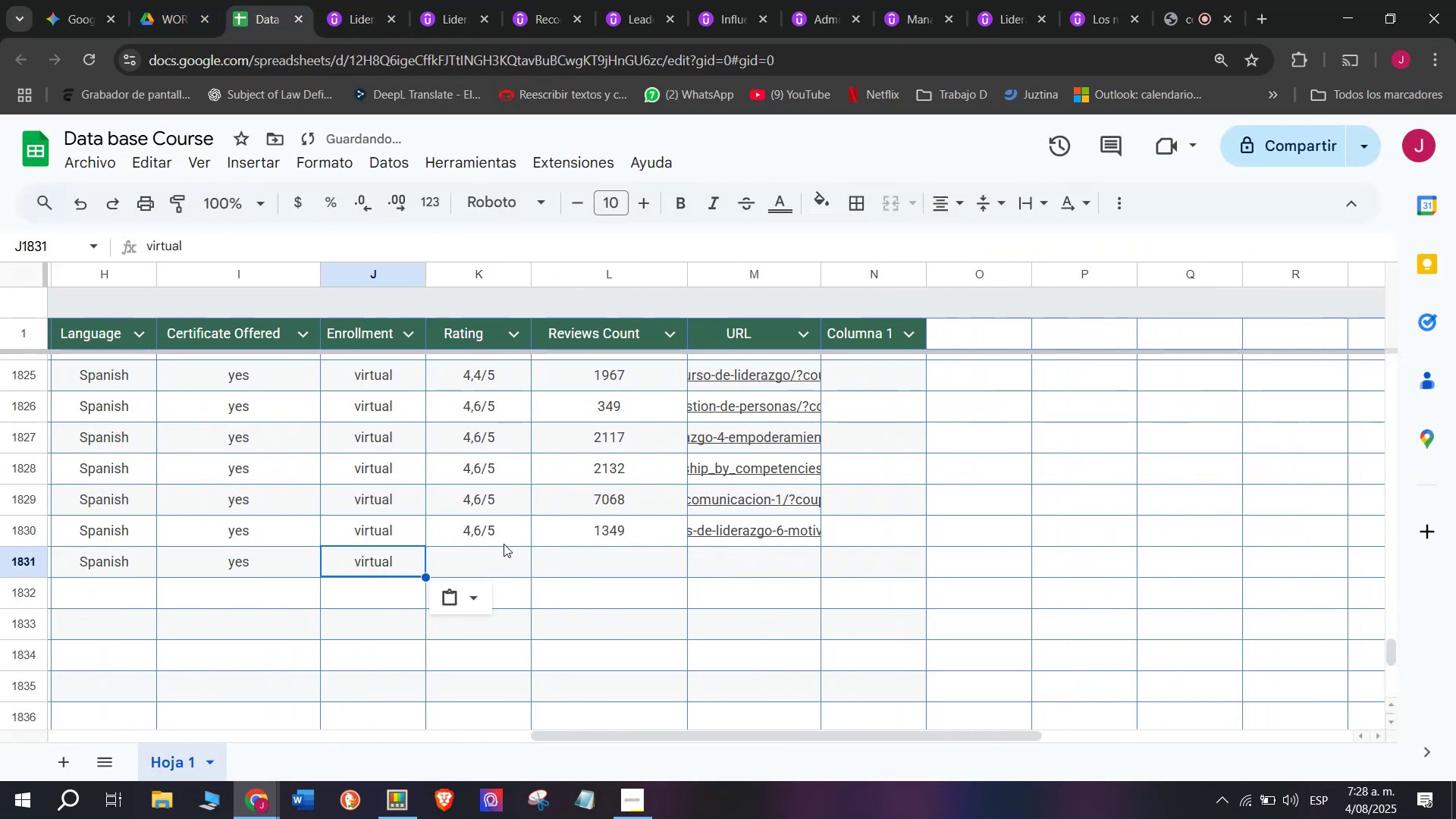 
left_click([482, 540])
 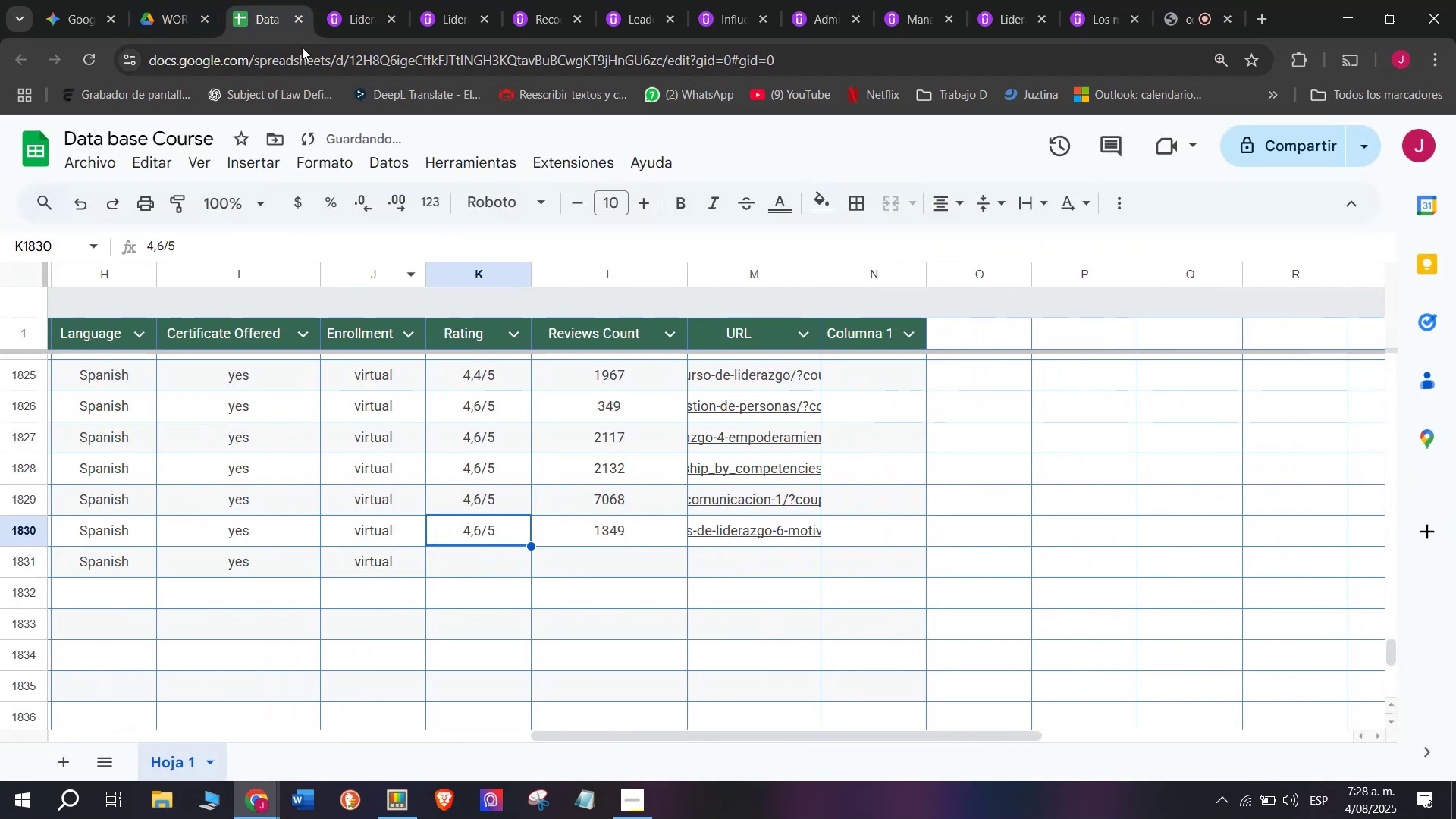 
left_click_drag(start_coordinate=[343, 0], to_coordinate=[349, 5])
 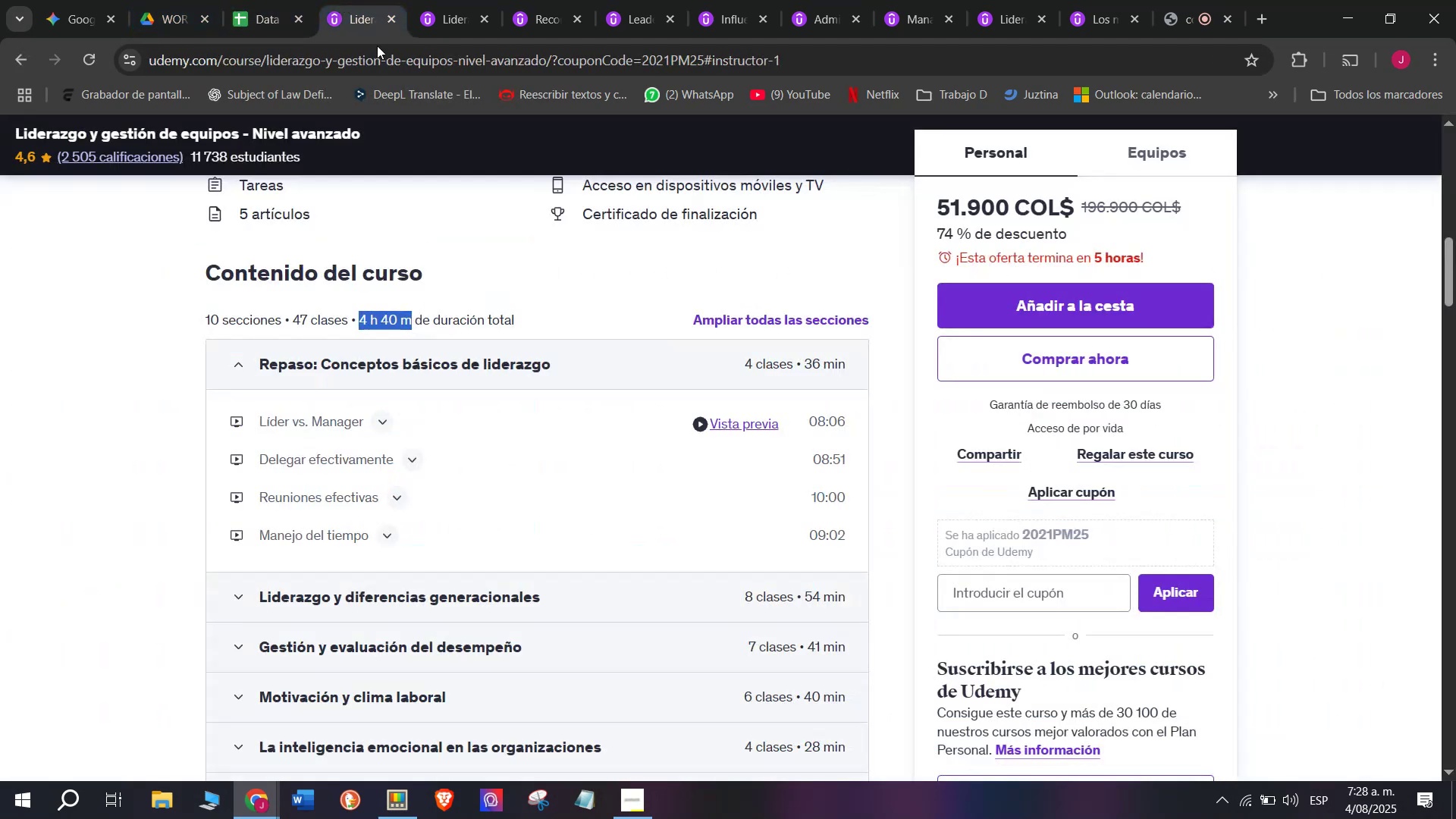 
scroll: coordinate [571, 544], scroll_direction: up, amount: 3.0
 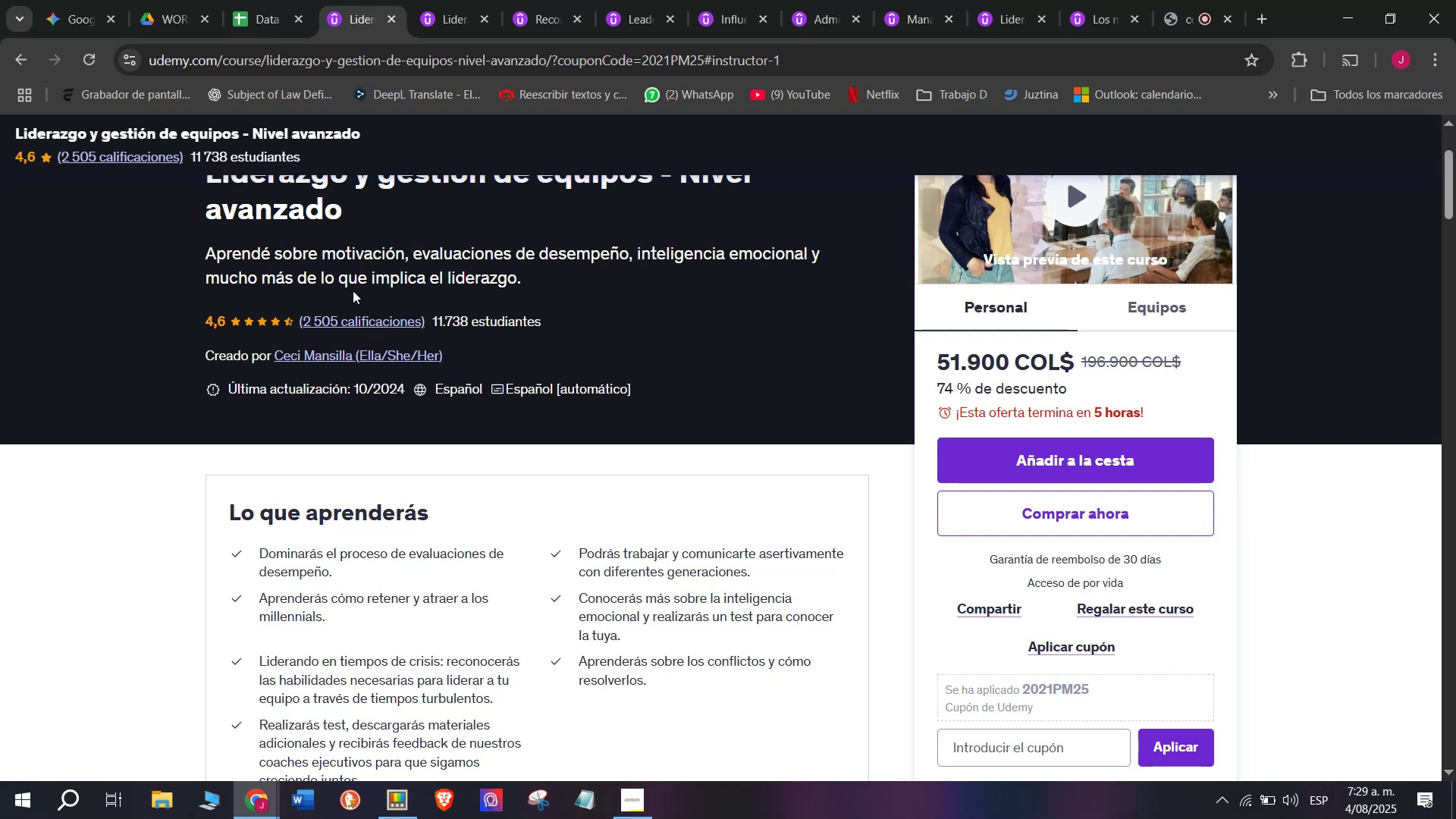 
left_click([265, 0])
 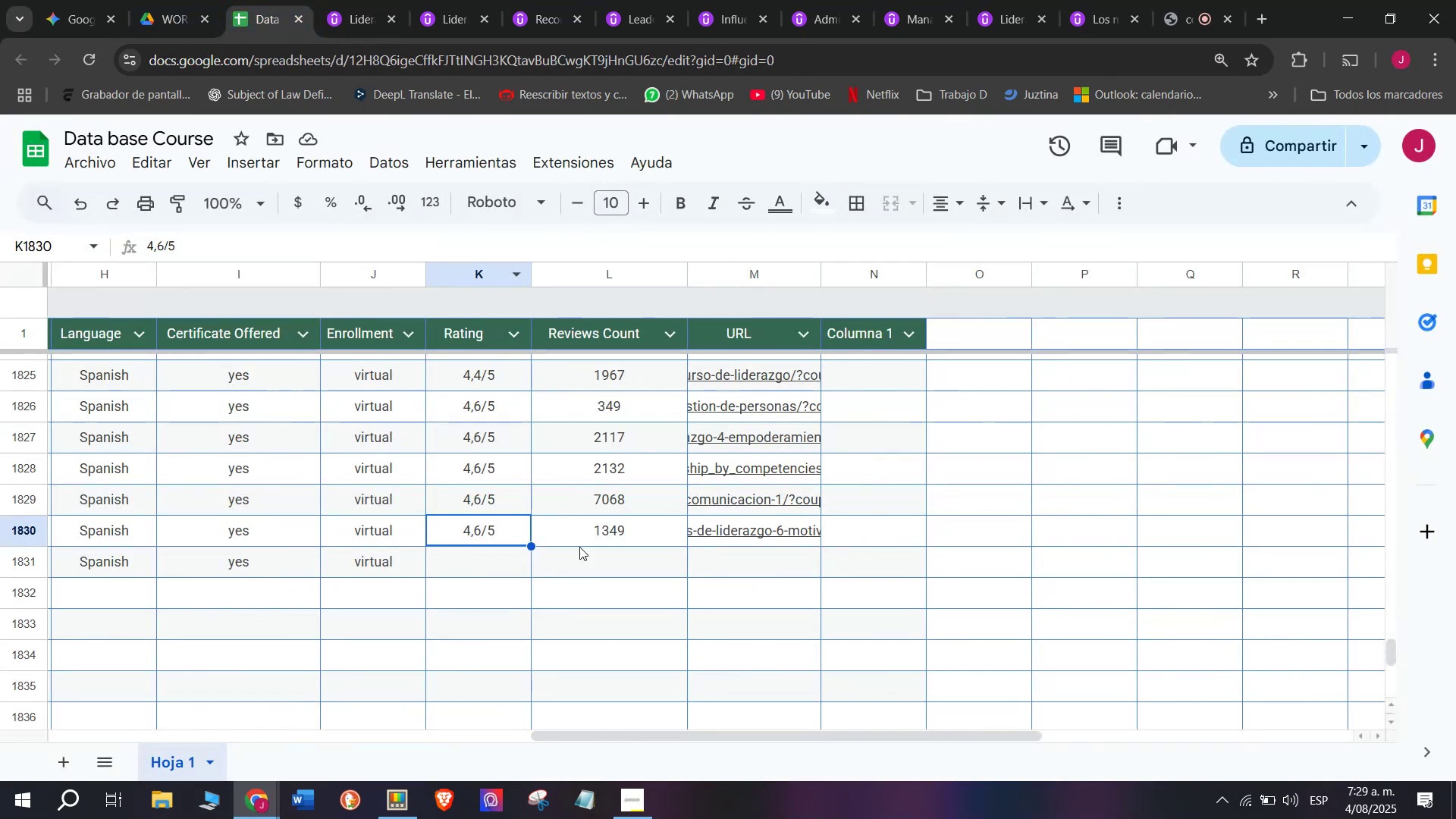 
key(Control+ControlLeft)
 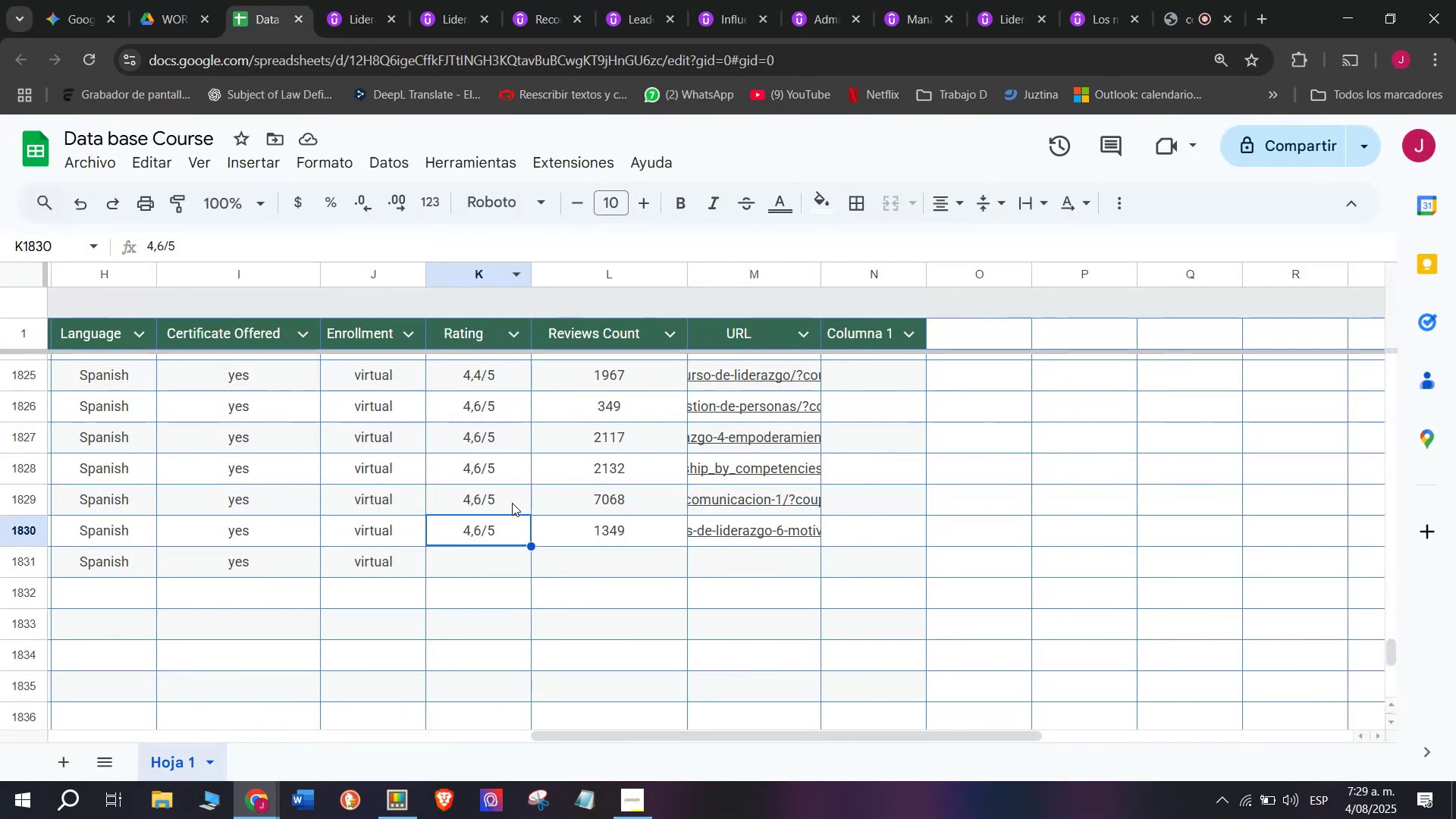 
key(Break)
 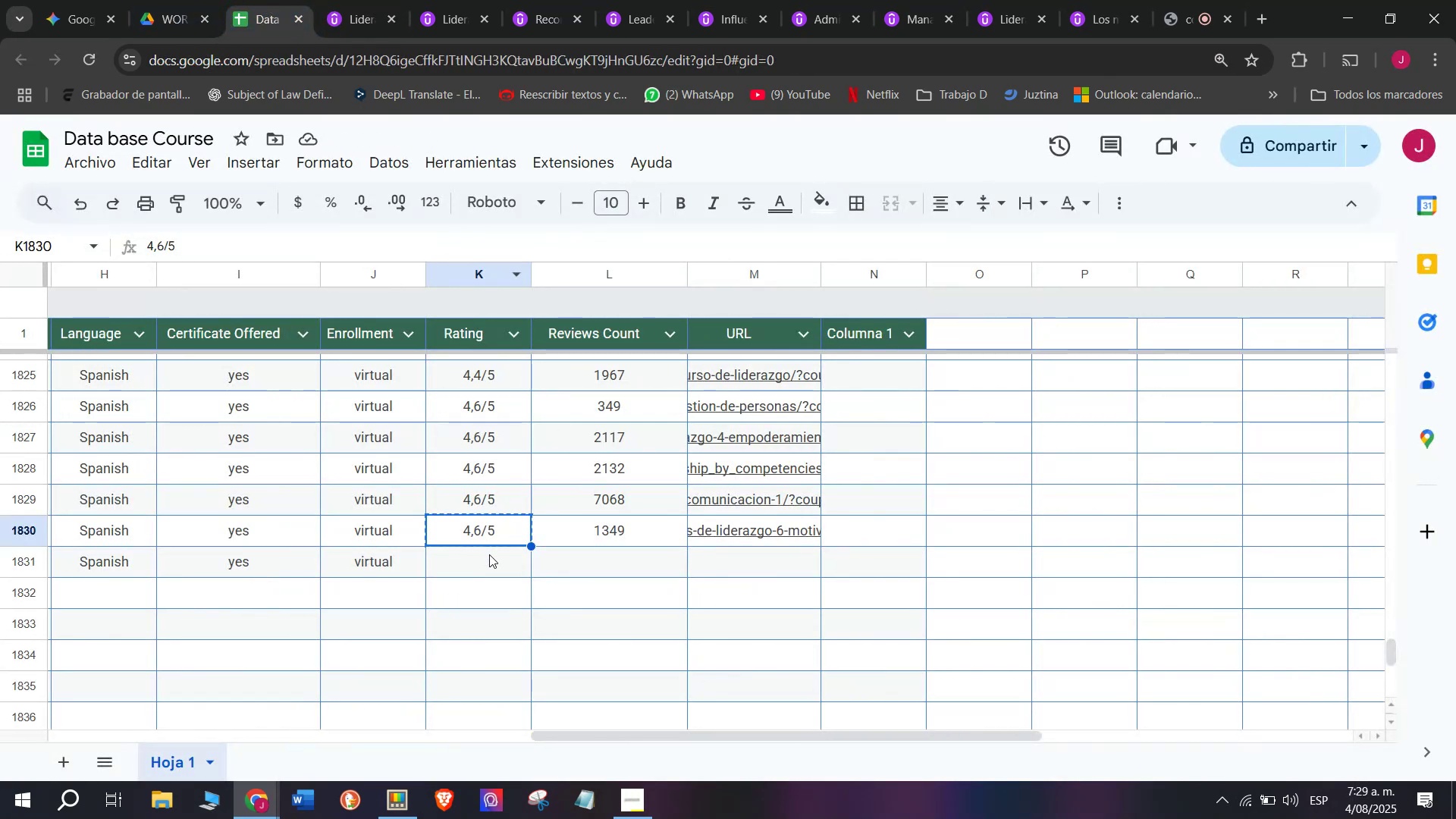 
key(Control+C)
 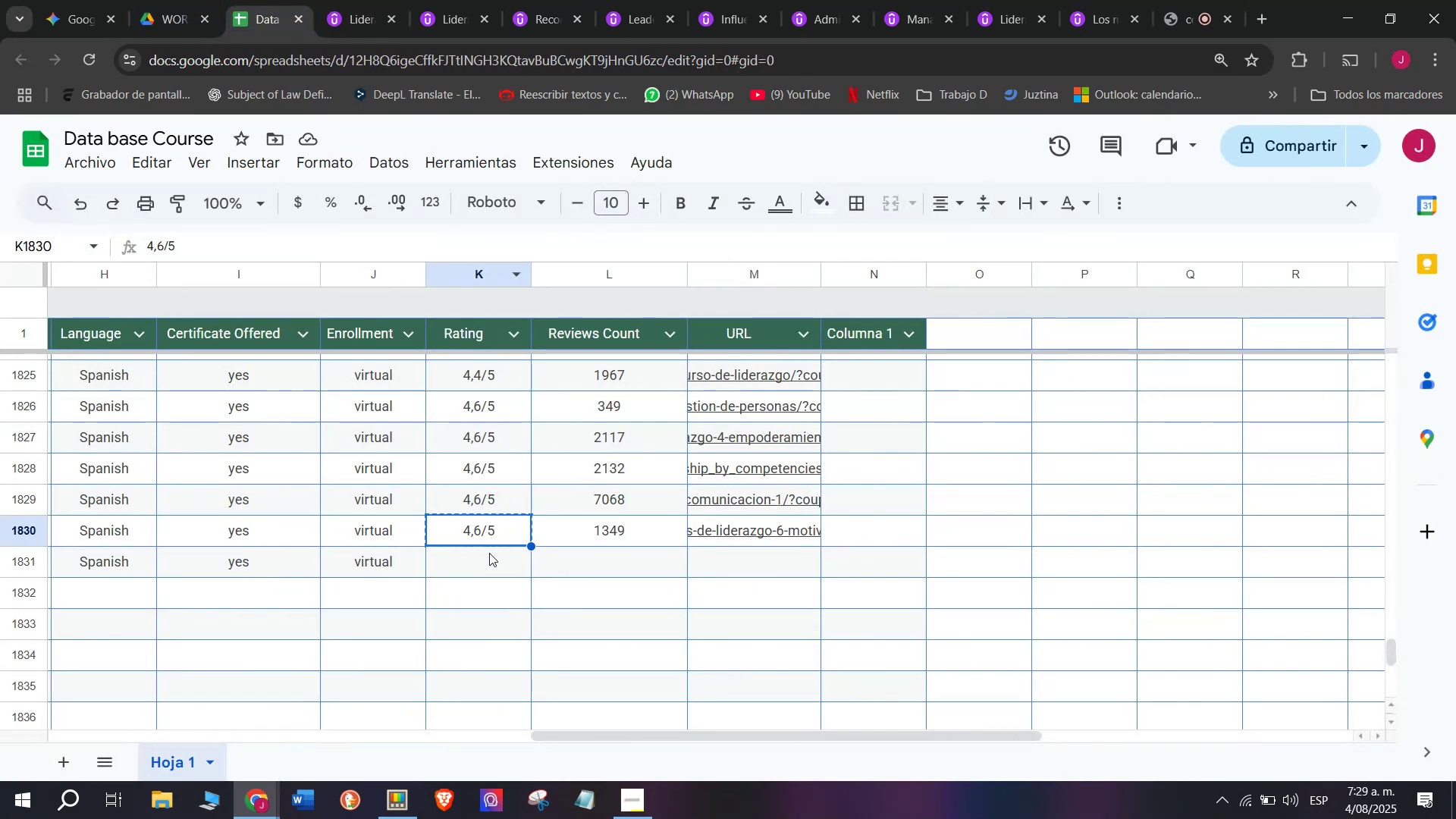 
left_click([489, 554])
 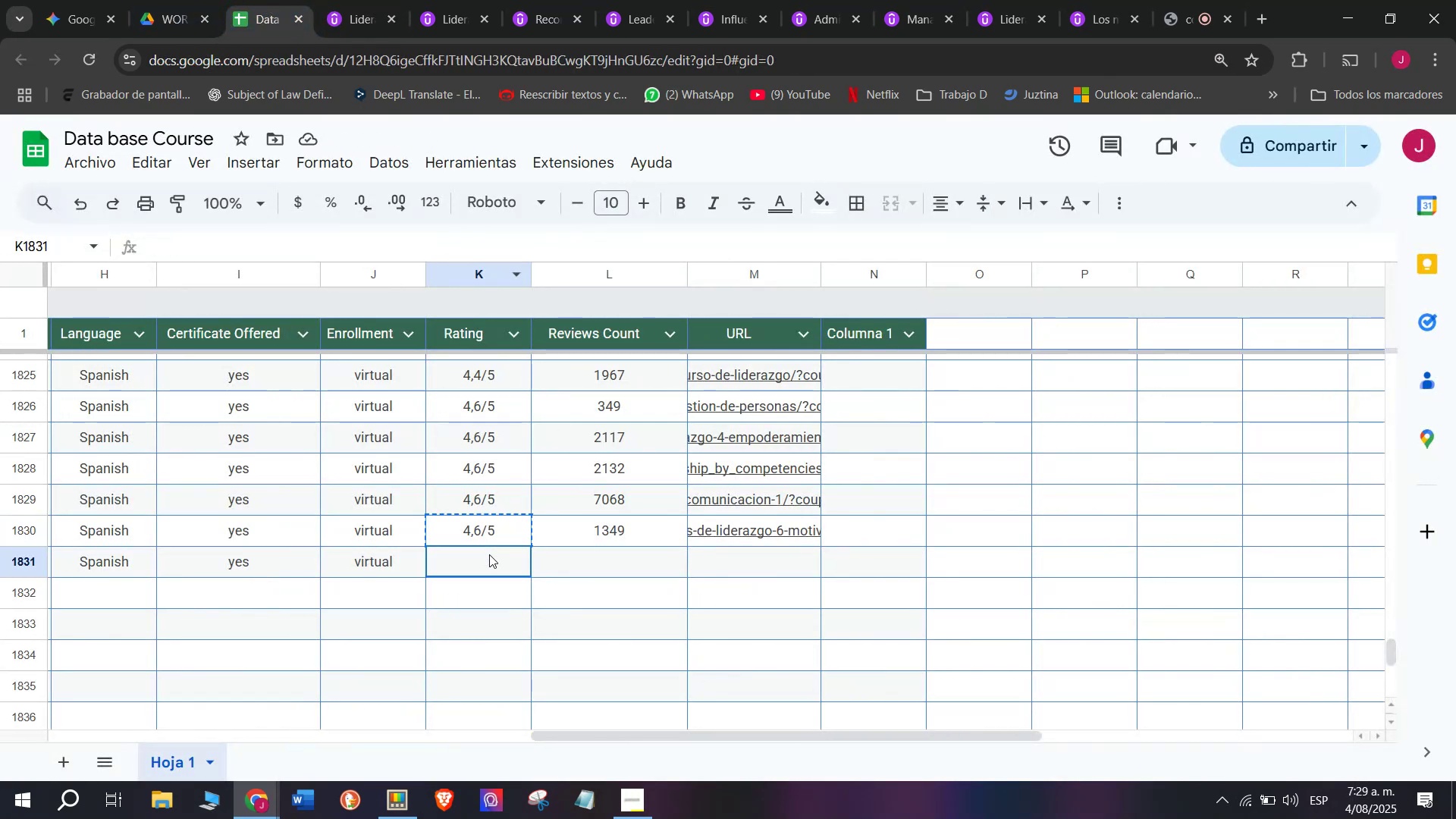 
key(Z)
 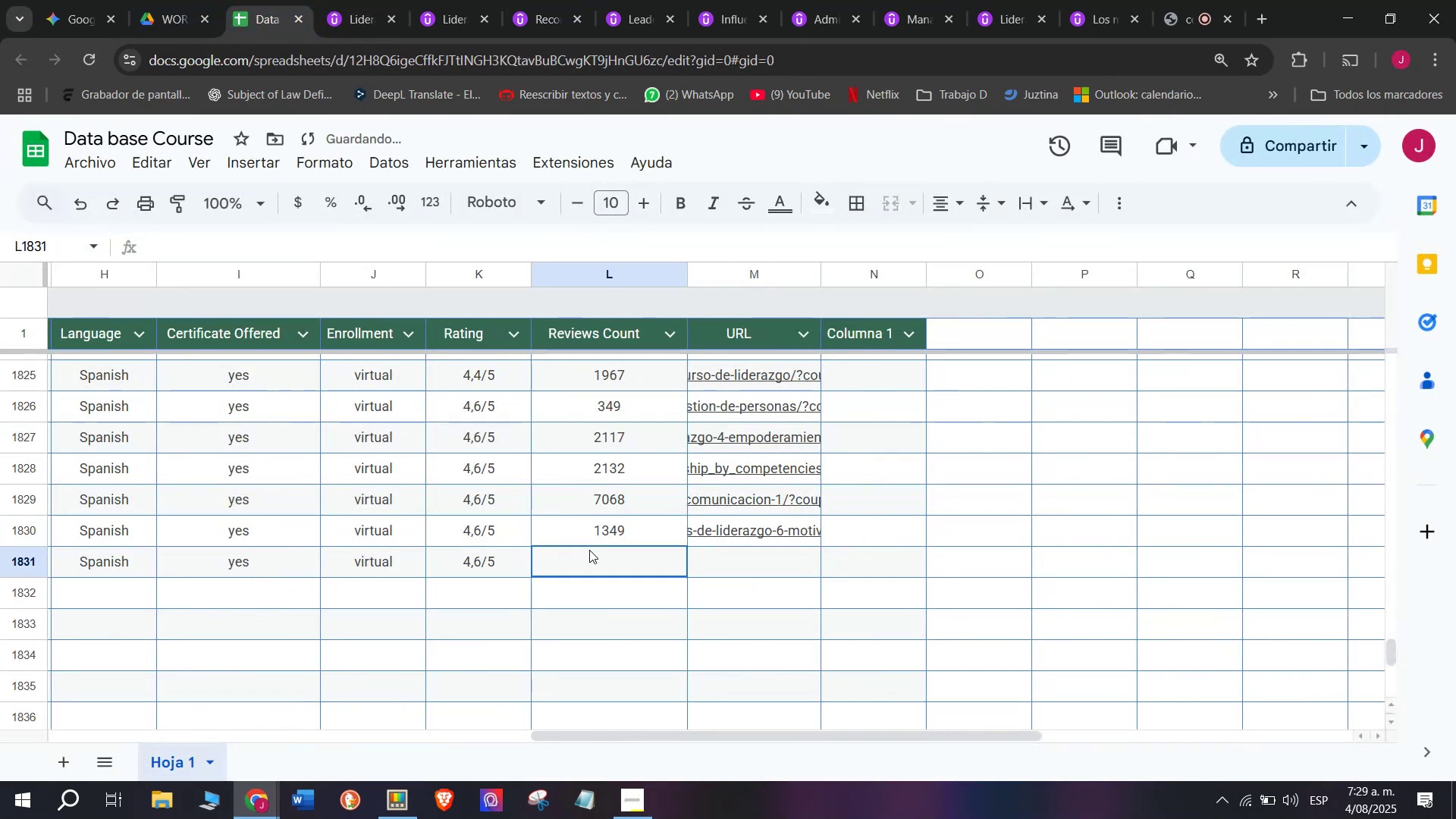 
key(Control+ControlLeft)
 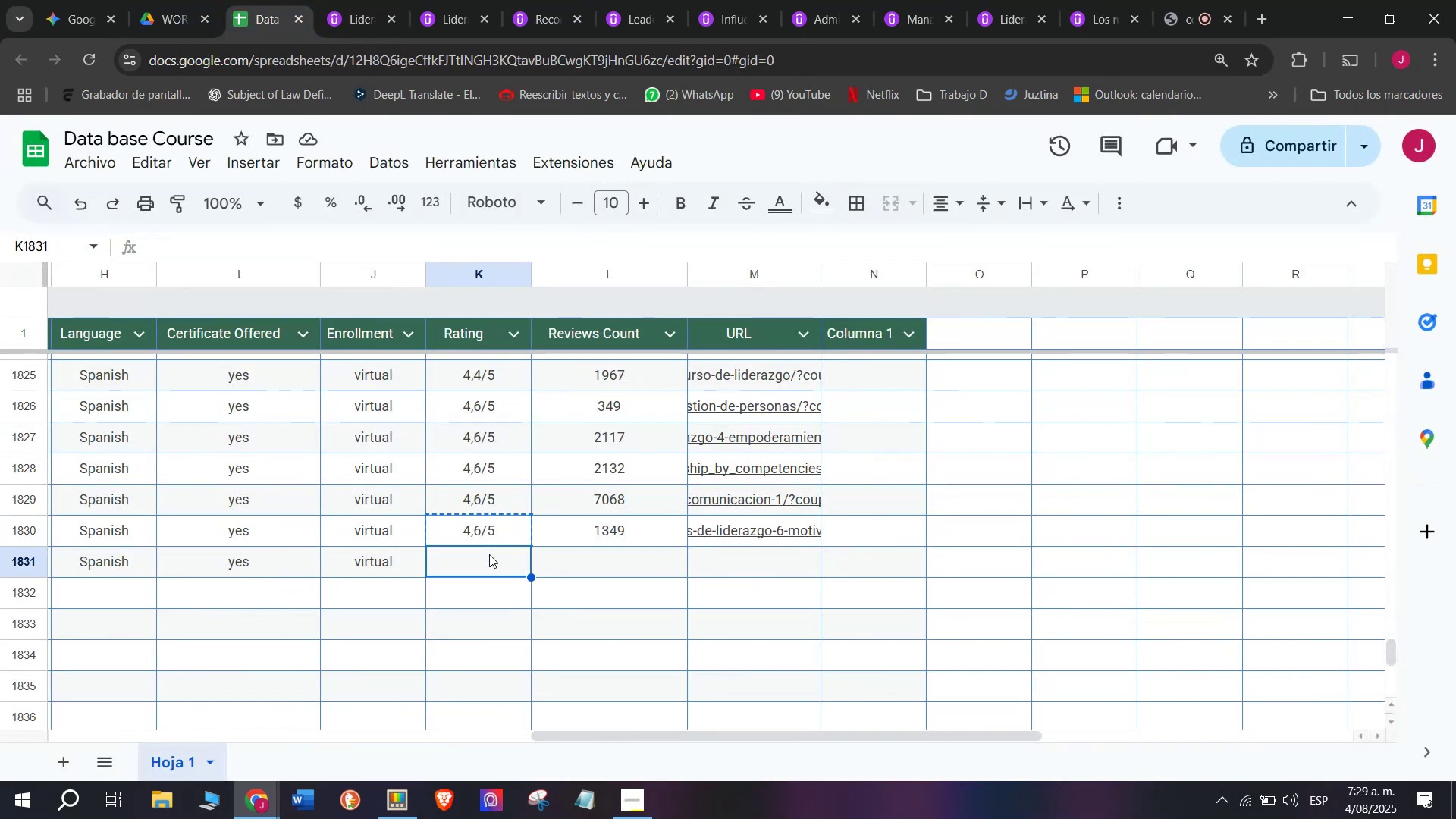 
key(Control+V)
 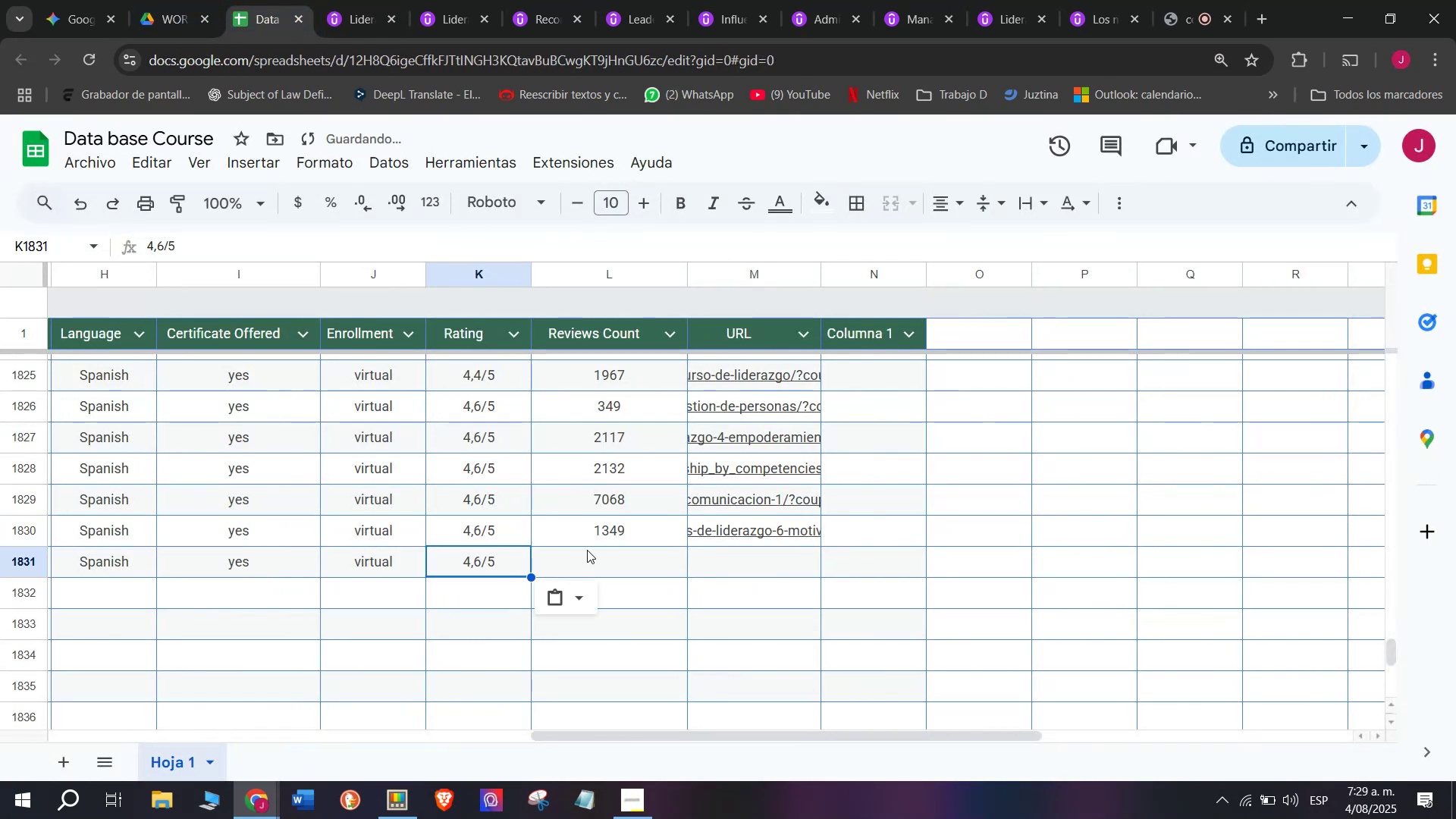 
left_click([589, 550])
 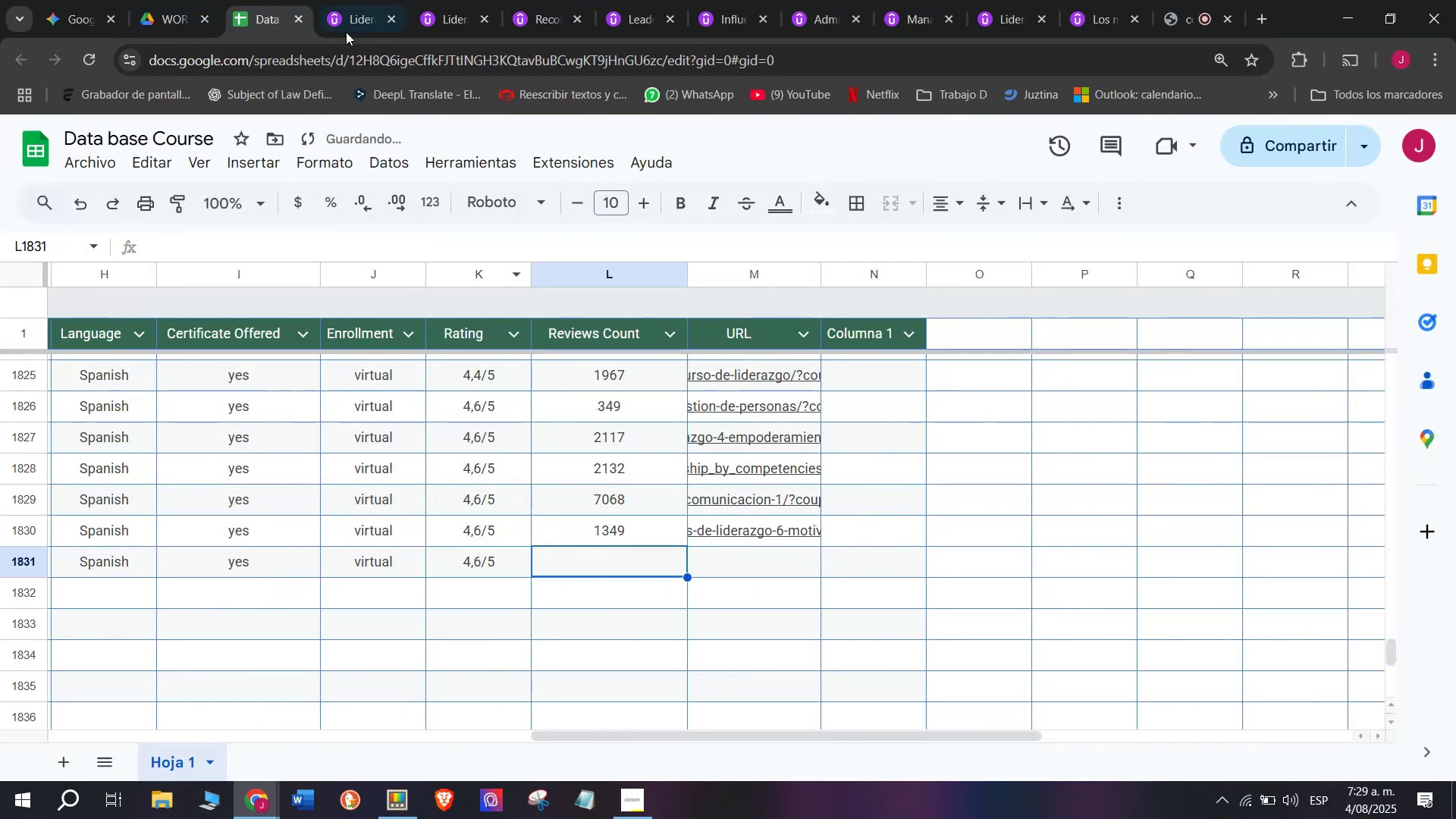 
left_click([325, 0])
 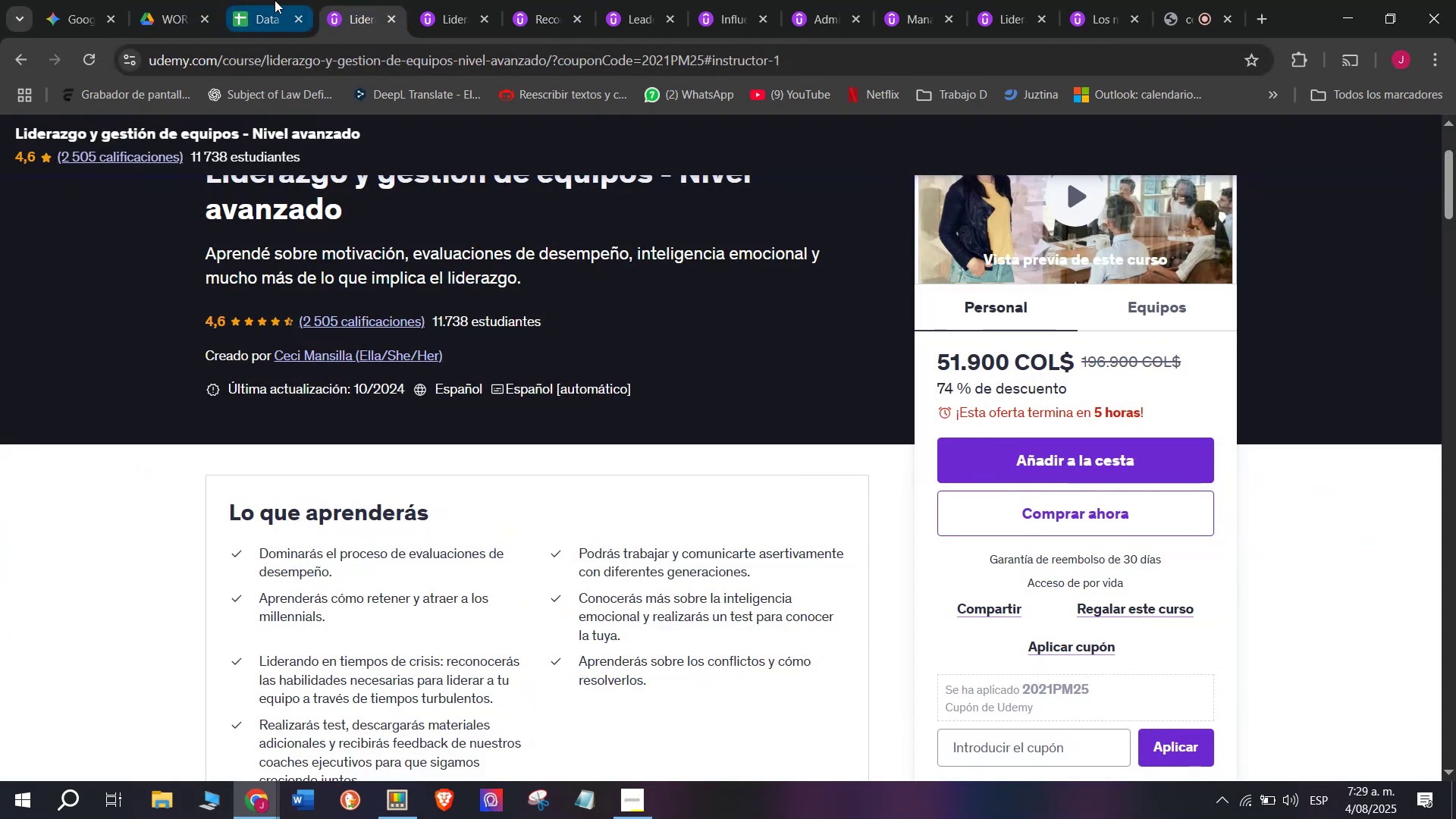 
left_click([275, 0])
 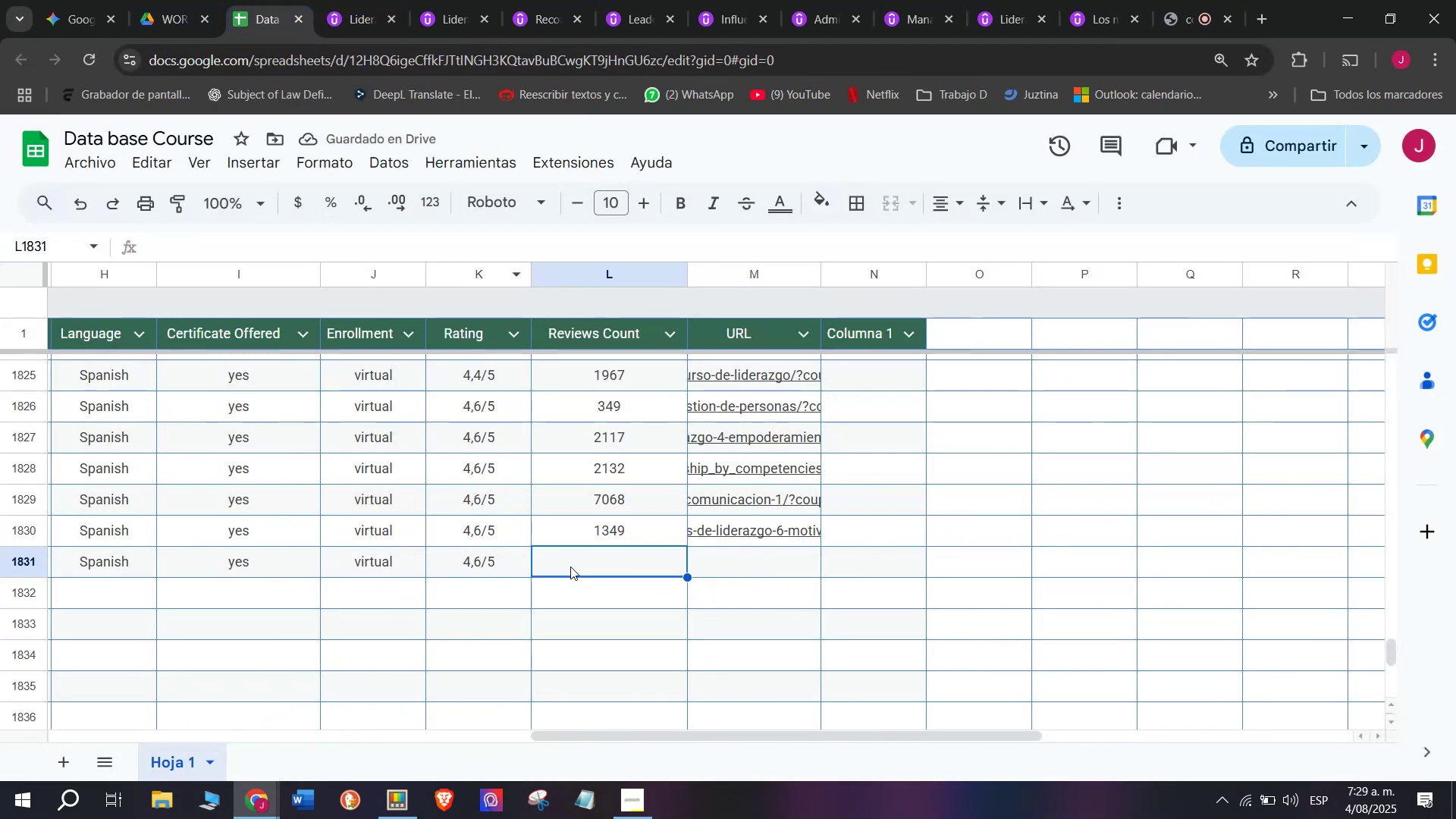 
type(2505)
 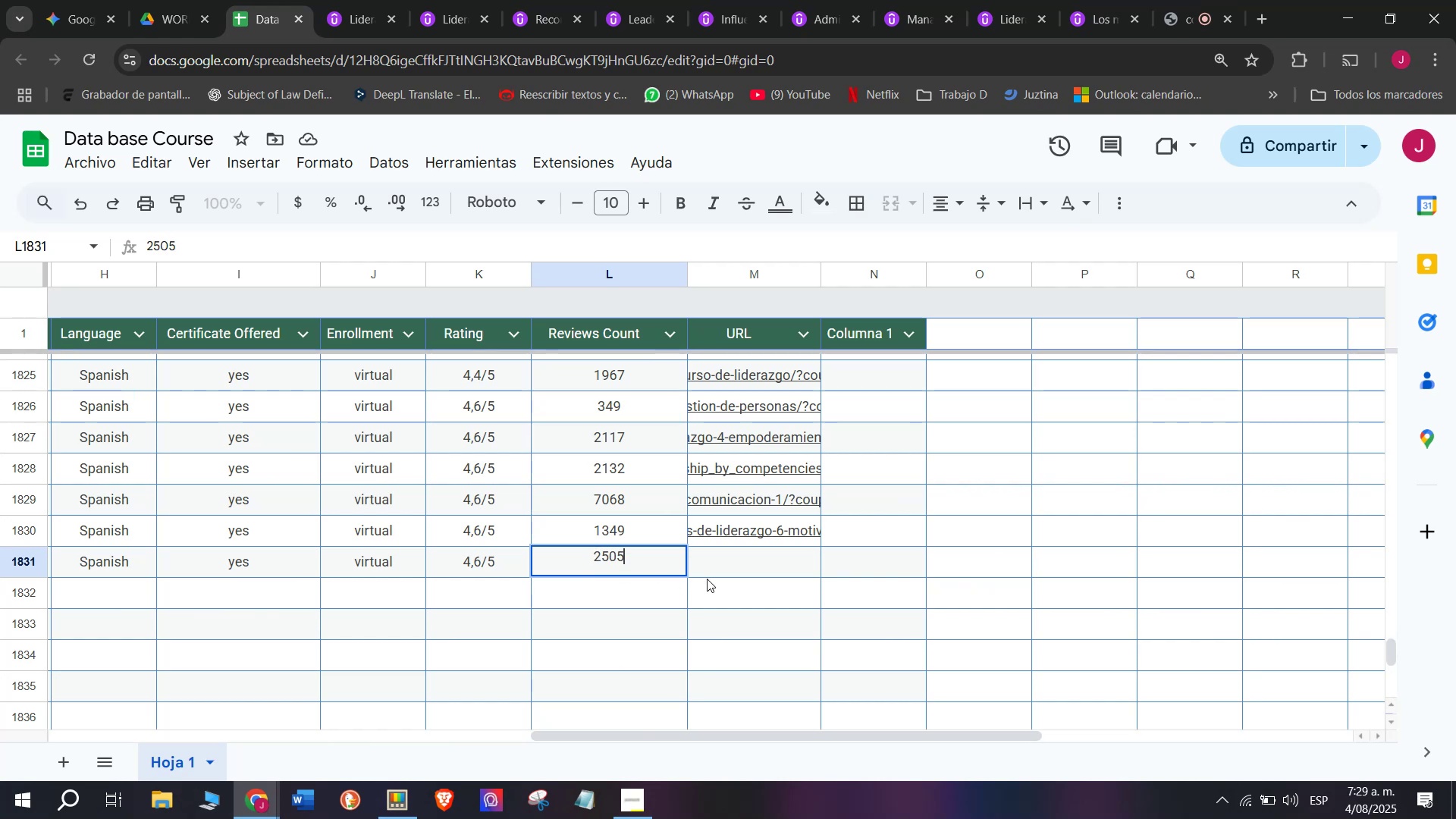 
left_click([742, 564])
 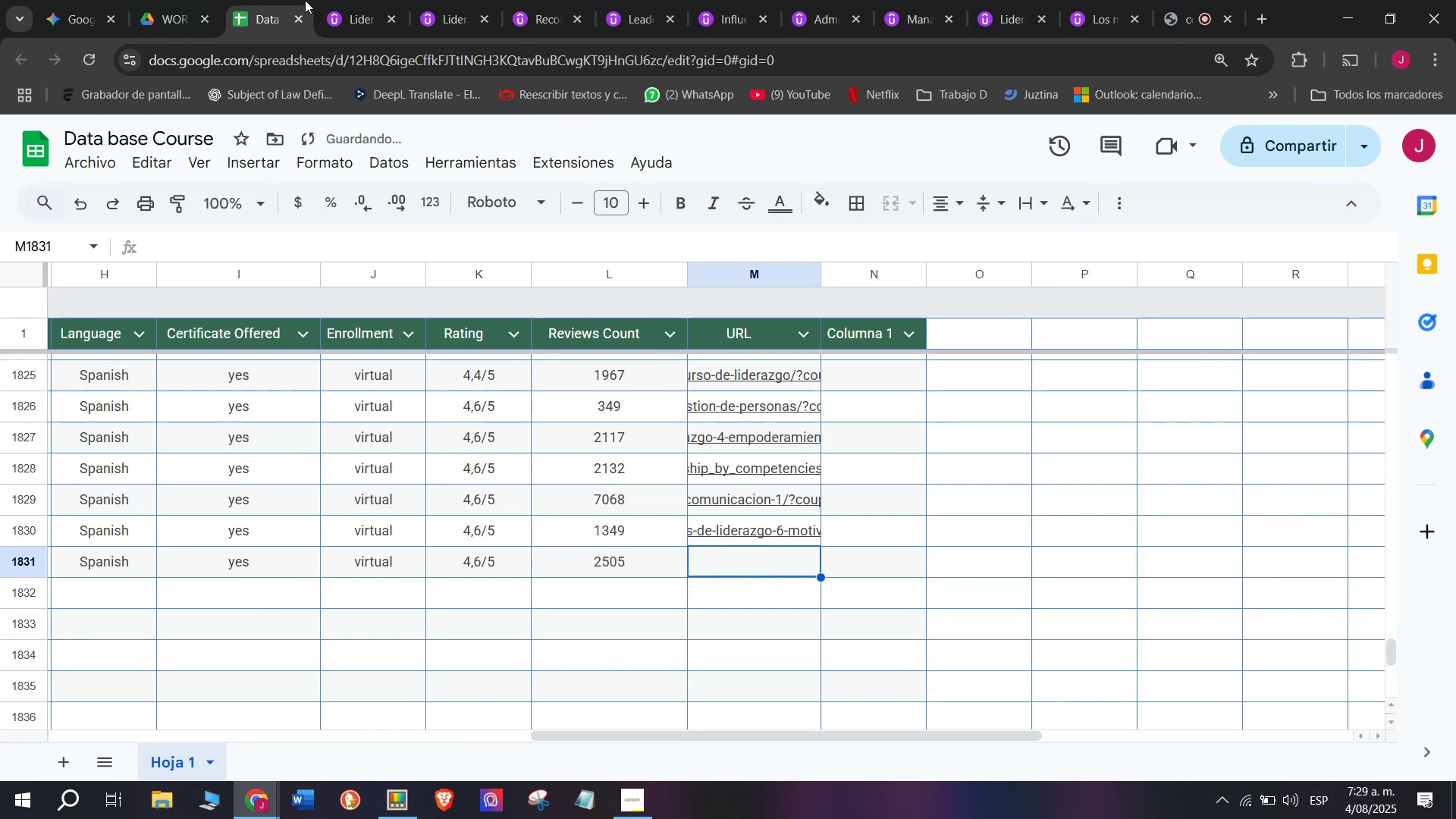 
left_click([356, 0])
 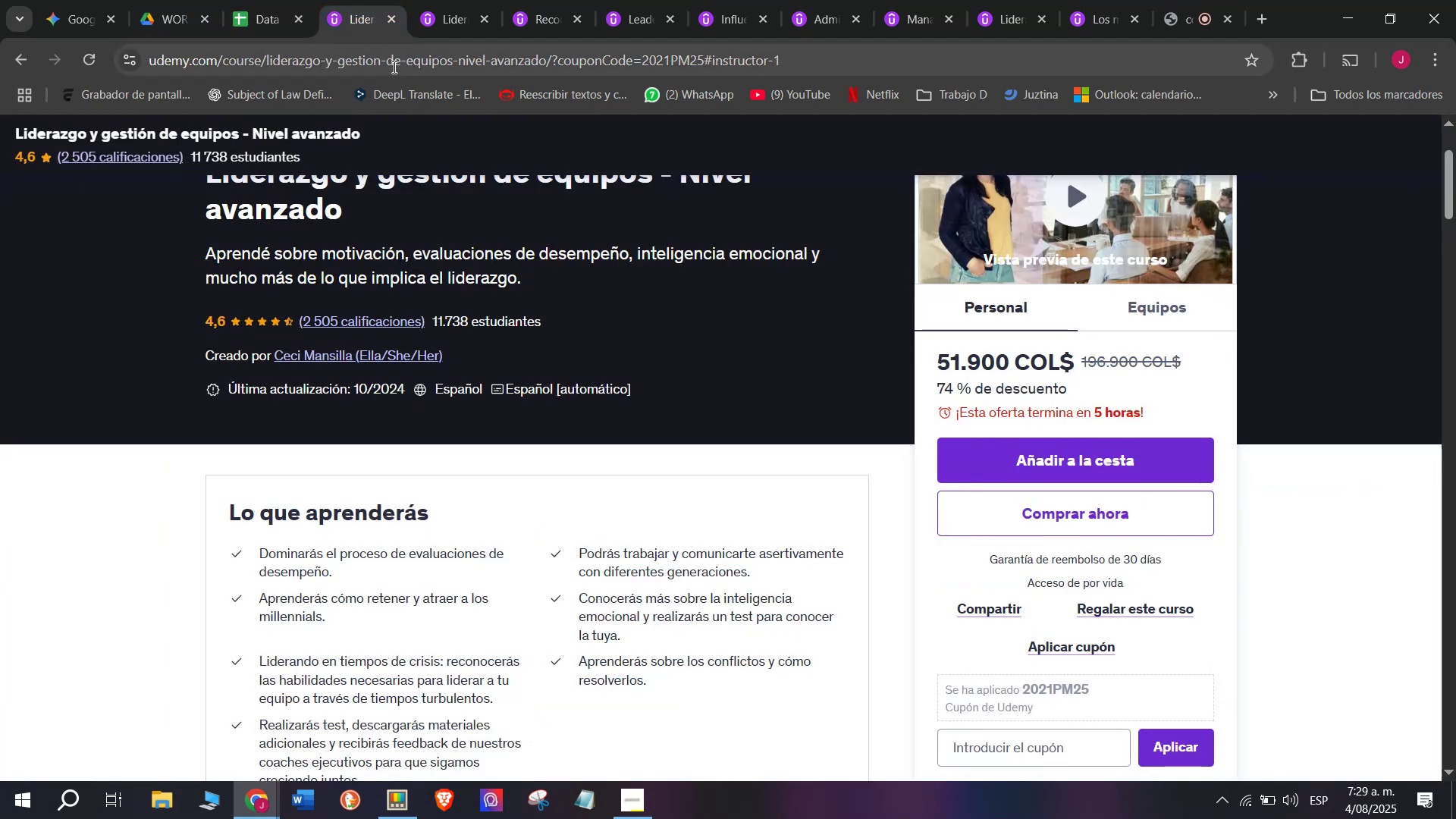 
double_click([393, 67])
 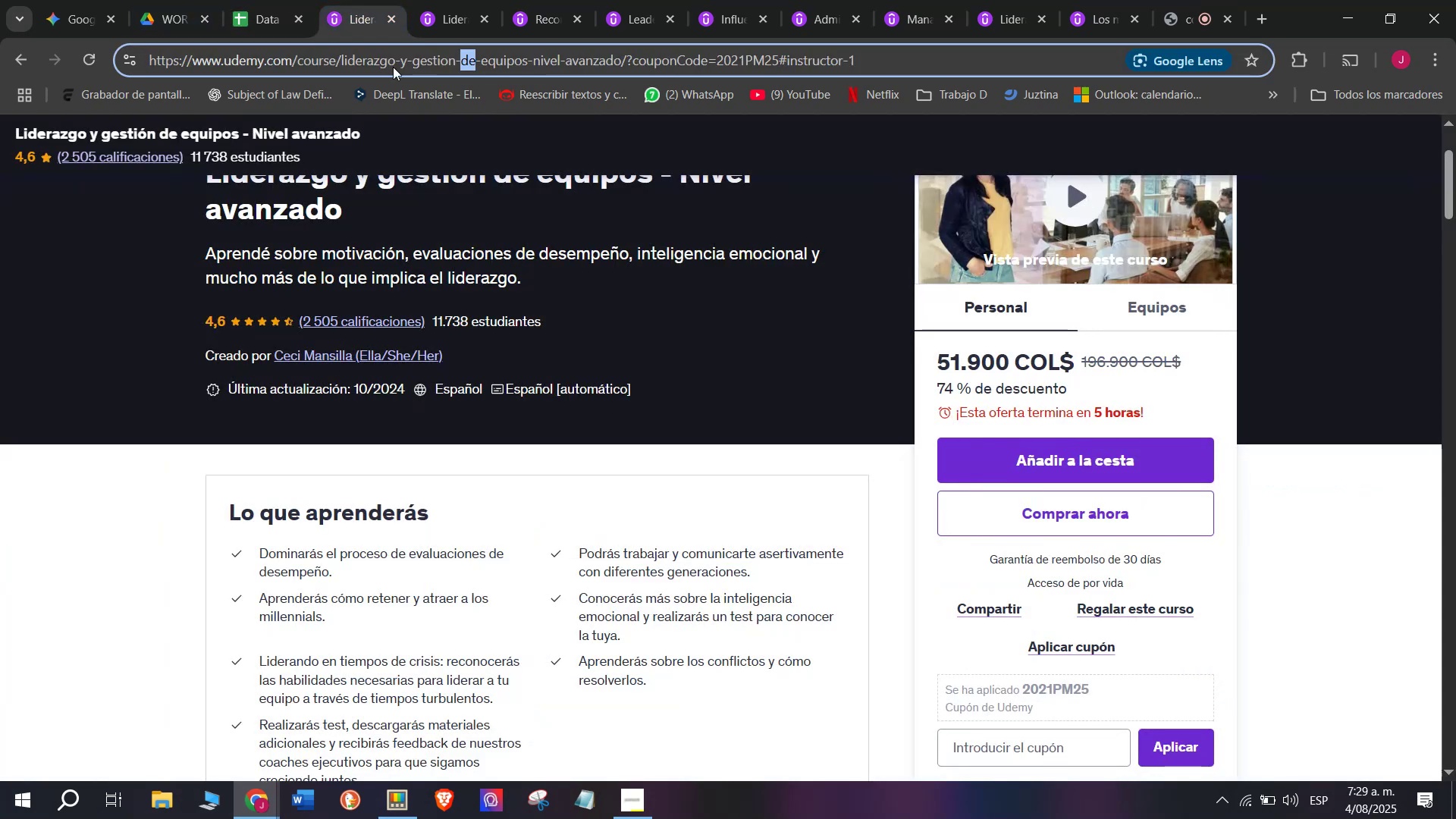 
triple_click([393, 67])
 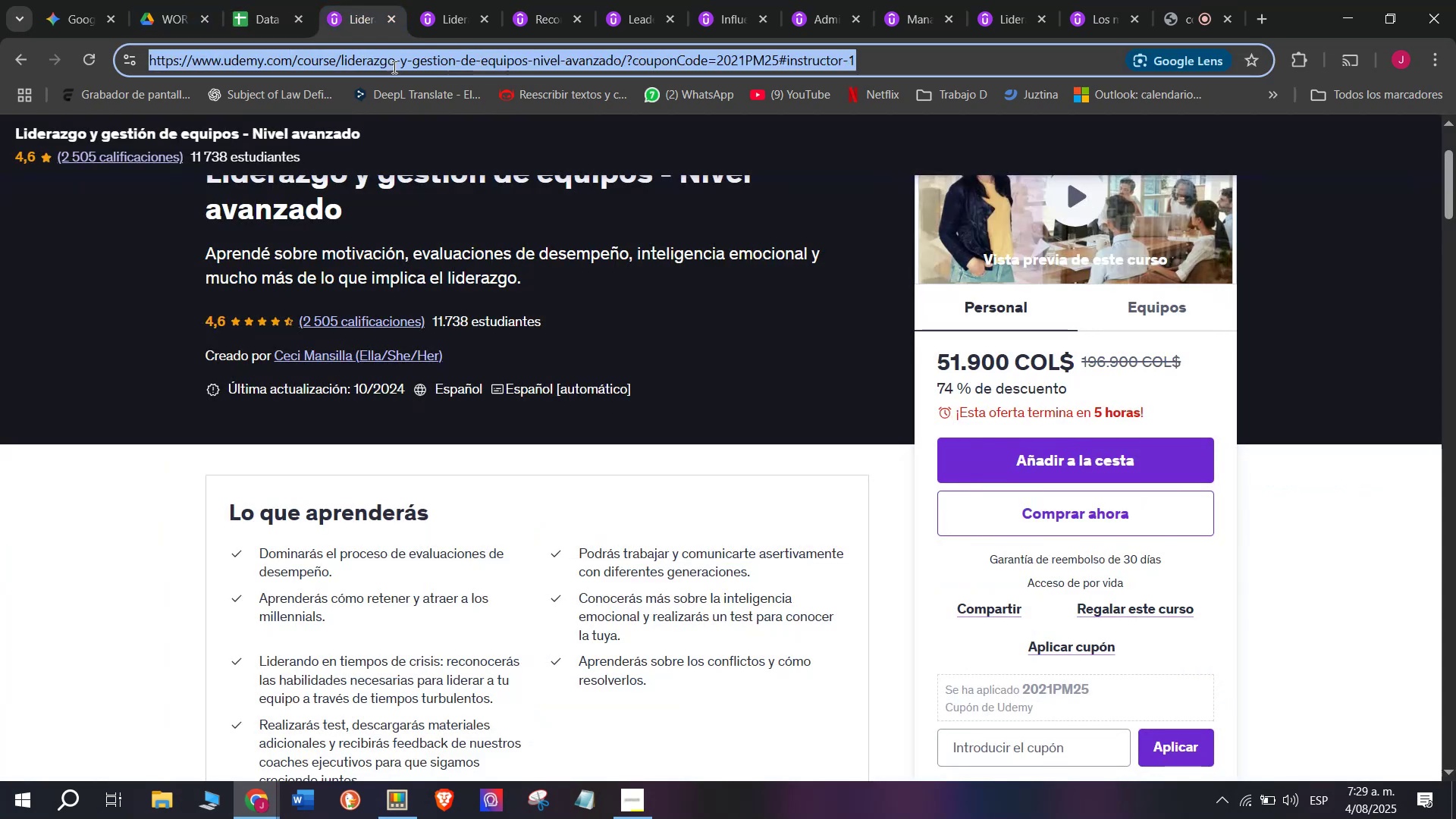 
key(Break)
 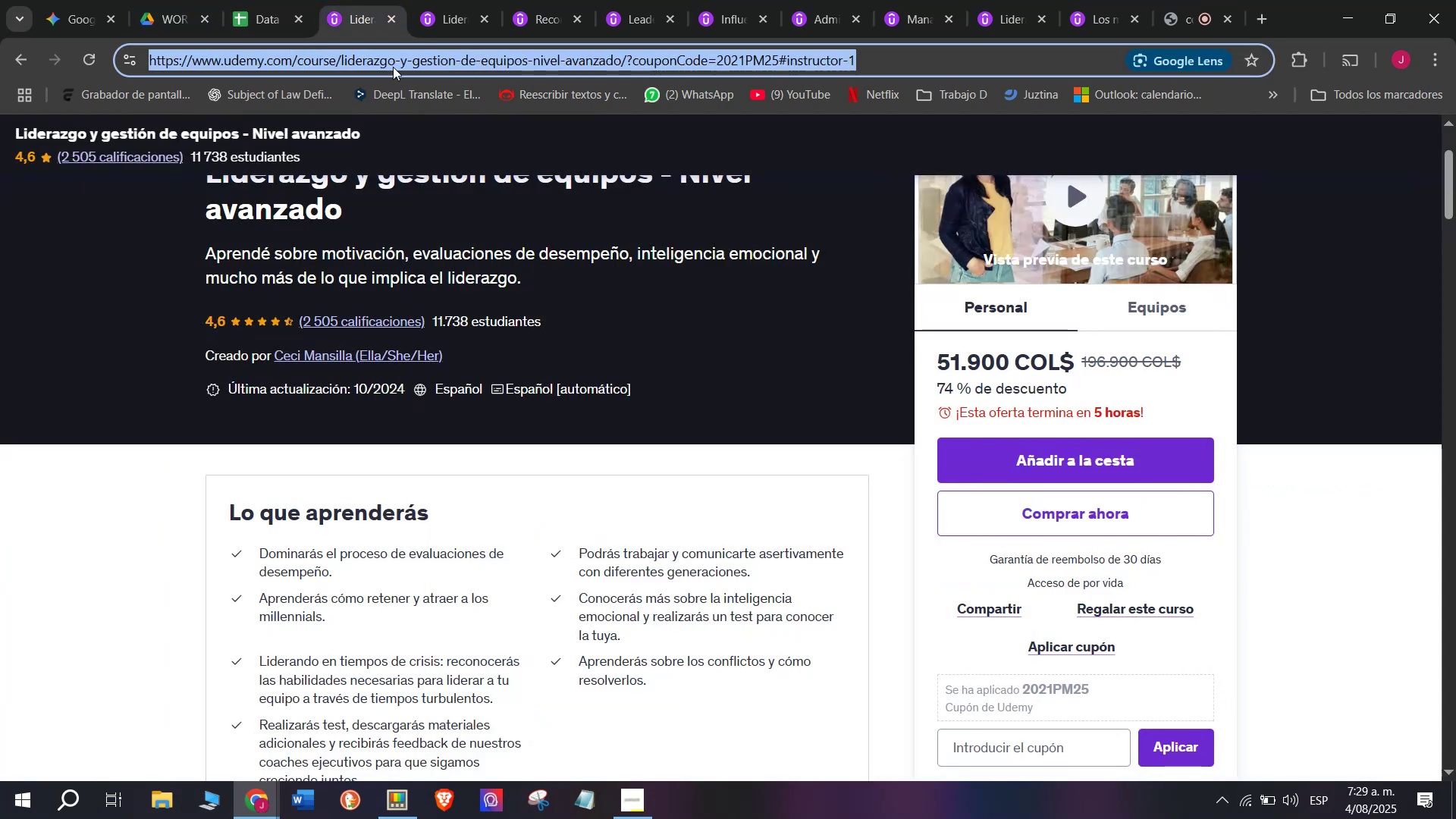 
key(Control+C)
 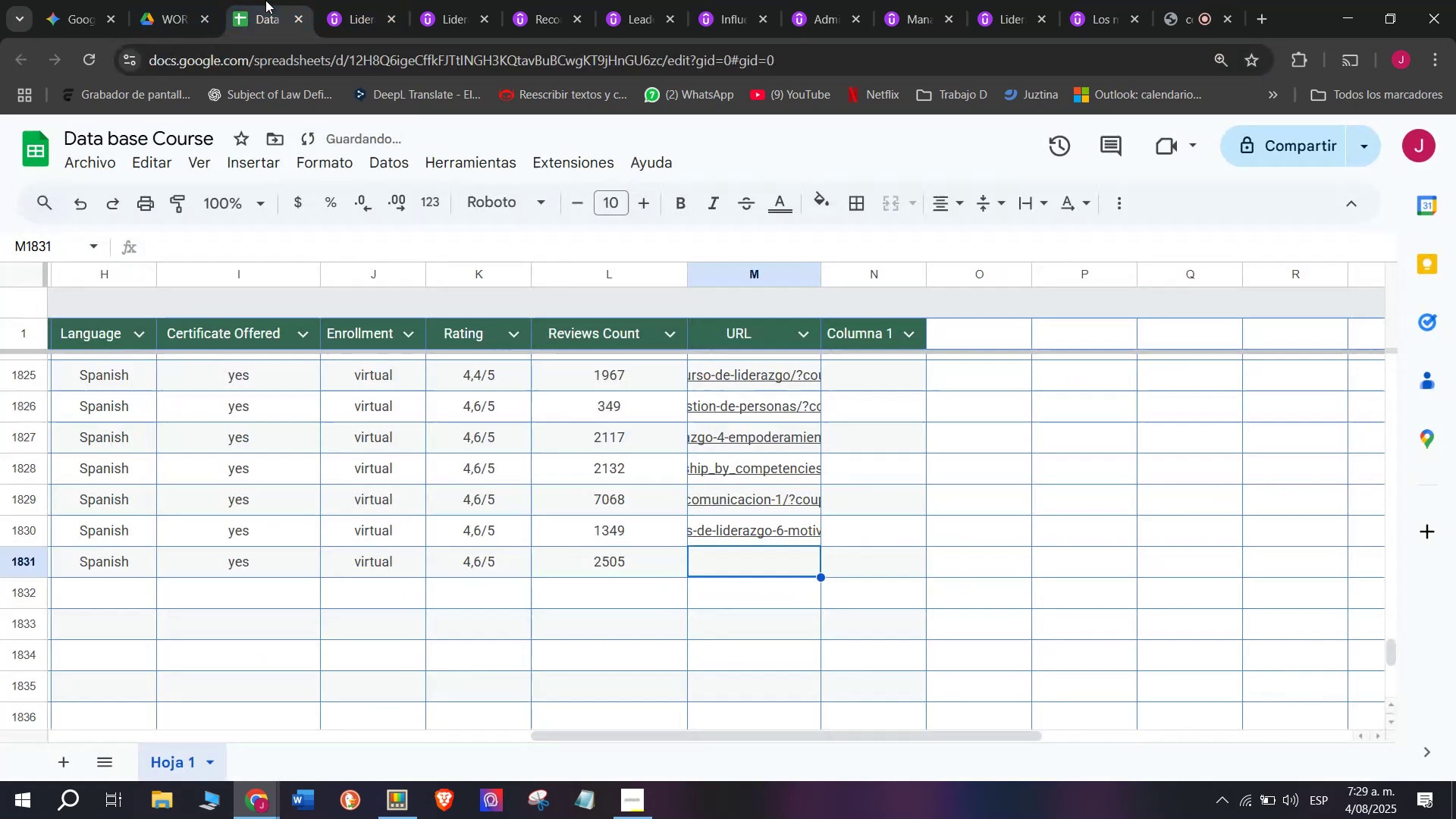 
key(Control+ControlLeft)
 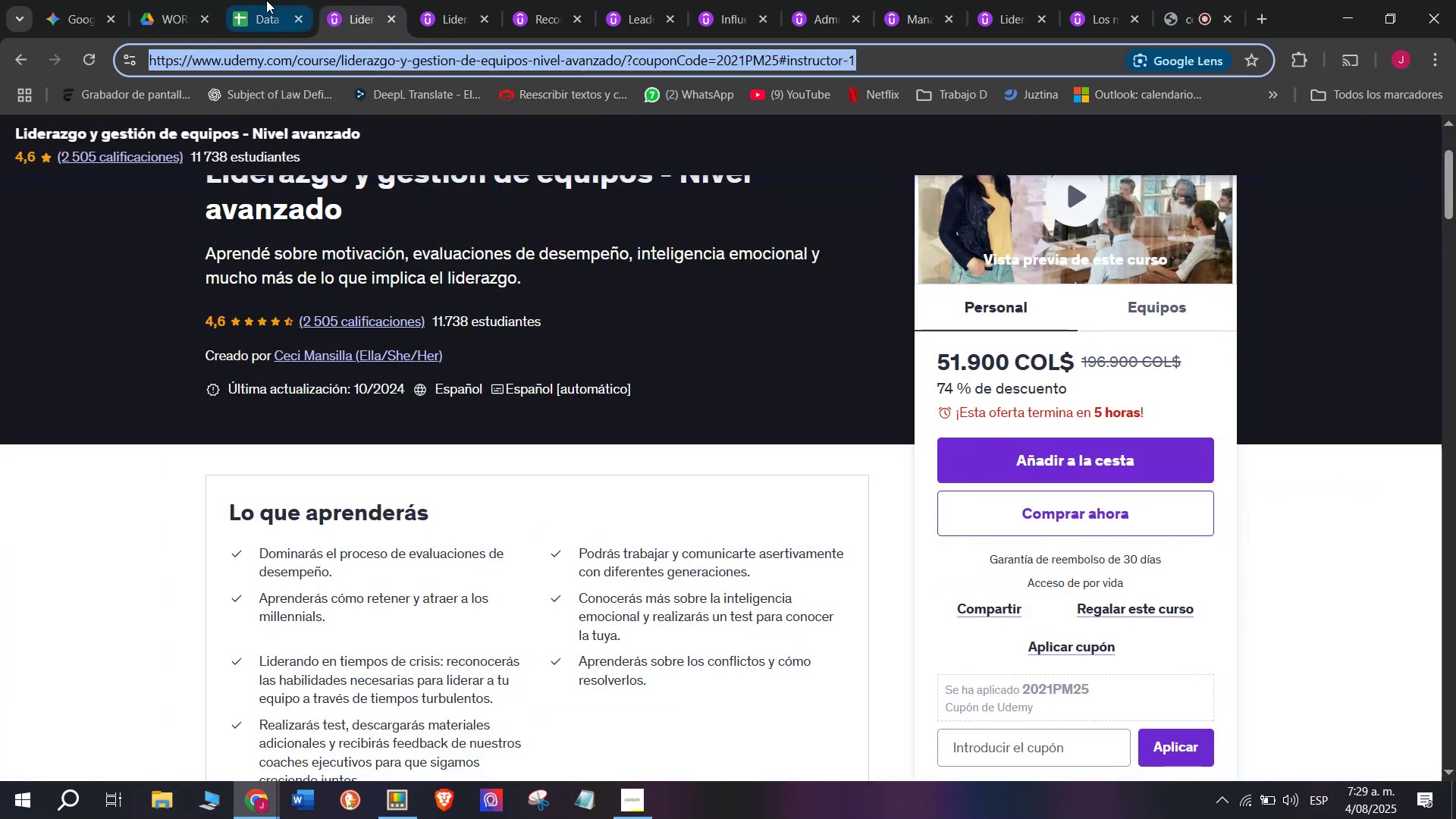 
left_click([265, 0])
 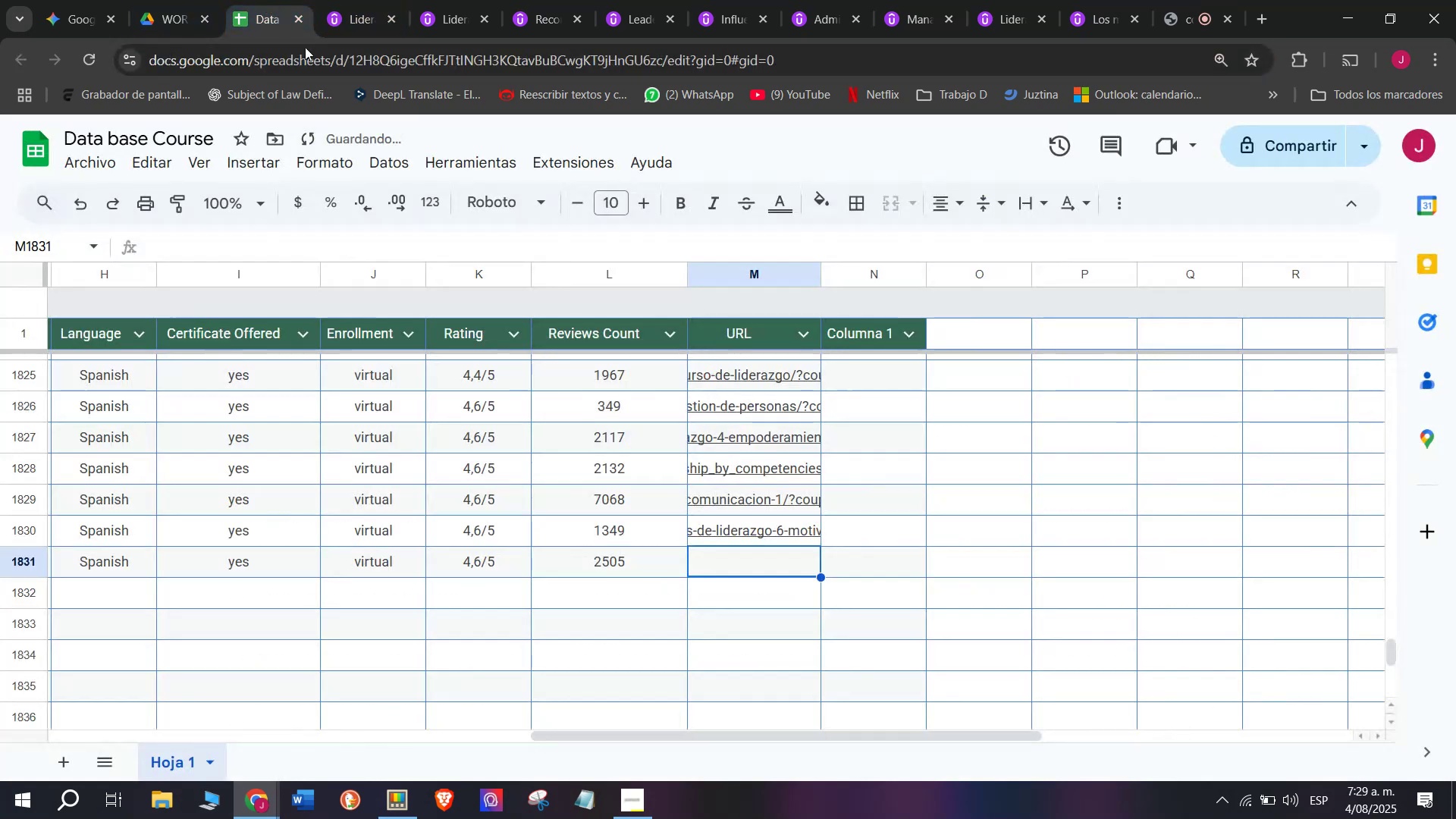 
key(Z)
 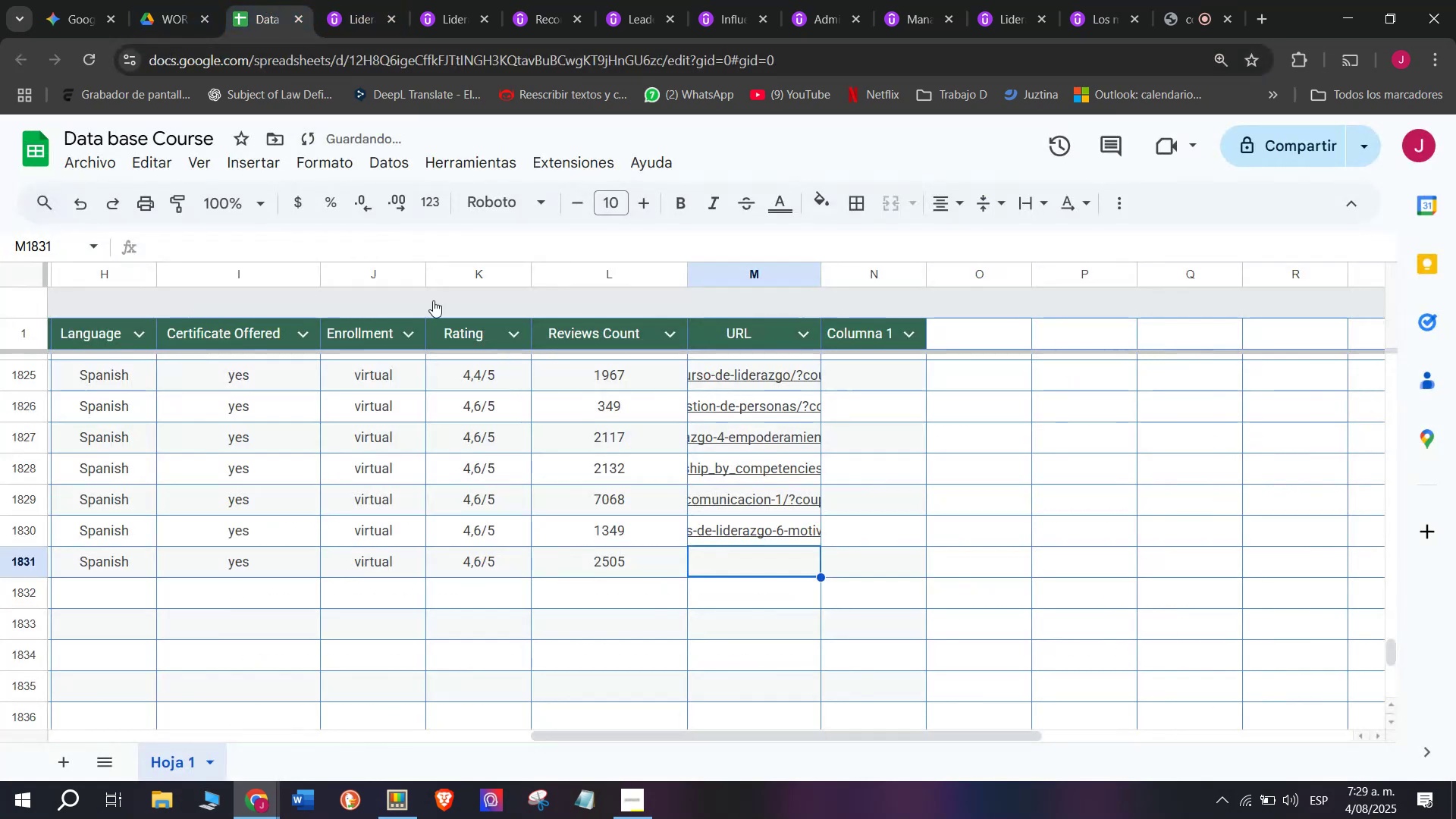 
key(Control+ControlLeft)
 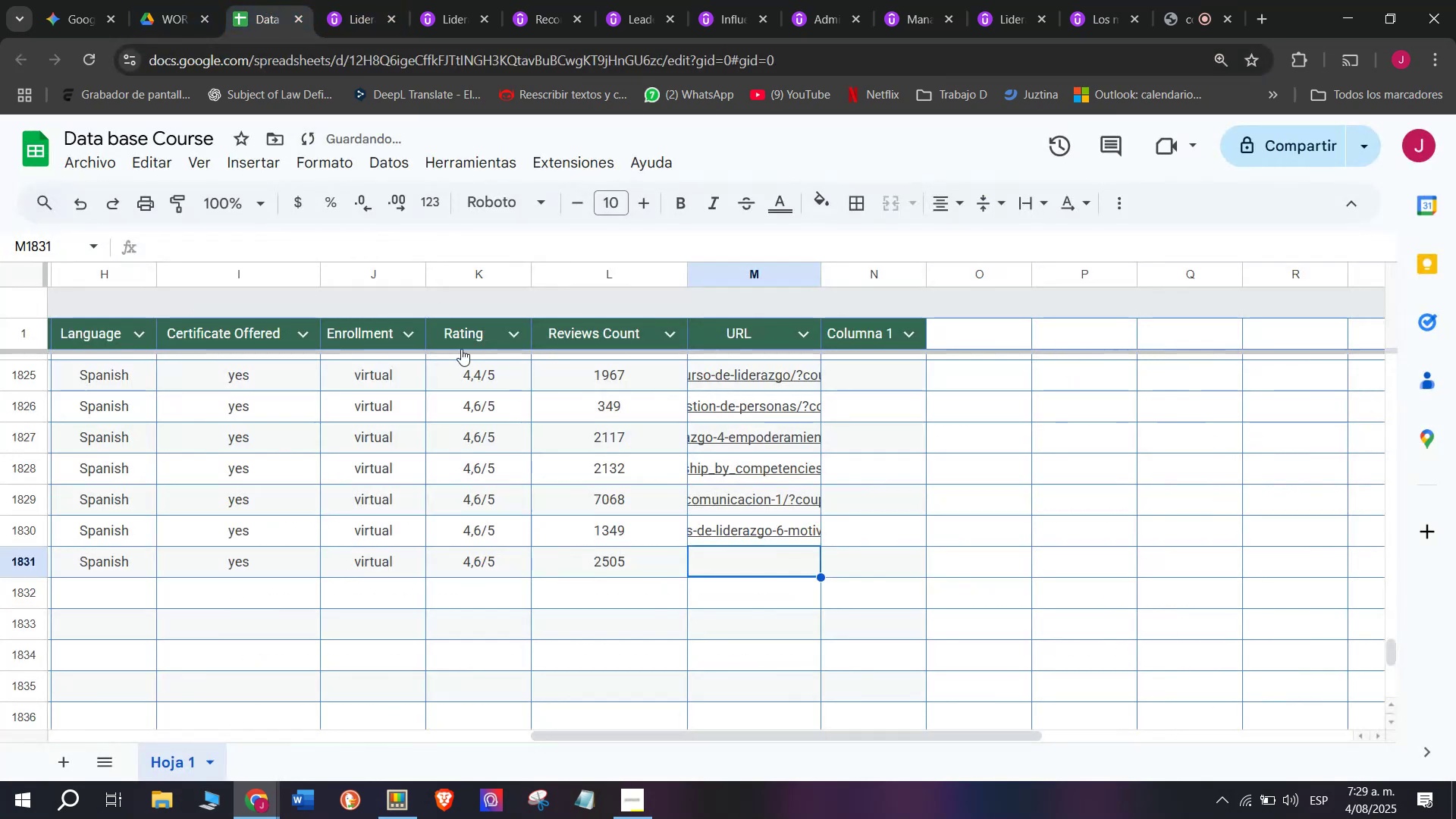 
key(Control+V)
 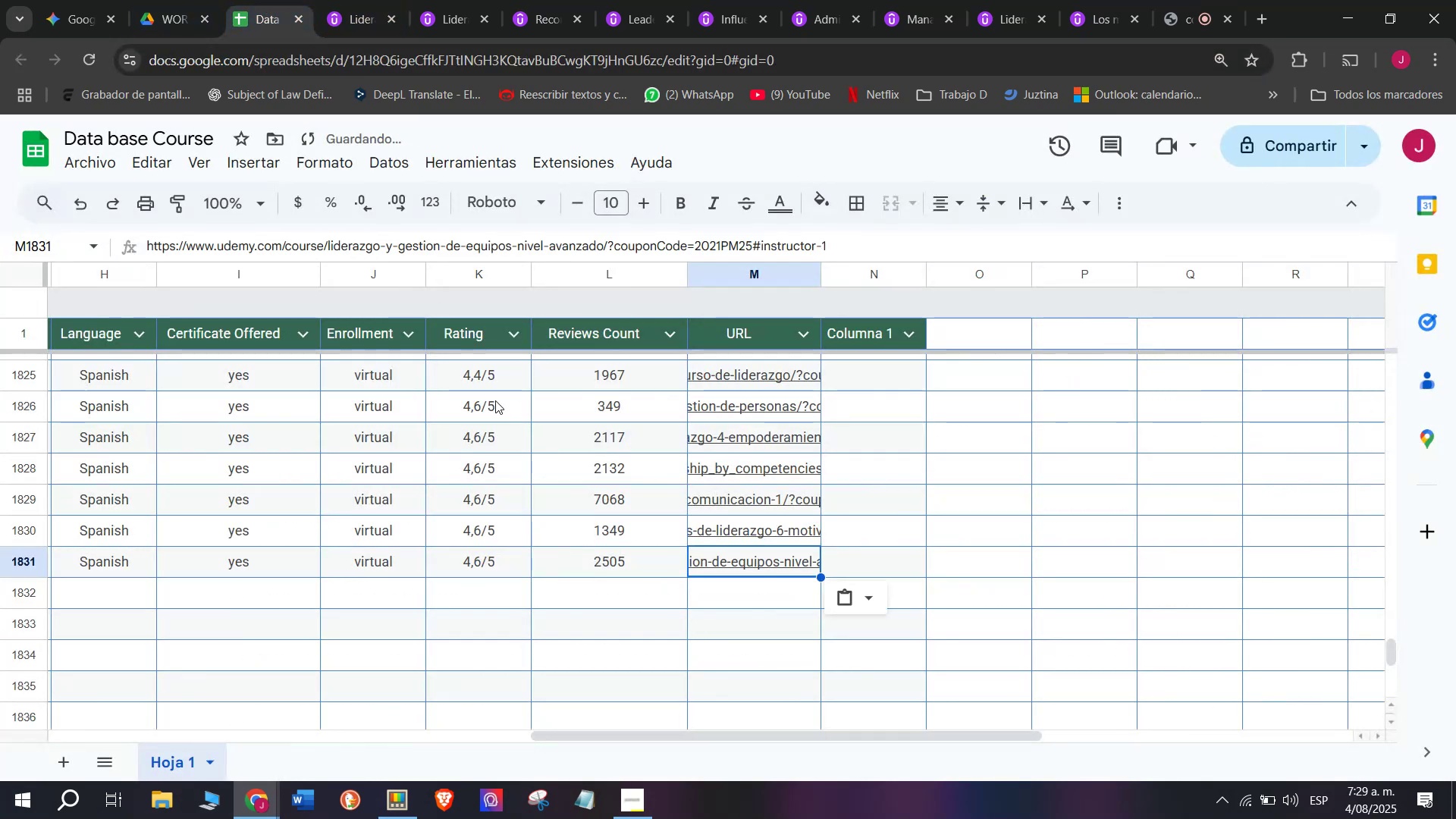 
scroll: coordinate [190, 559], scroll_direction: up, amount: 3.0
 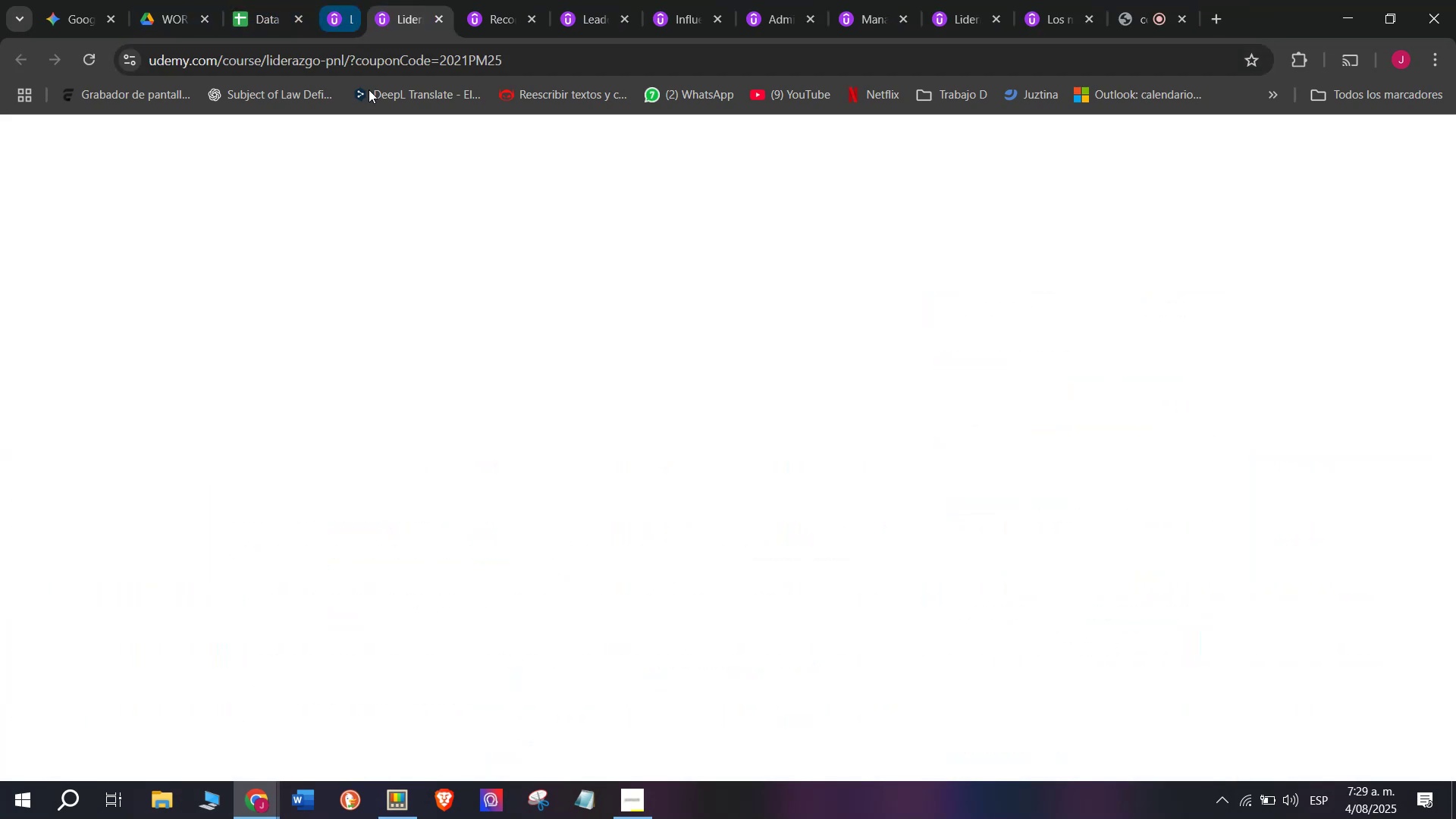 
left_click_drag(start_coordinate=[197, 344], to_coordinate=[425, 383])
 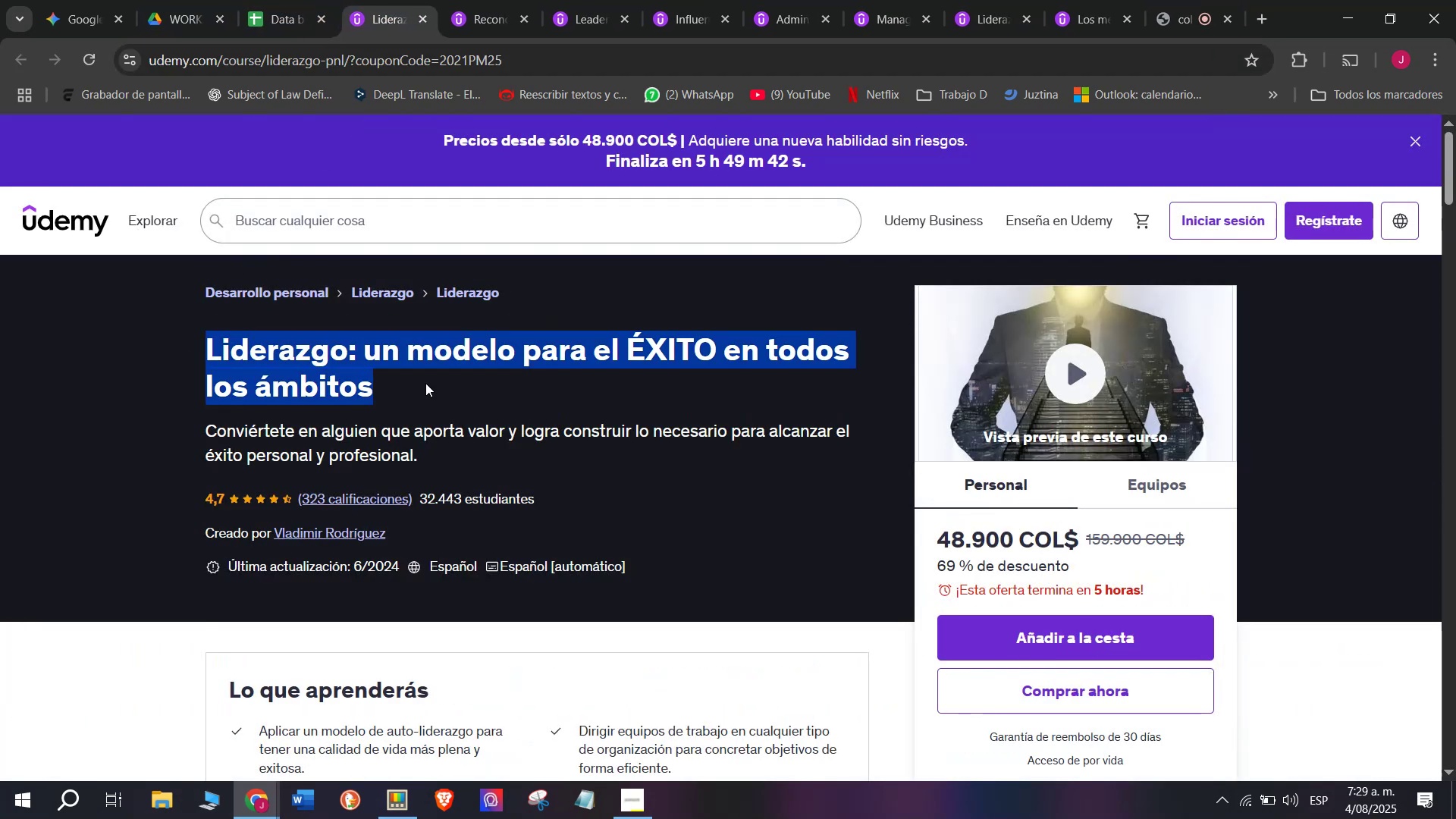 
key(Control+ControlLeft)
 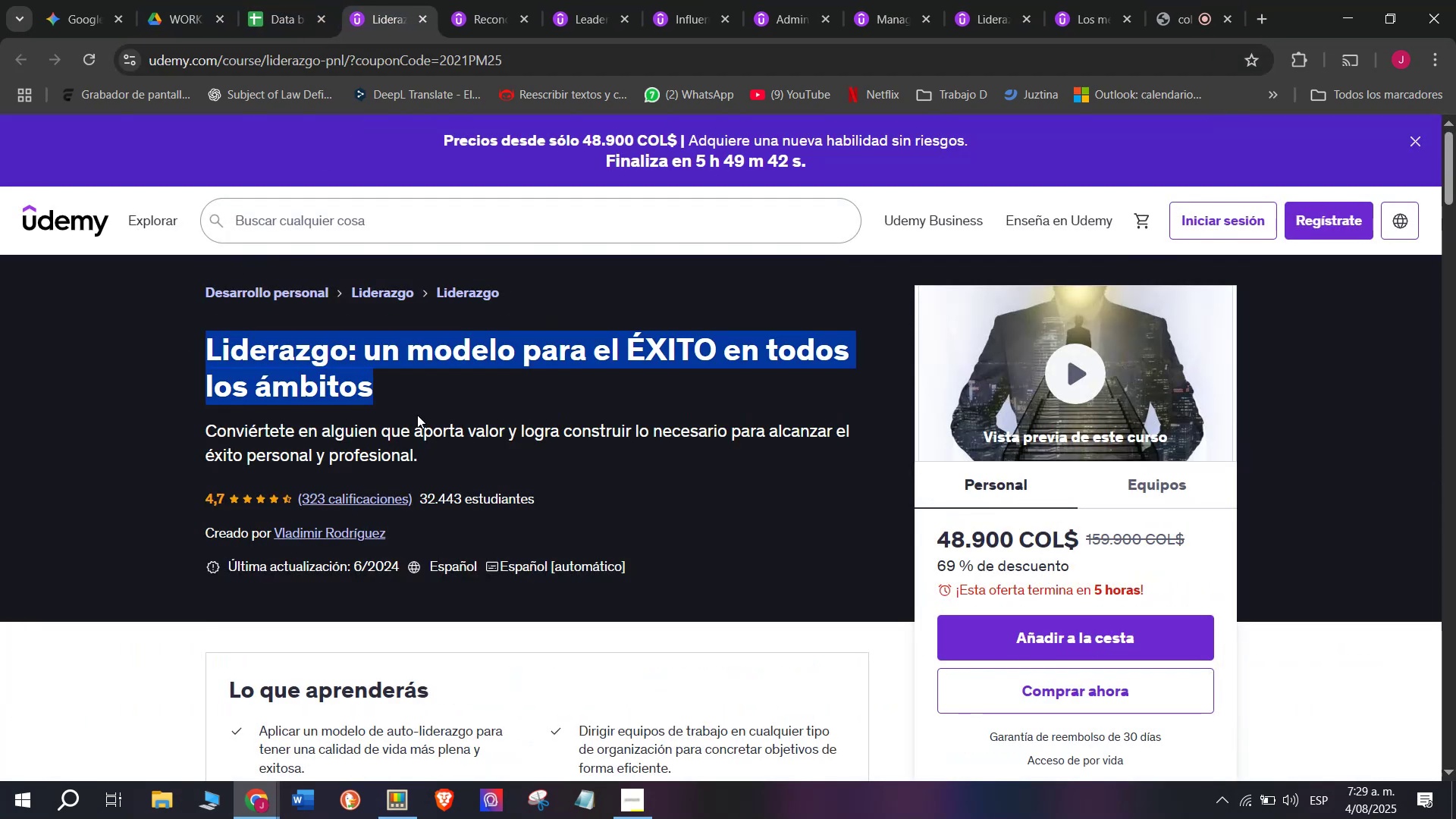 
key(Break)
 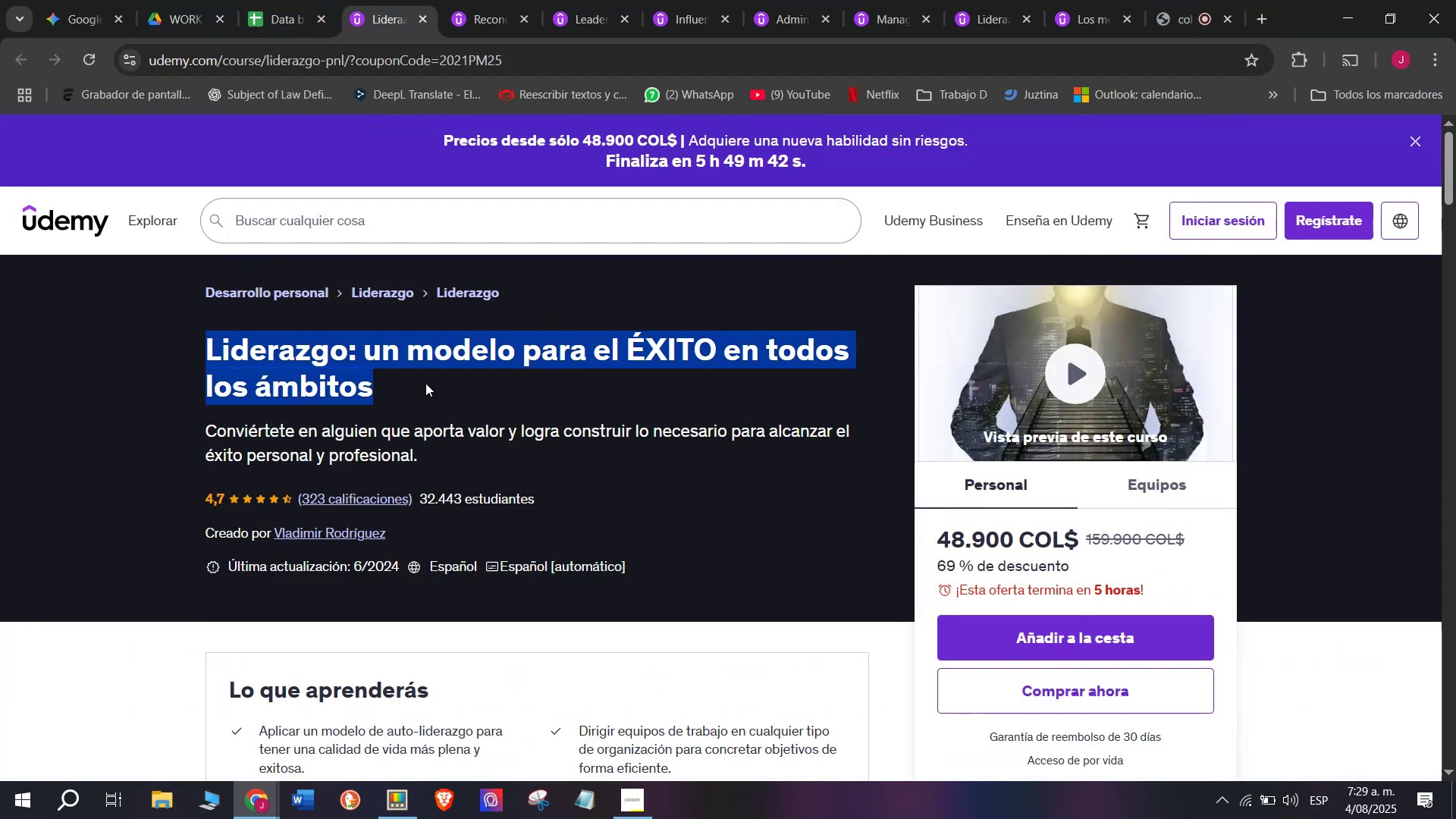 
key(Control+C)
 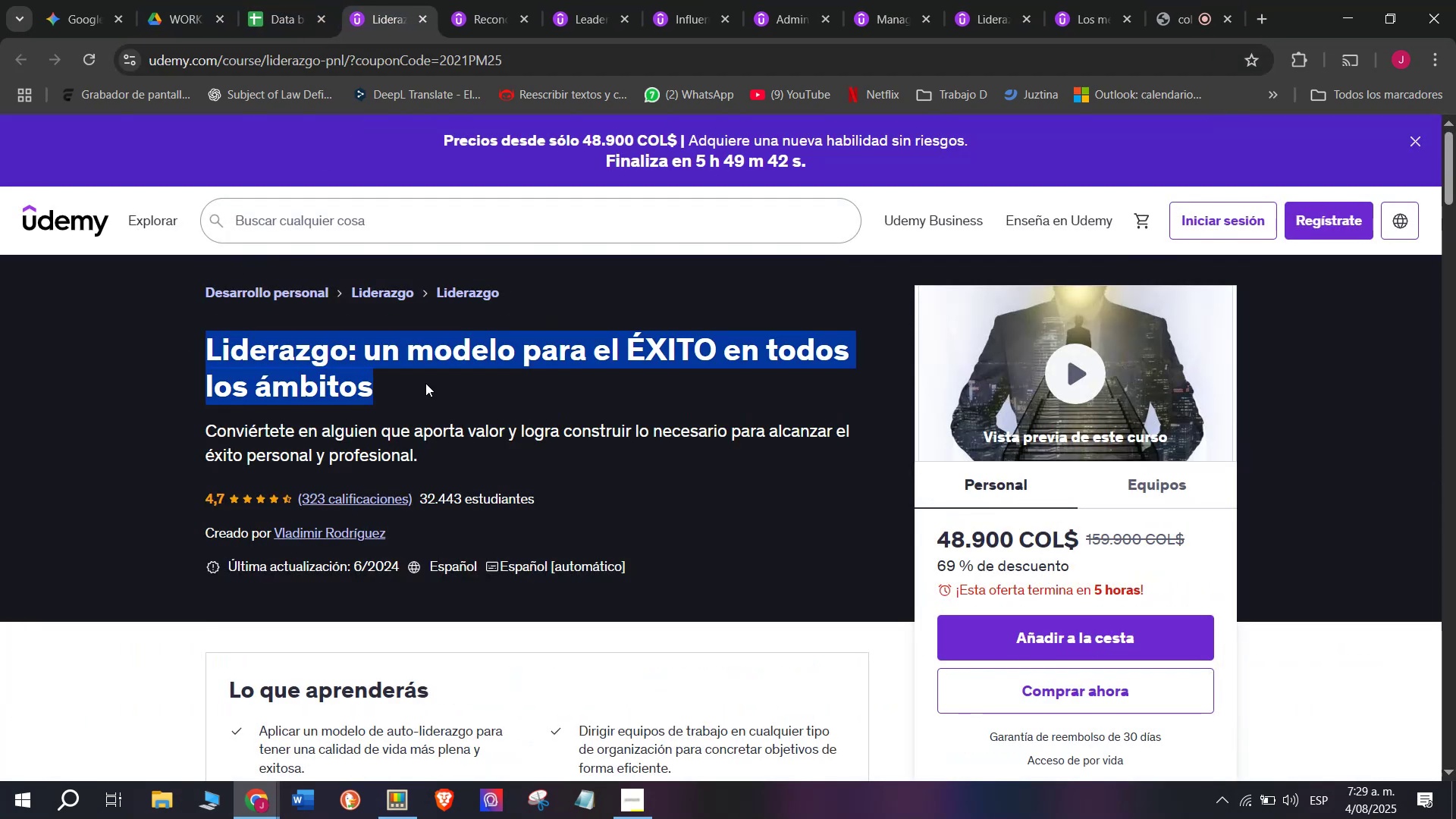 
key(Break)
 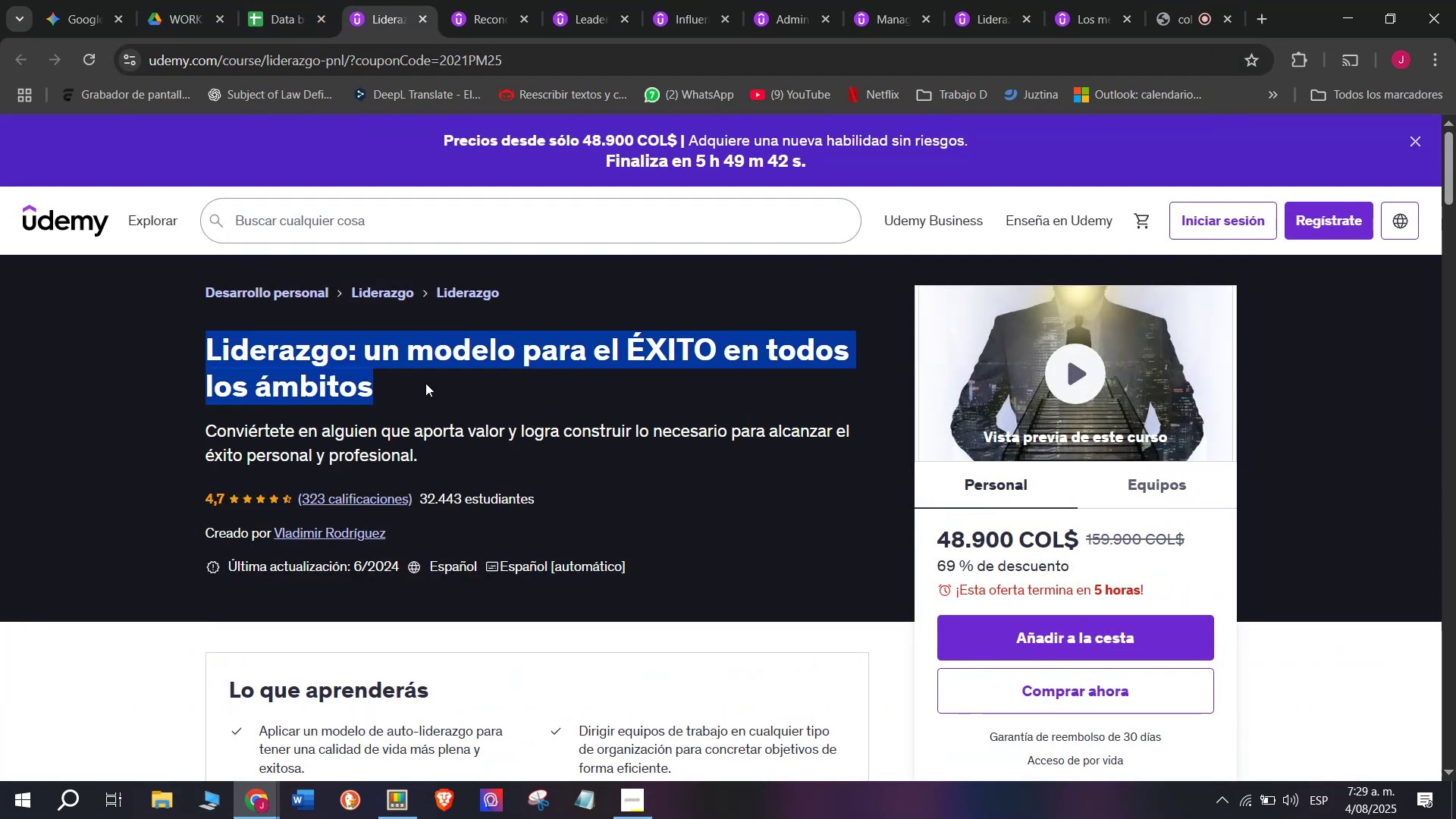 
key(Control+ControlLeft)
 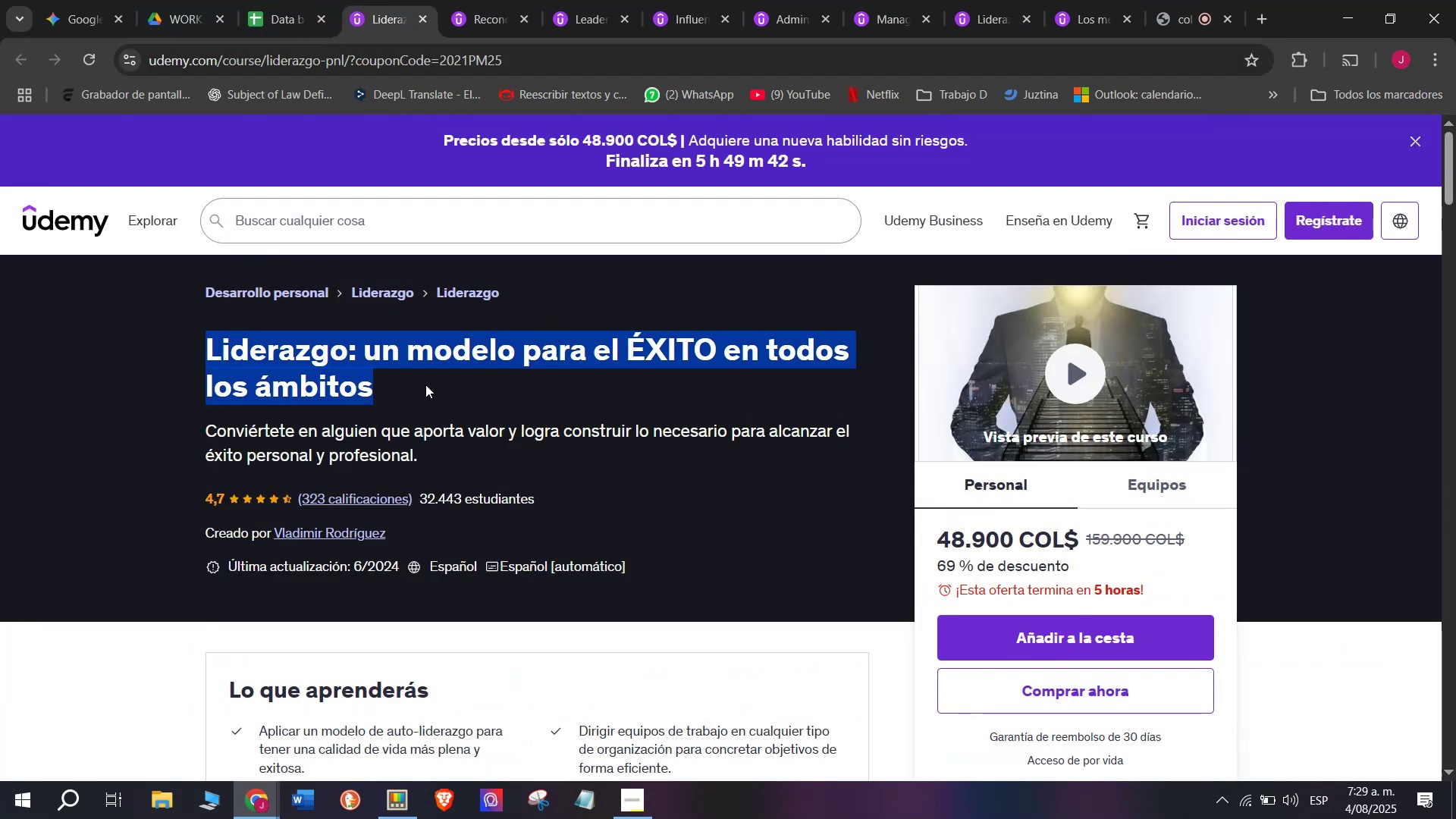 
key(Control+C)
 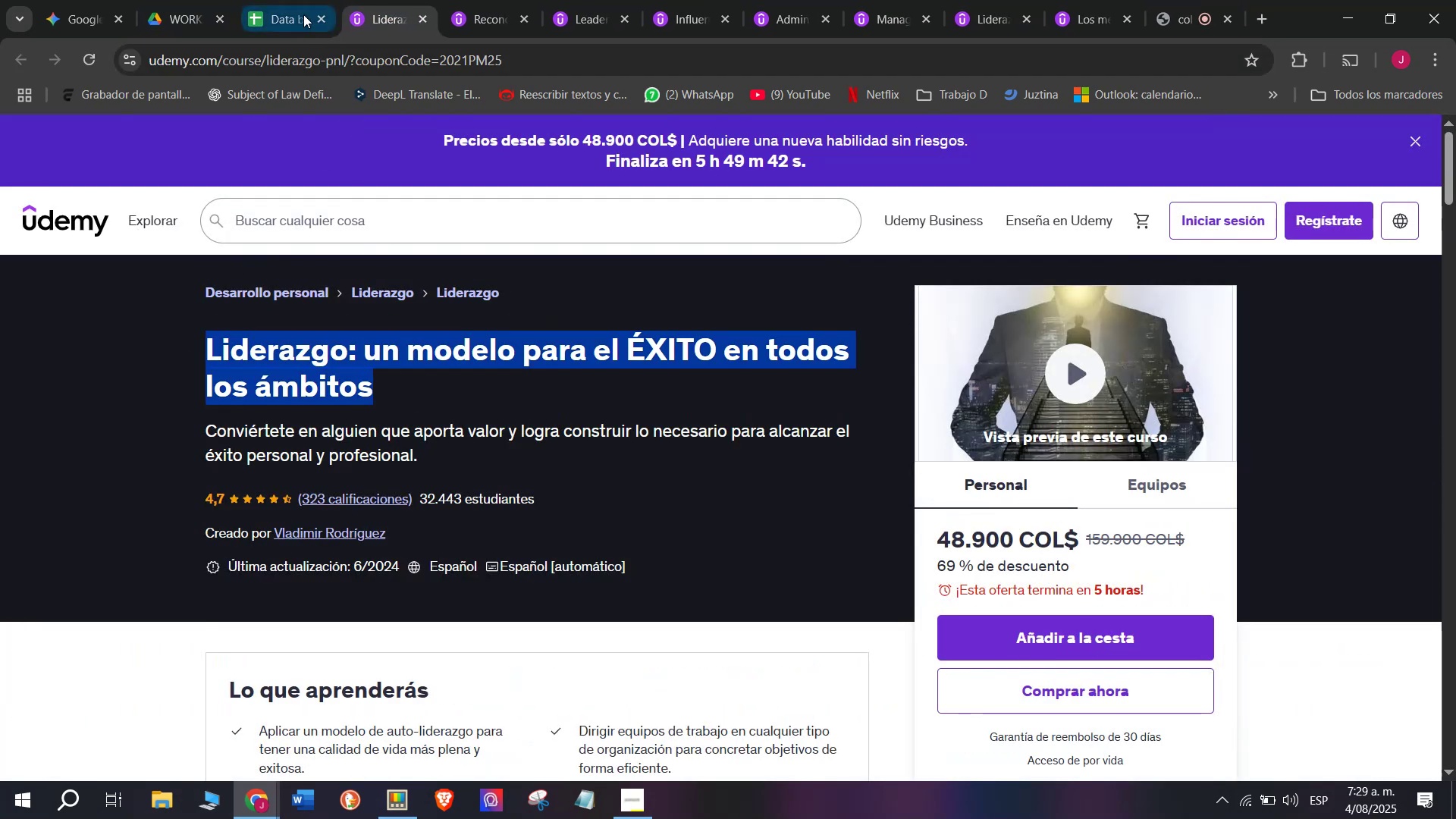 
left_click([291, 0])
 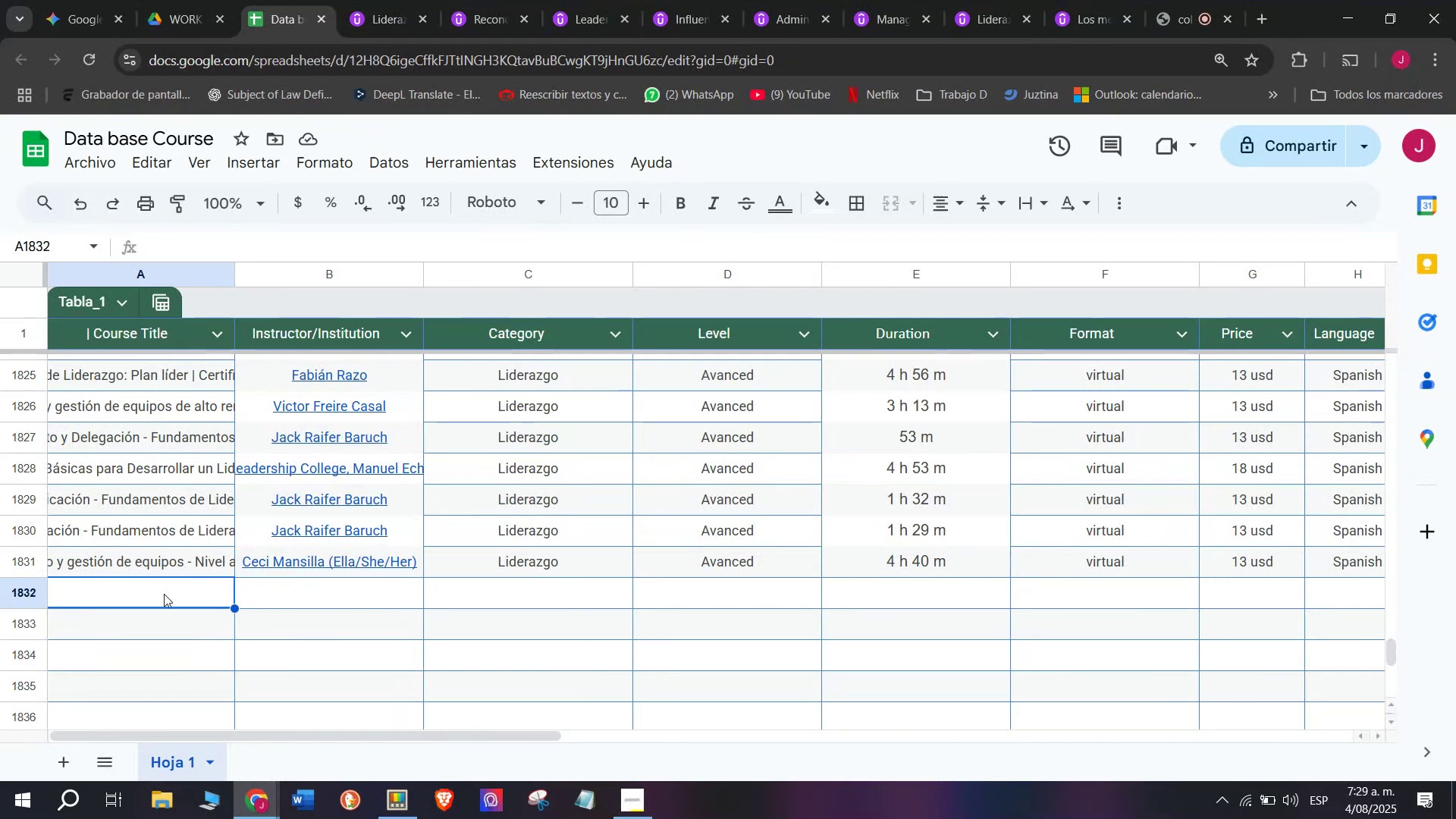 
double_click([165, 595])
 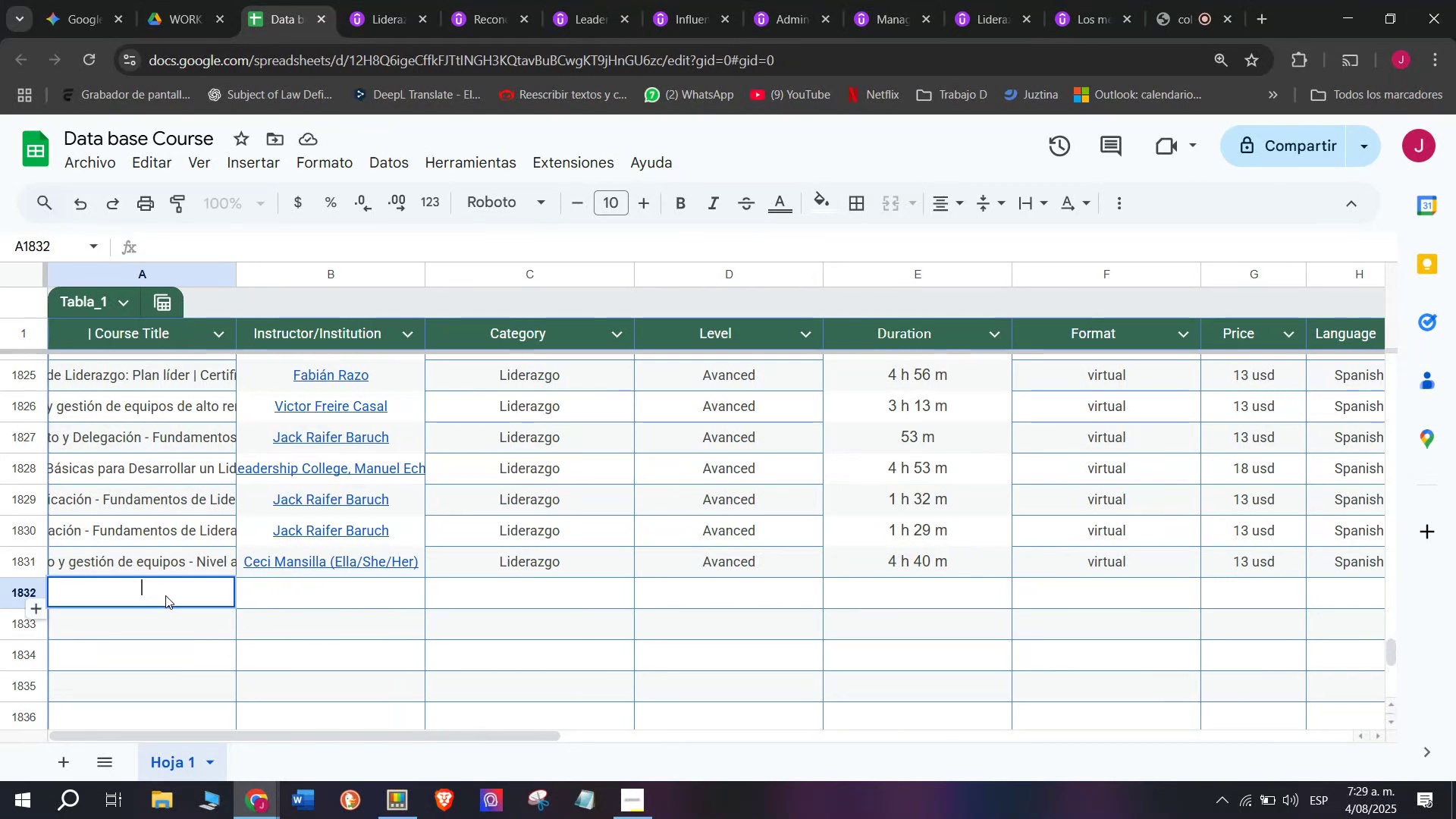 
key(Z)
 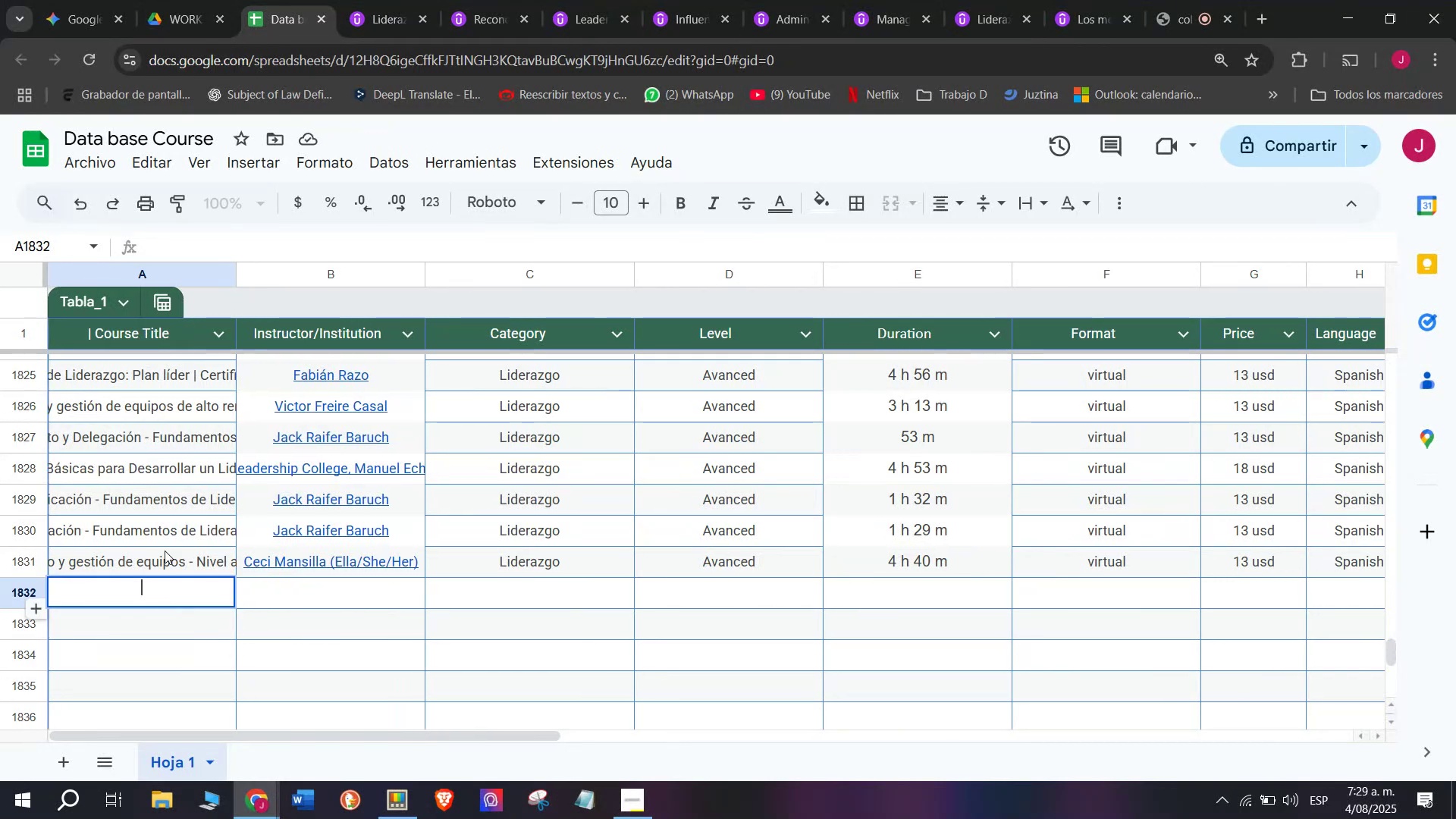 
key(Control+ControlLeft)
 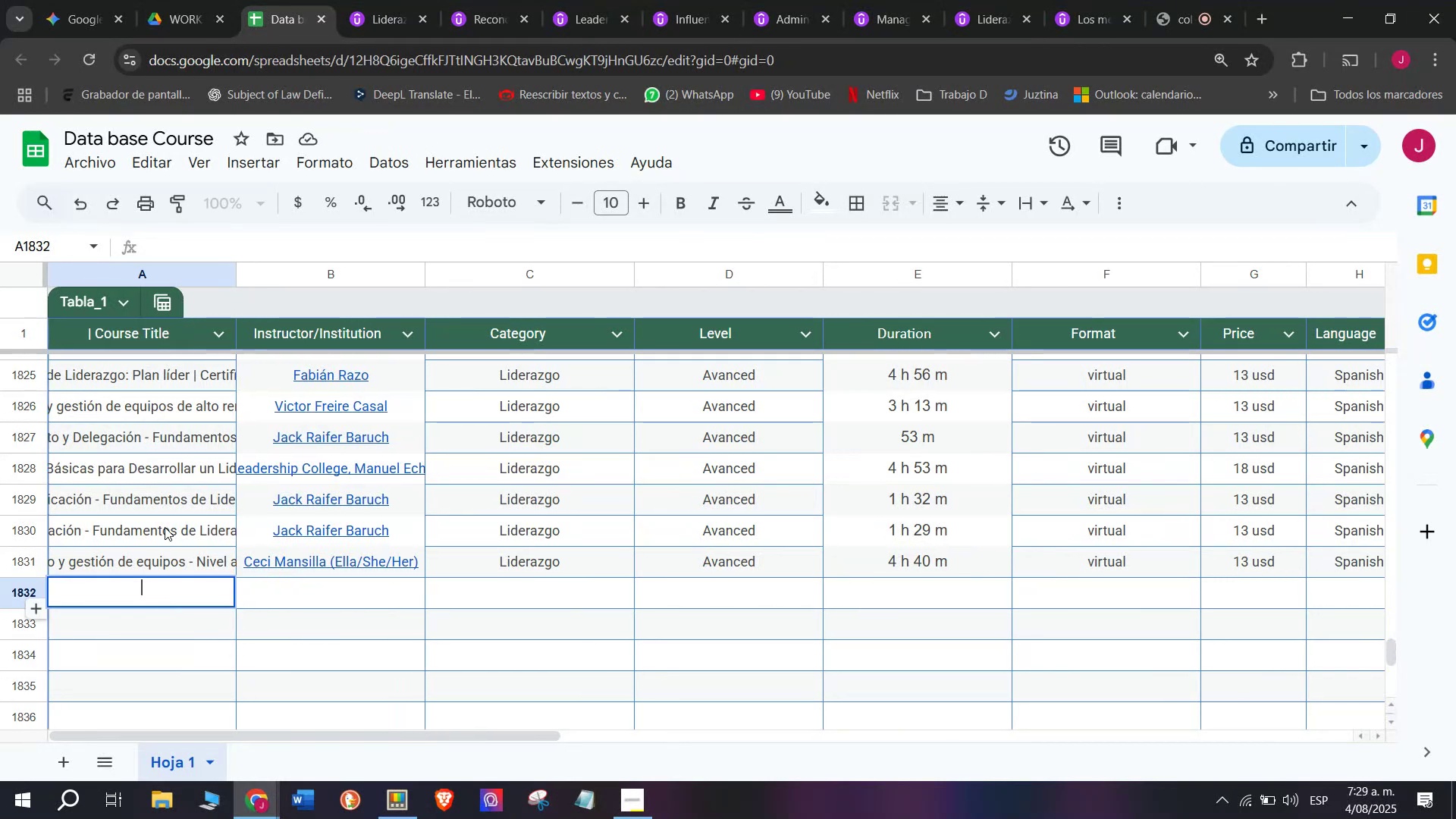 
key(Control+V)
 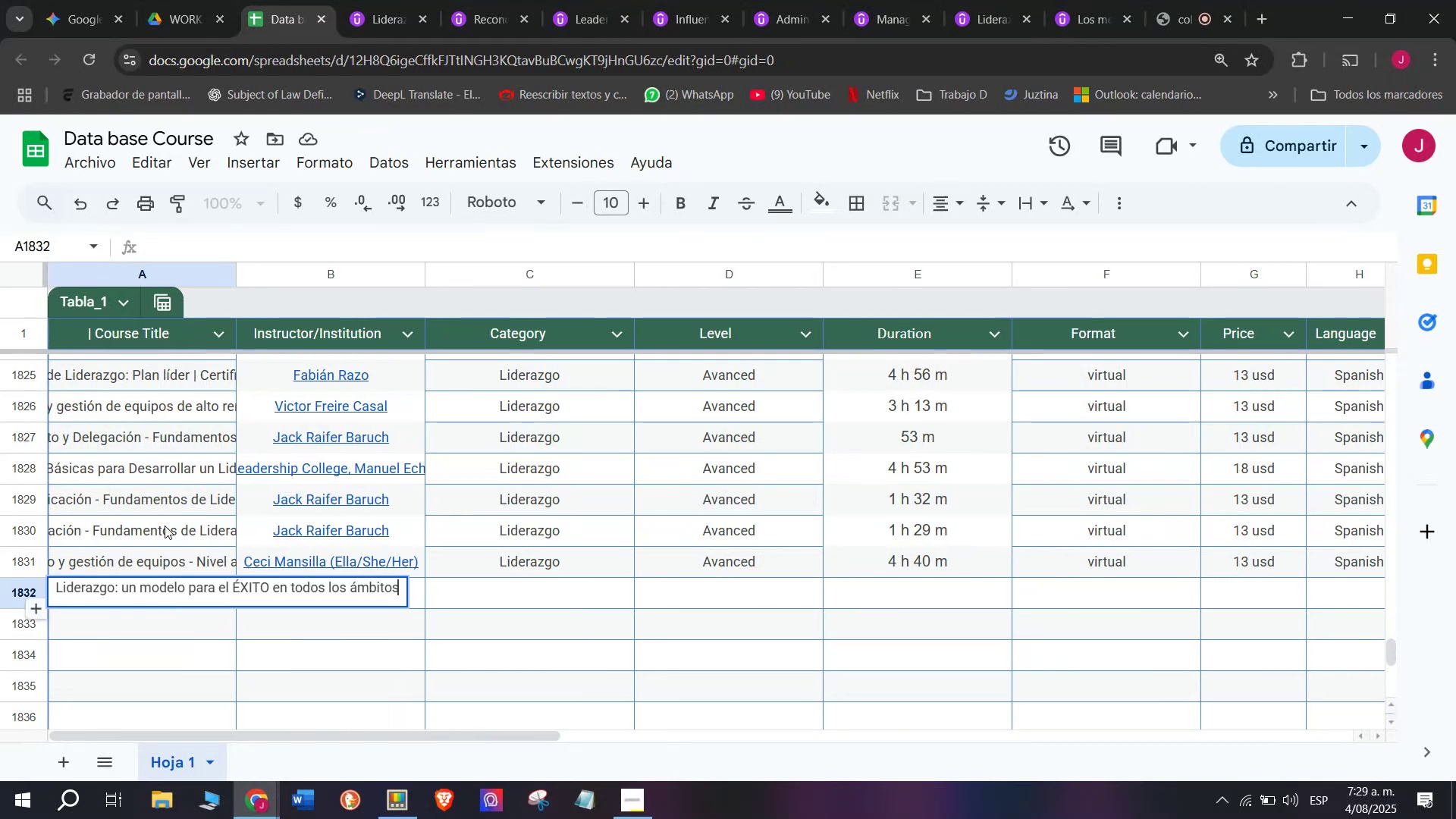 
left_click([165, 525])
 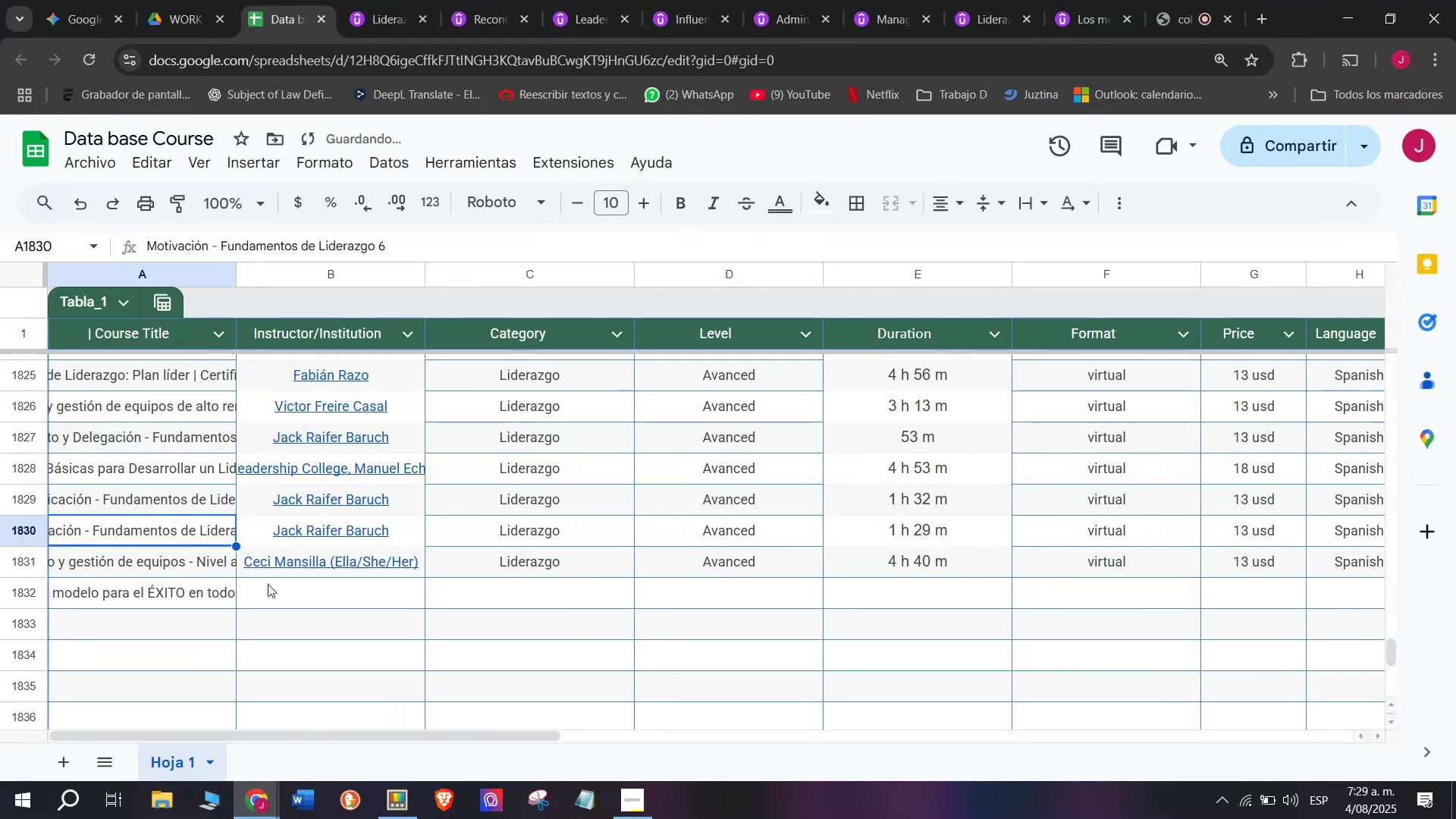 
left_click([268, 584])
 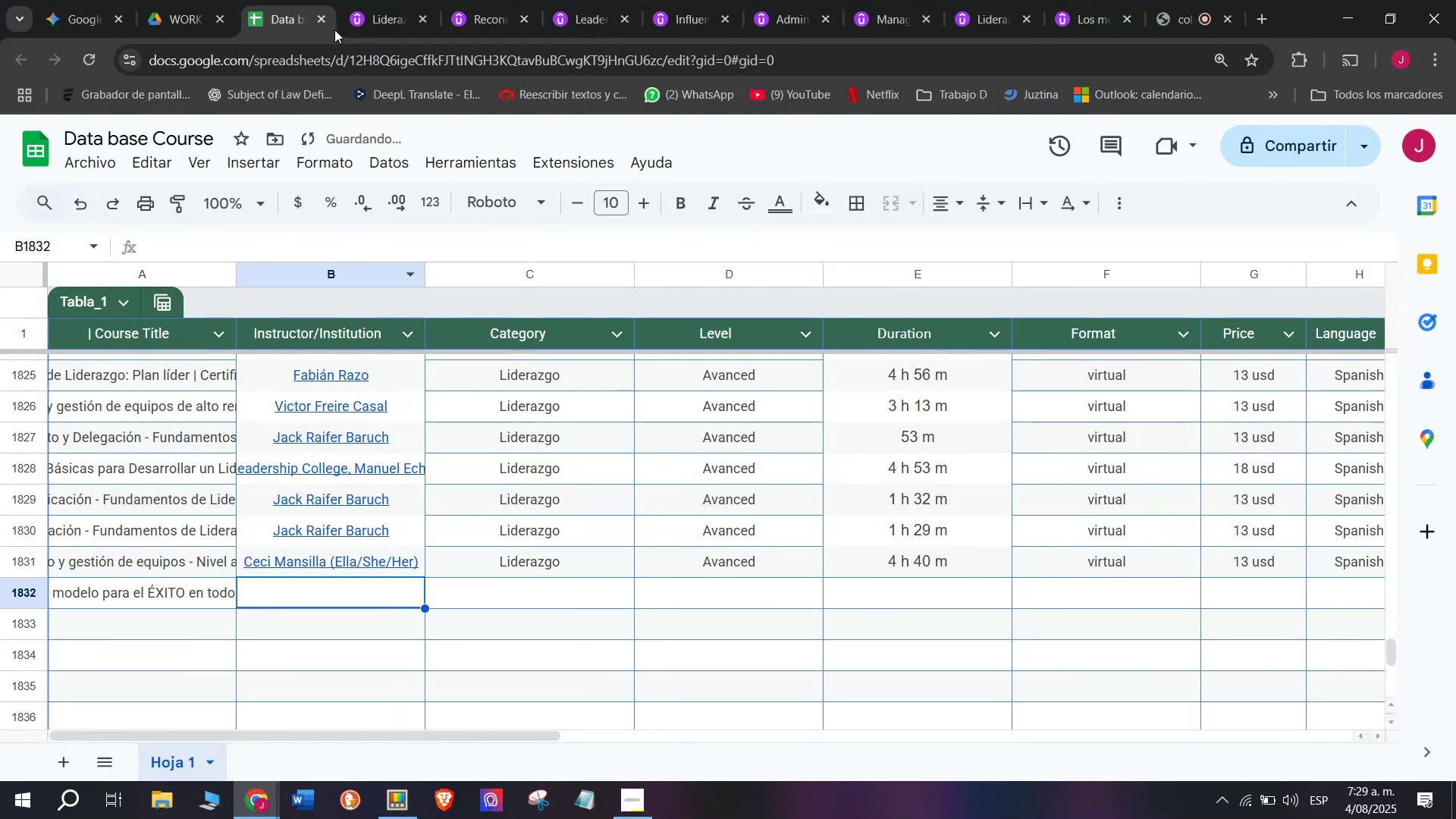 
left_click([415, 0])
 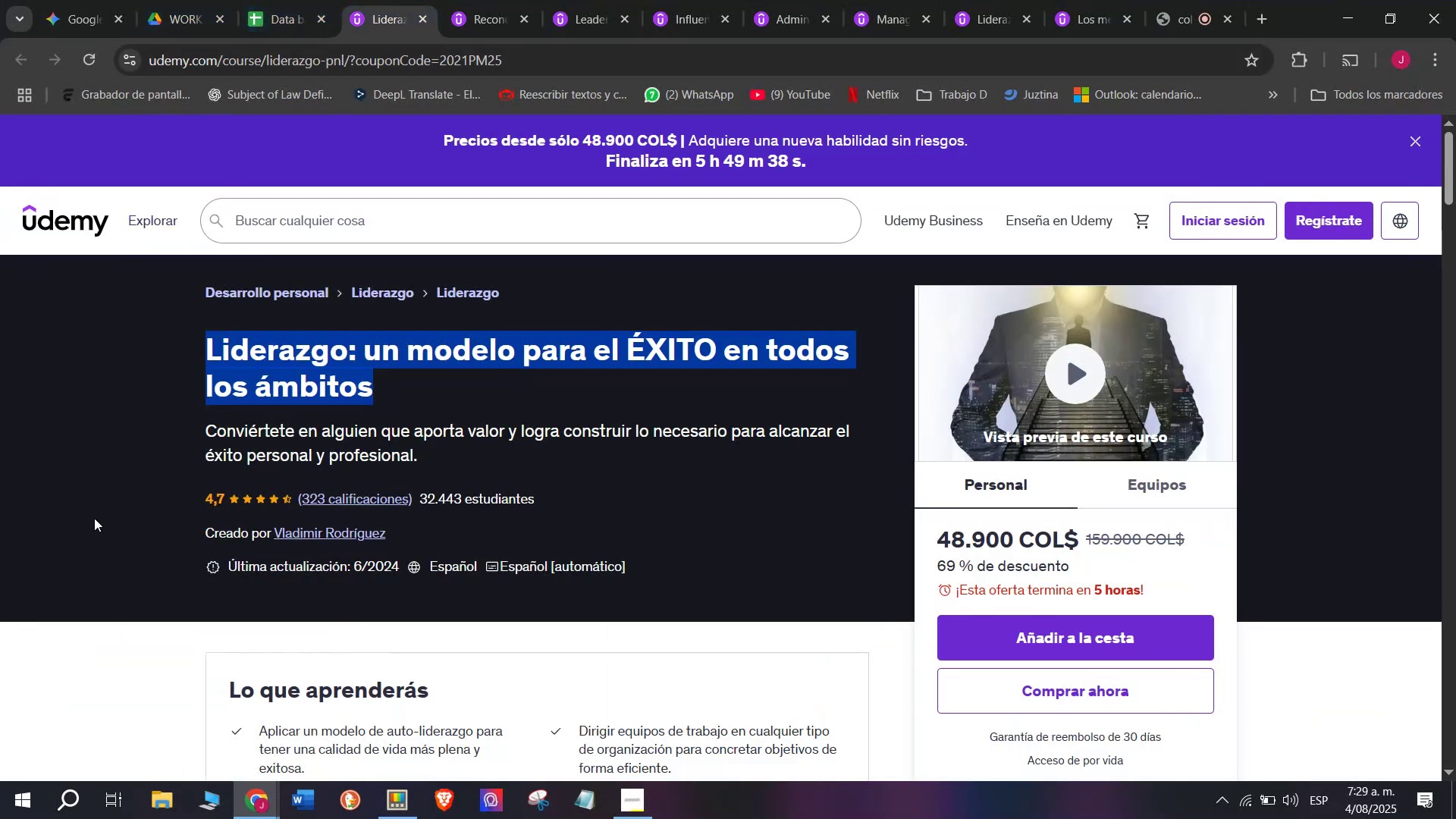 
left_click([282, 529])
 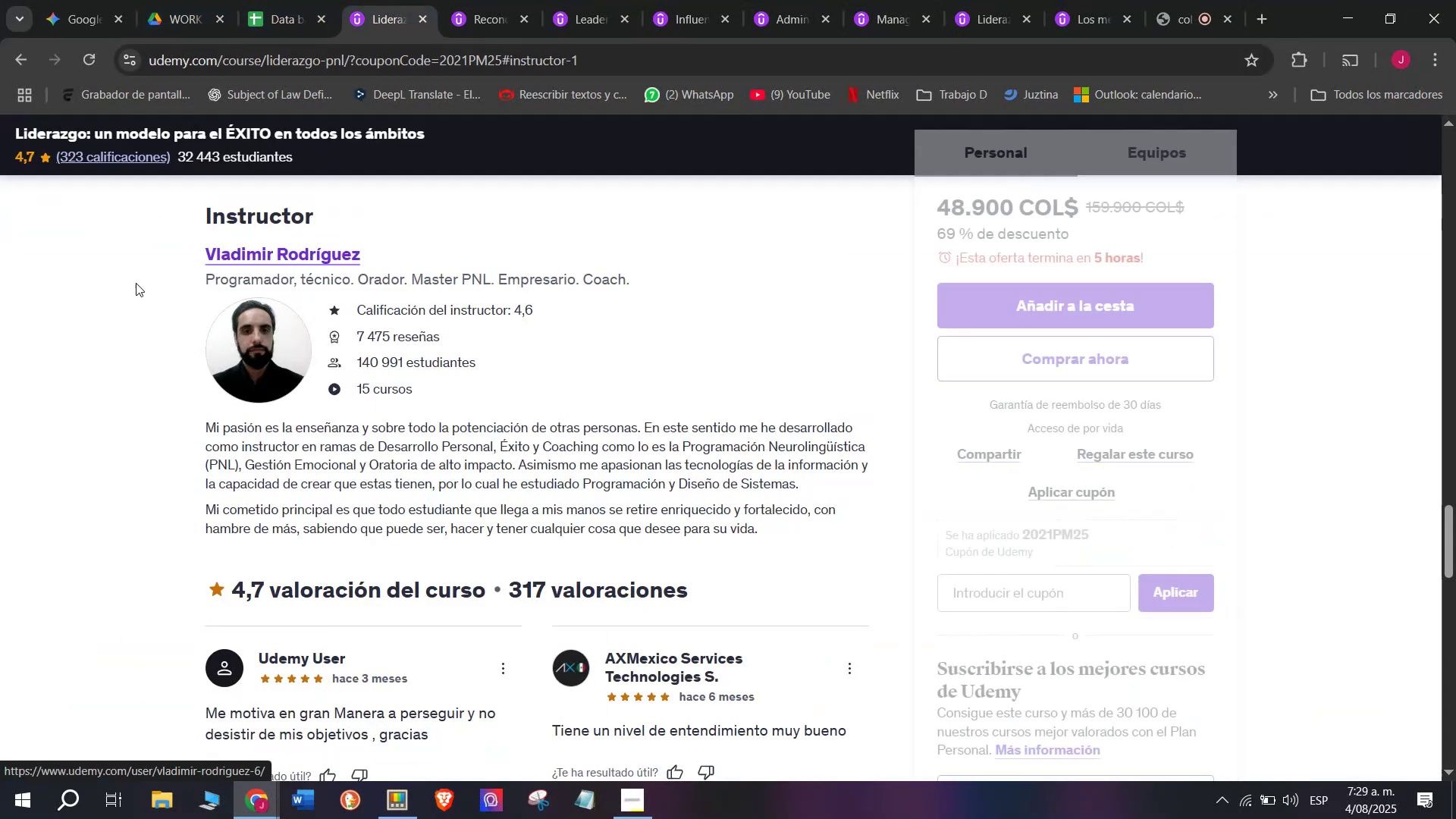 
left_click_drag(start_coordinate=[172, 263], to_coordinate=[362, 256])
 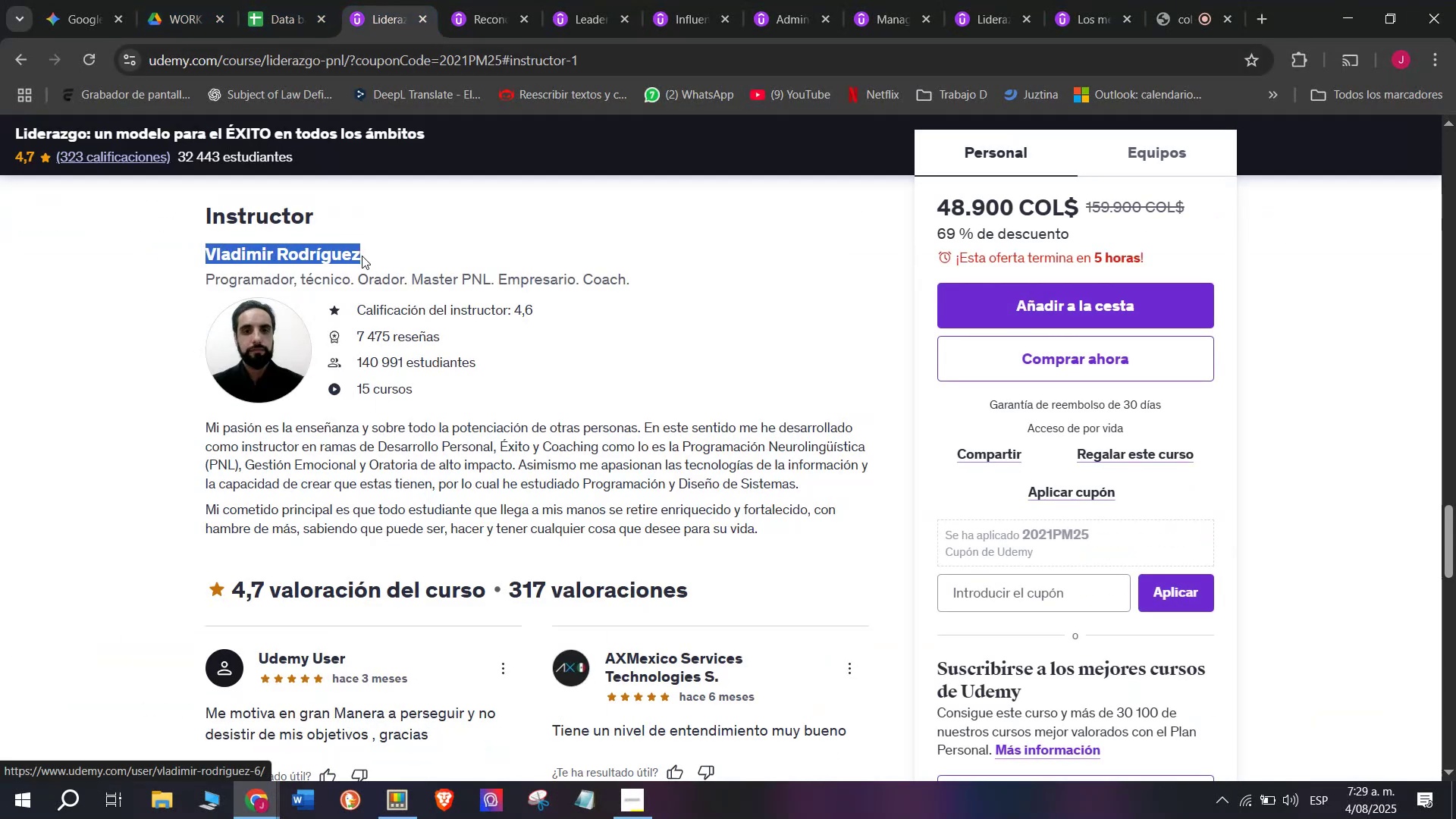 
key(Control+ControlLeft)
 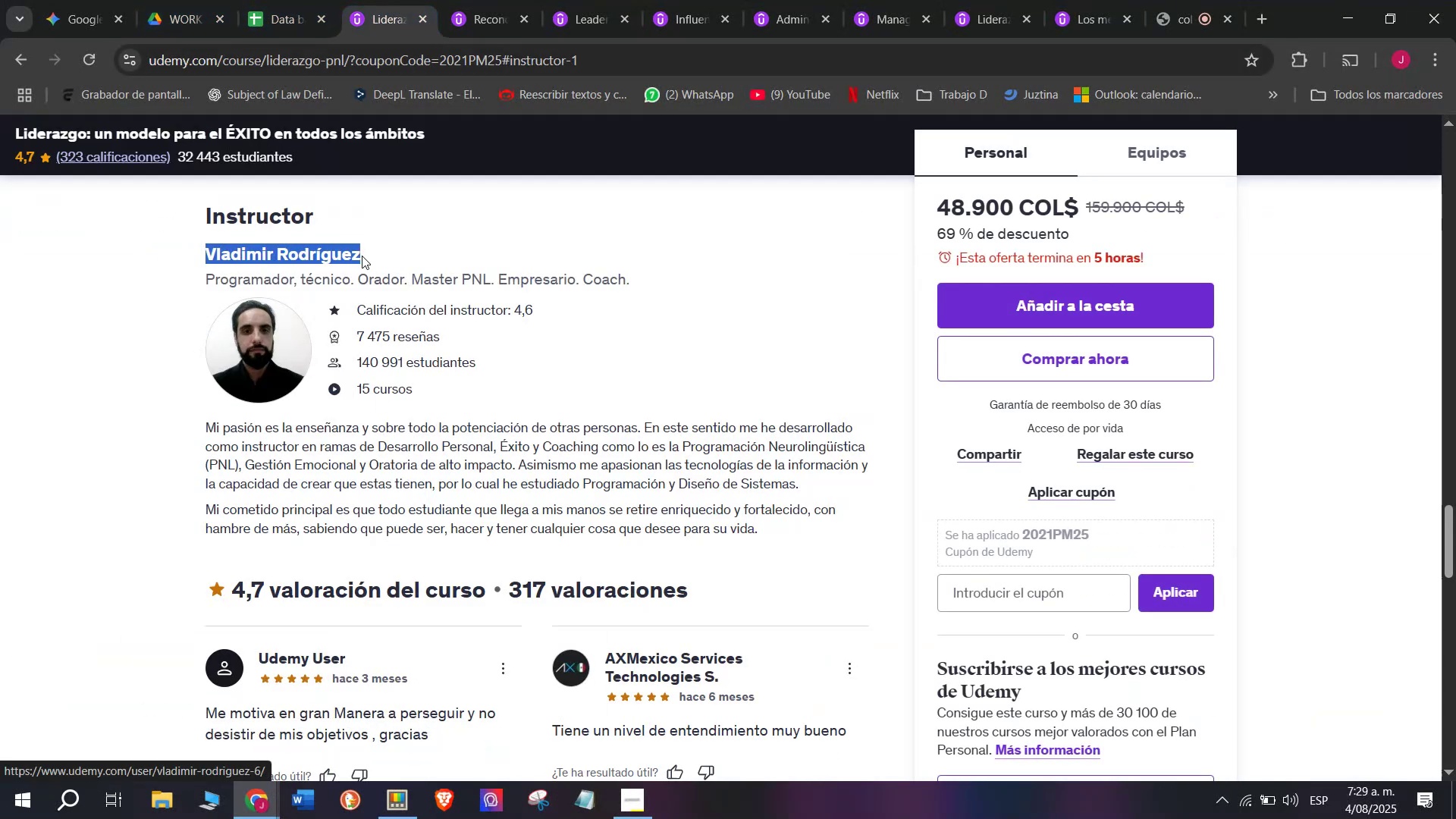 
key(Break)
 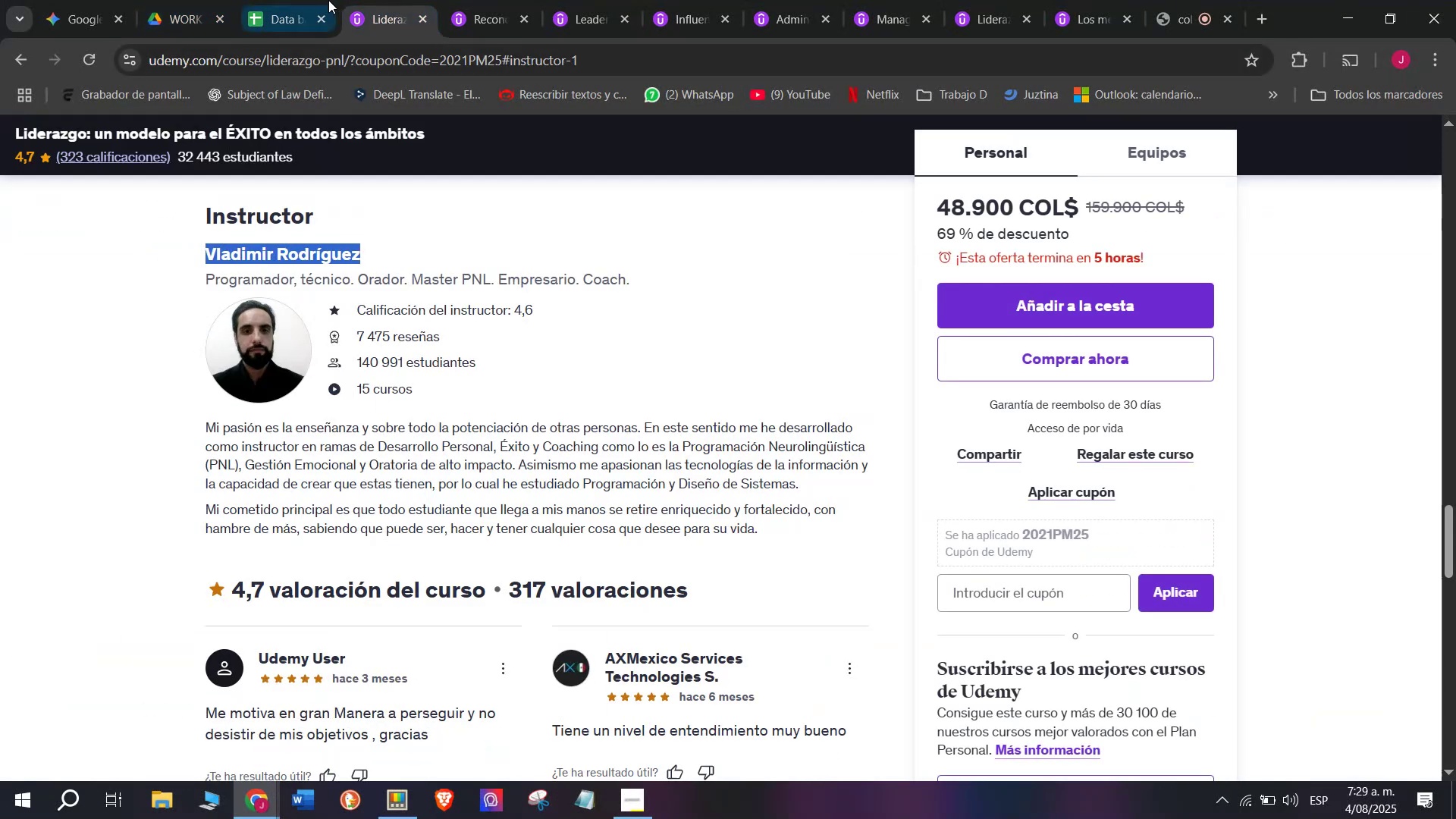 
key(Control+C)
 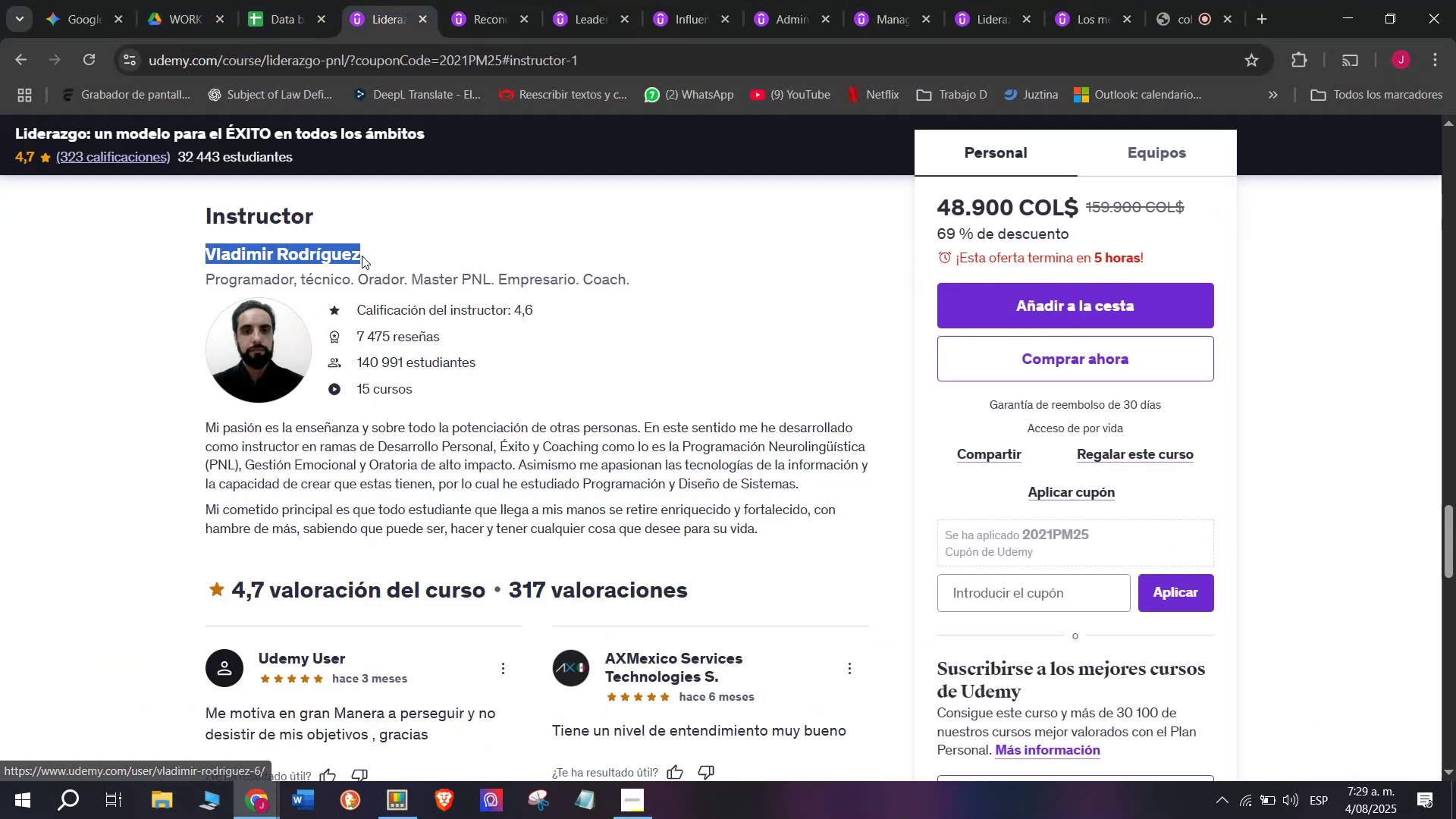 
key(Break)
 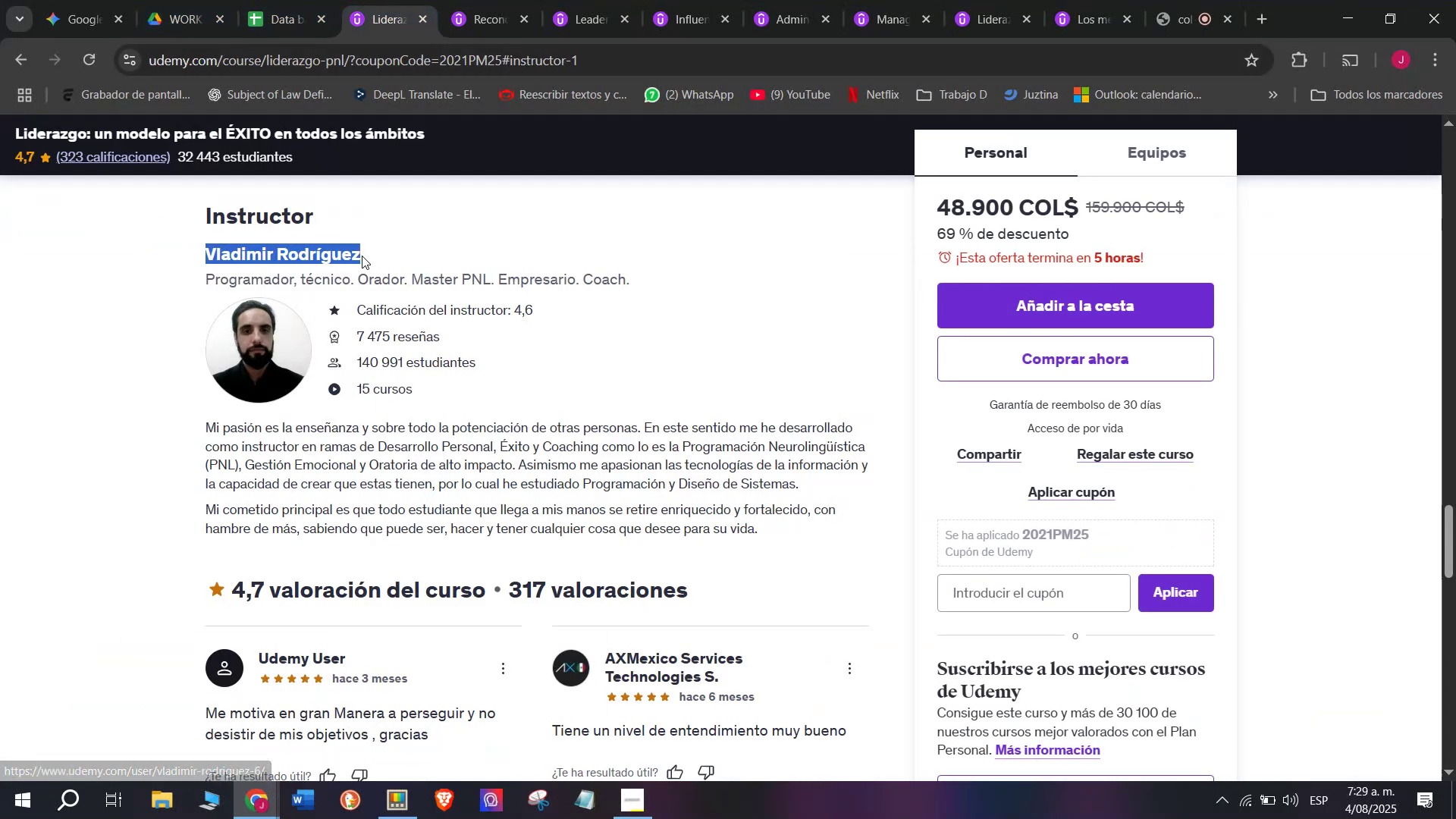 
key(Control+ControlLeft)
 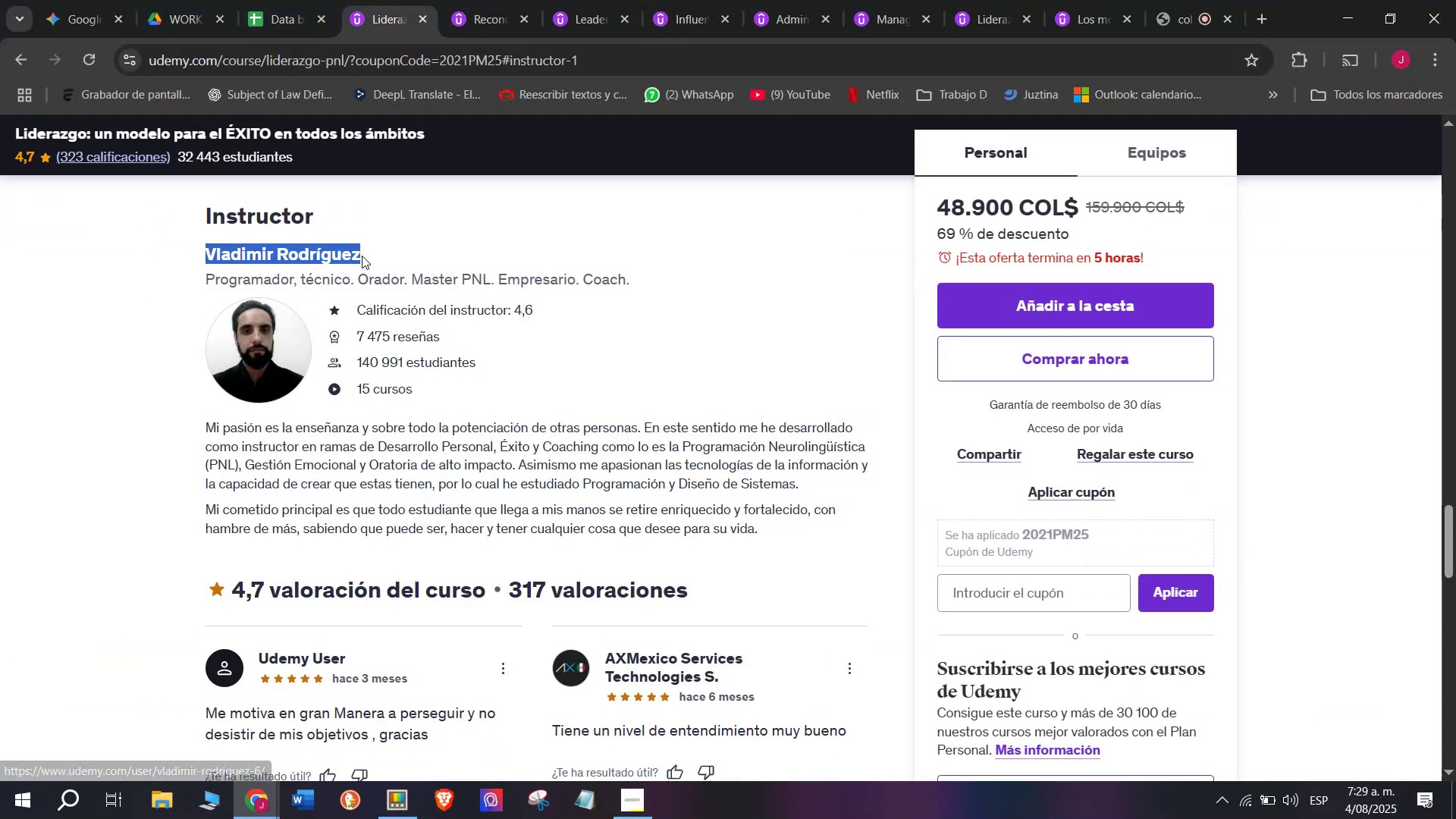 
key(Control+C)
 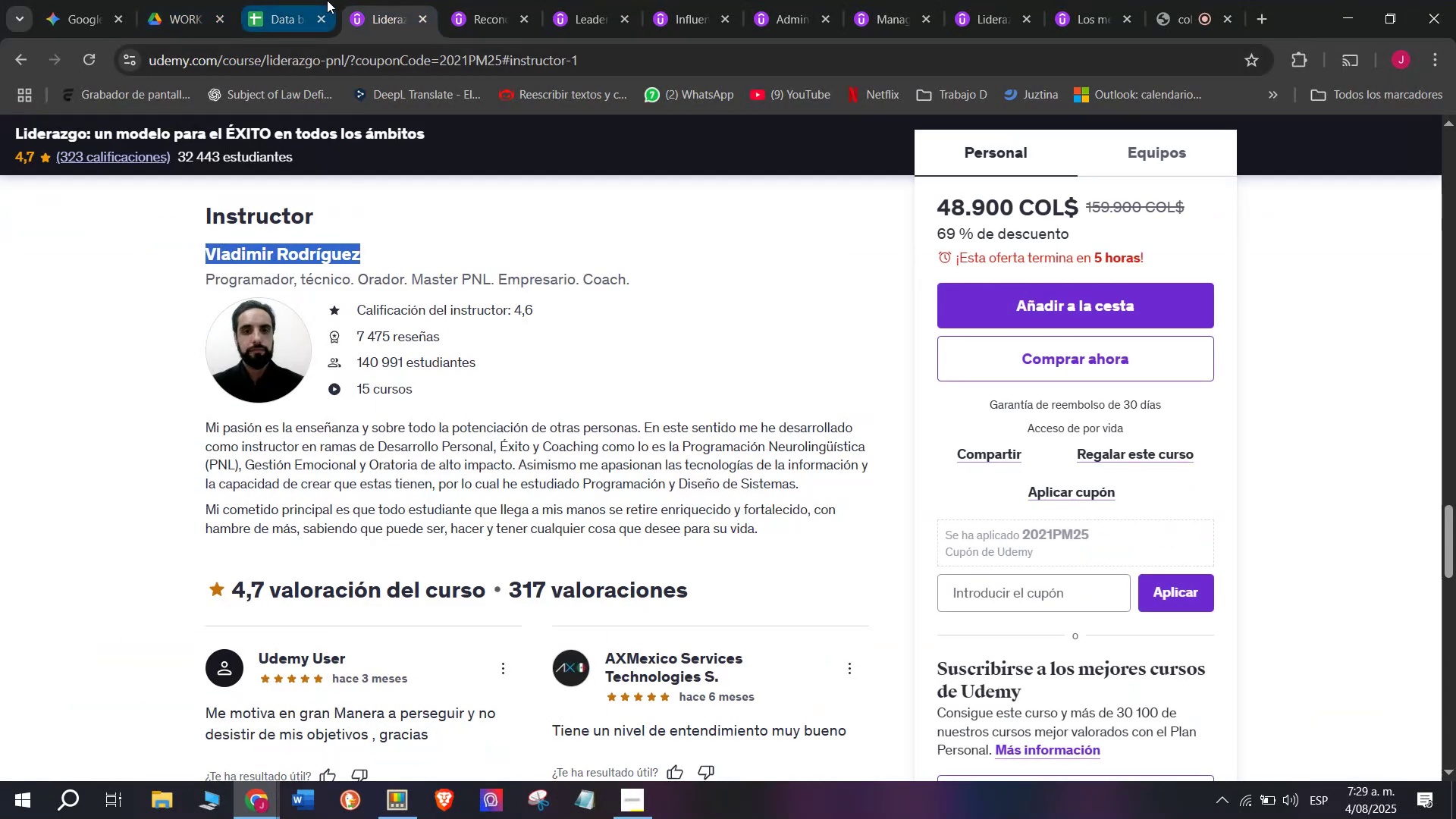 
left_click([283, 0])
 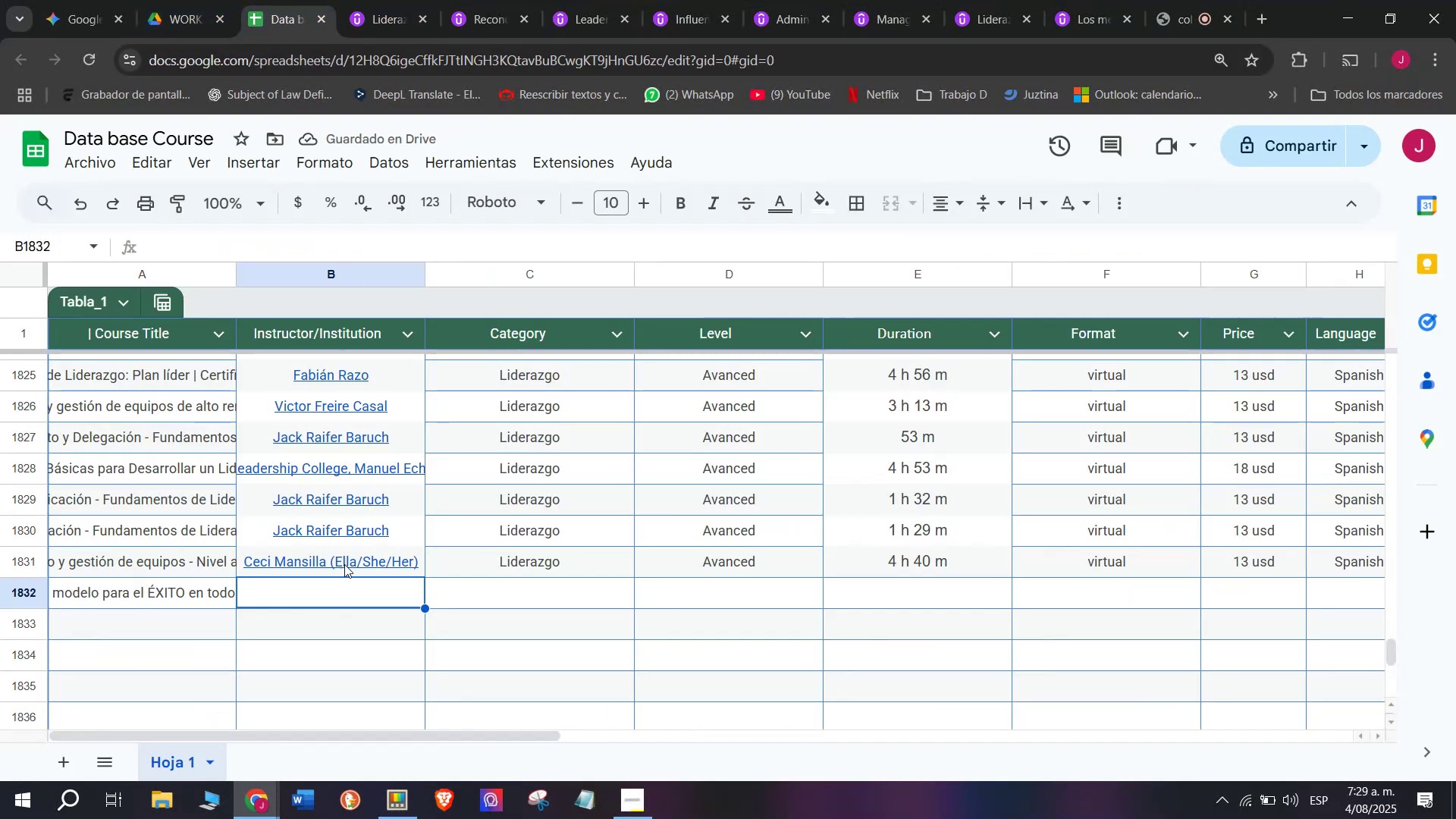 
key(Z)
 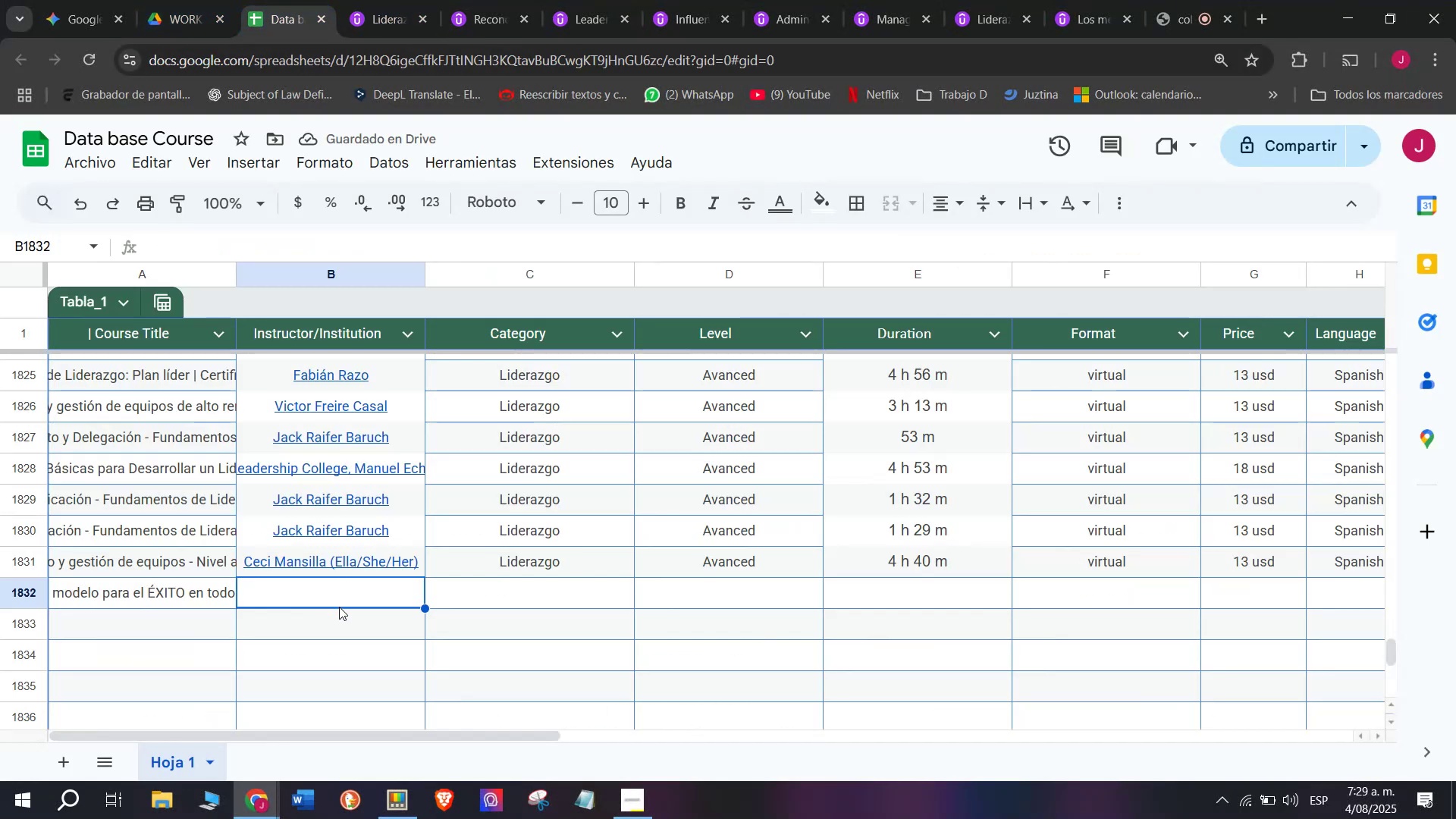 
key(Control+ControlLeft)
 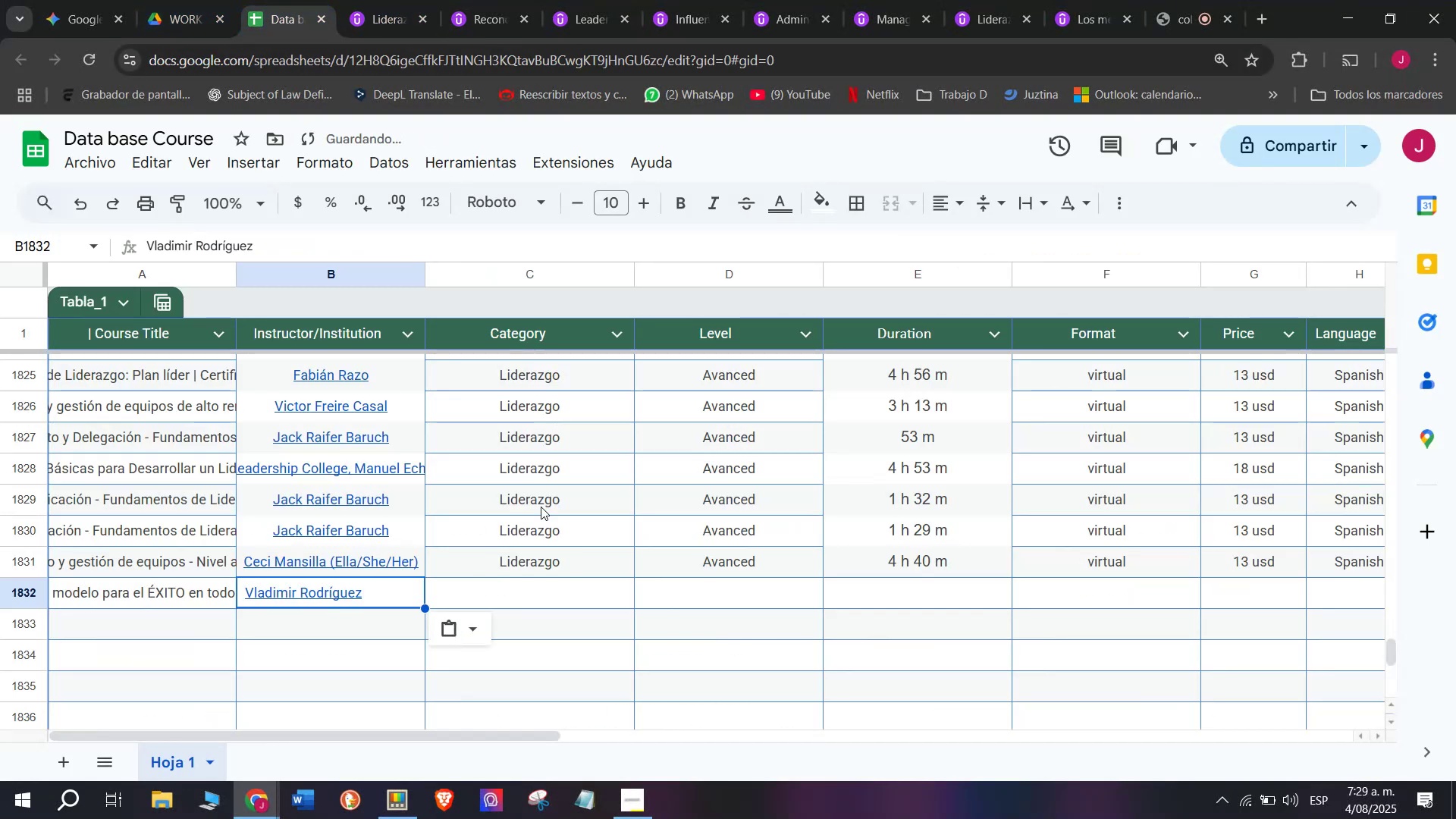 
key(Control+V)
 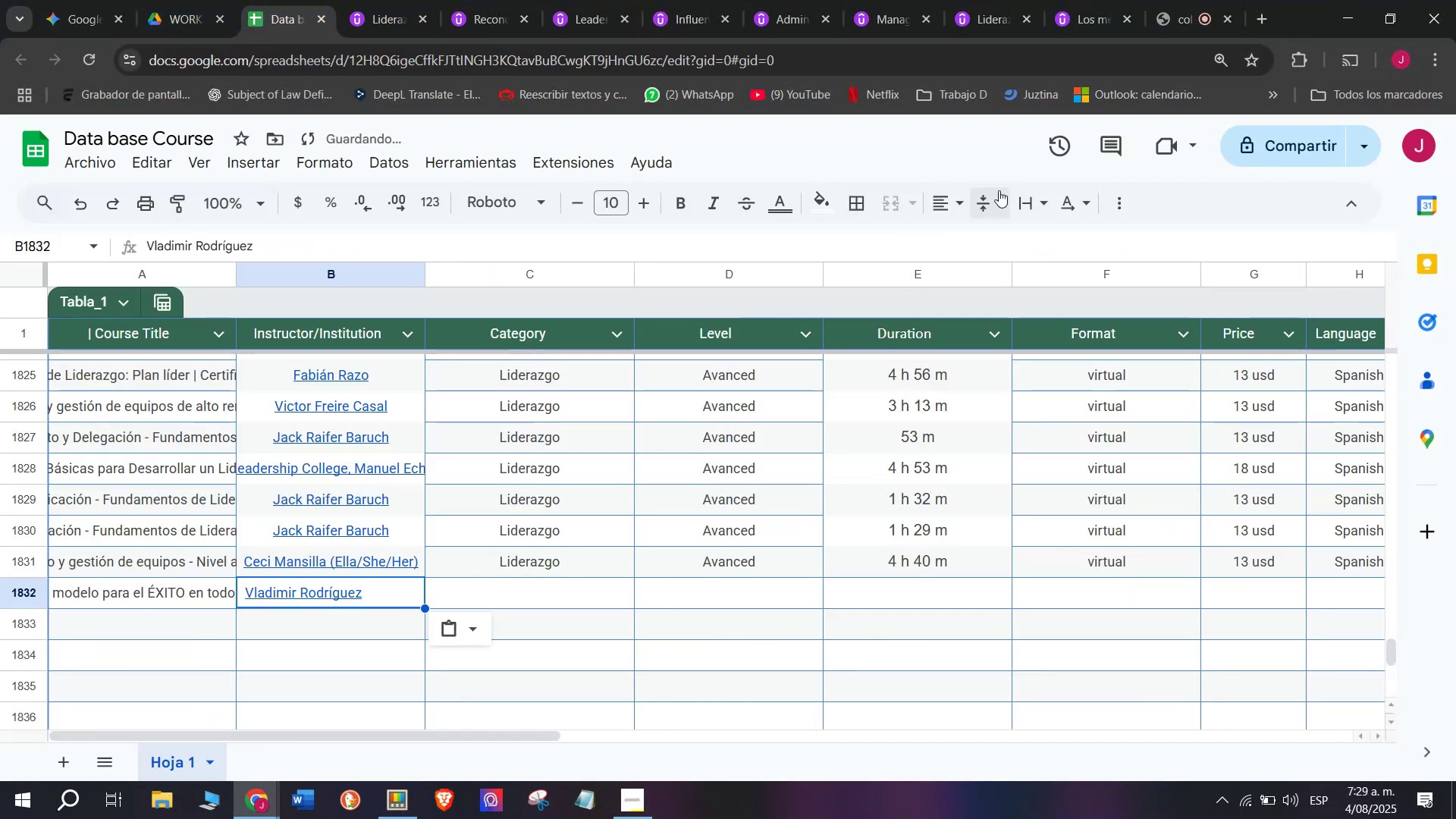 
left_click([940, 188])
 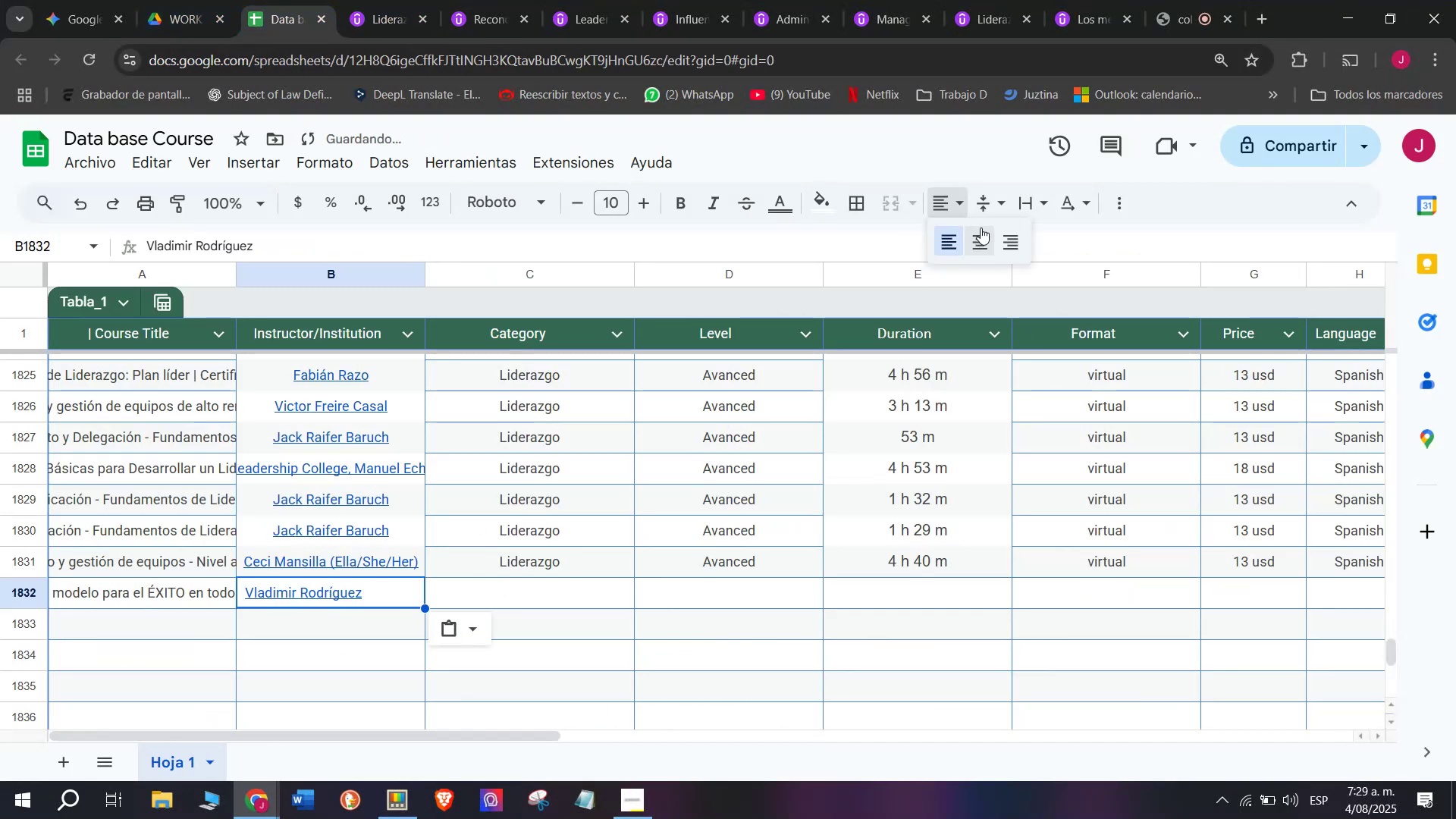 
left_click([981, 228])
 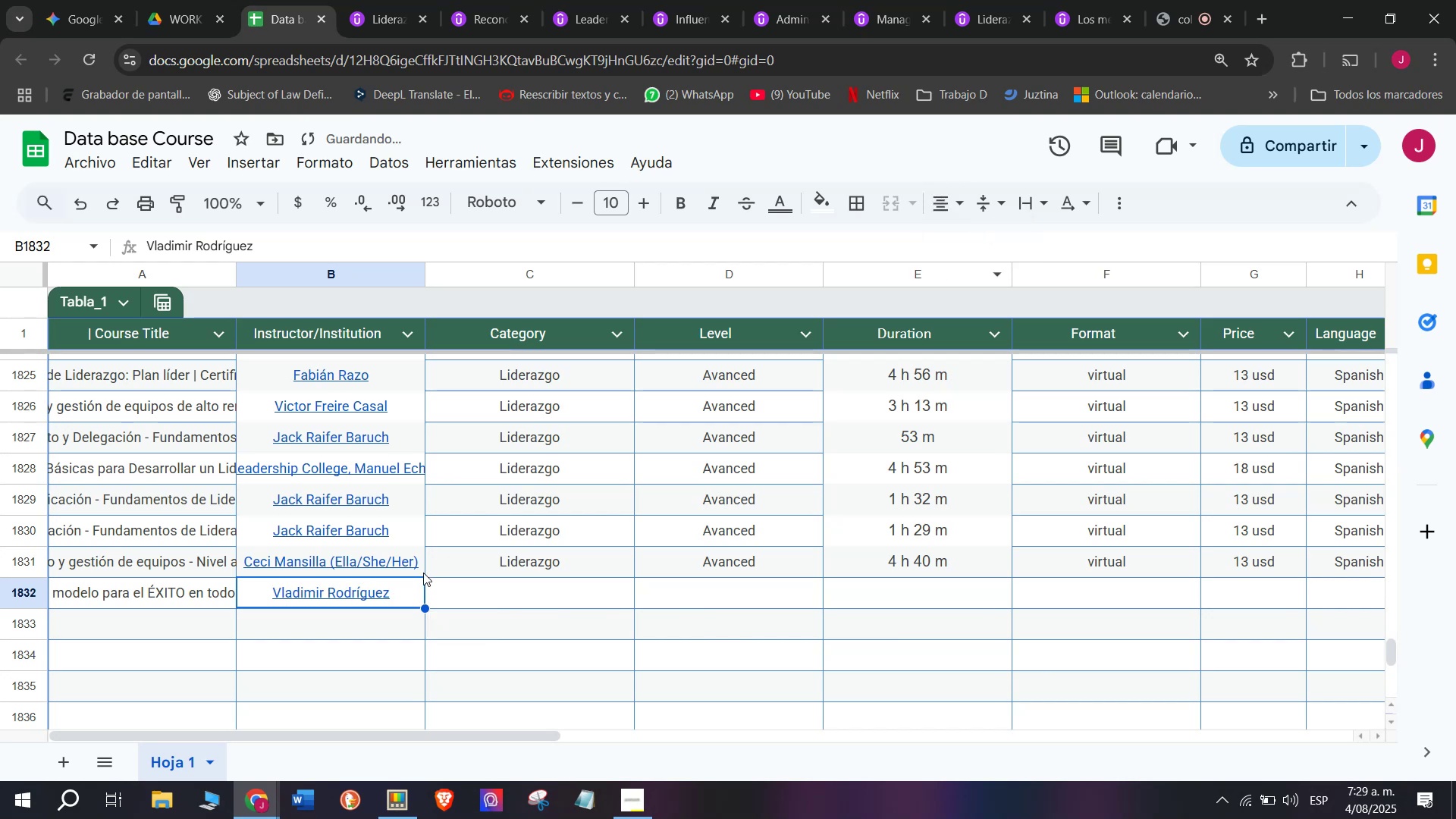 
left_click([509, 565])
 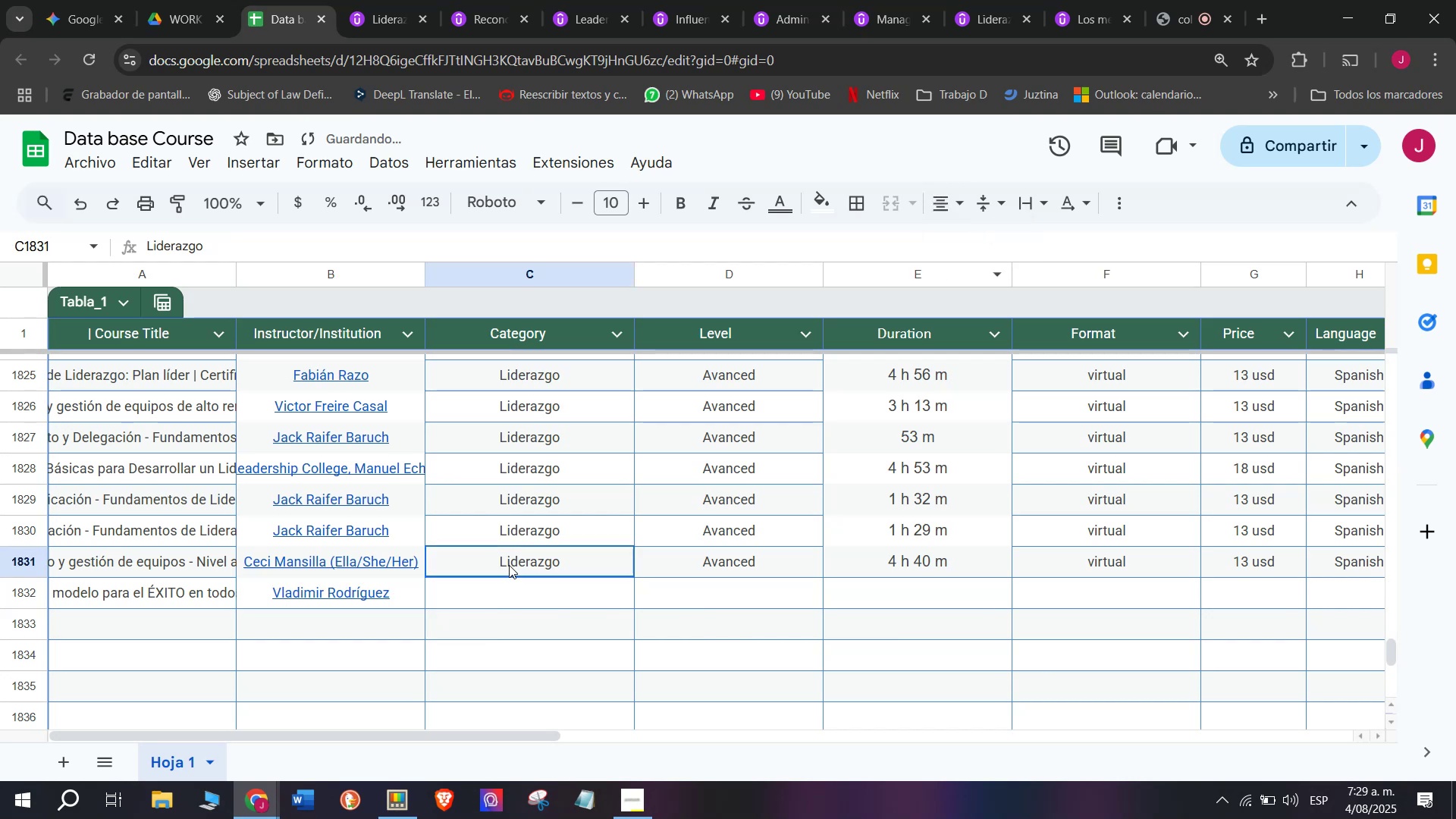 
key(Control+ControlLeft)
 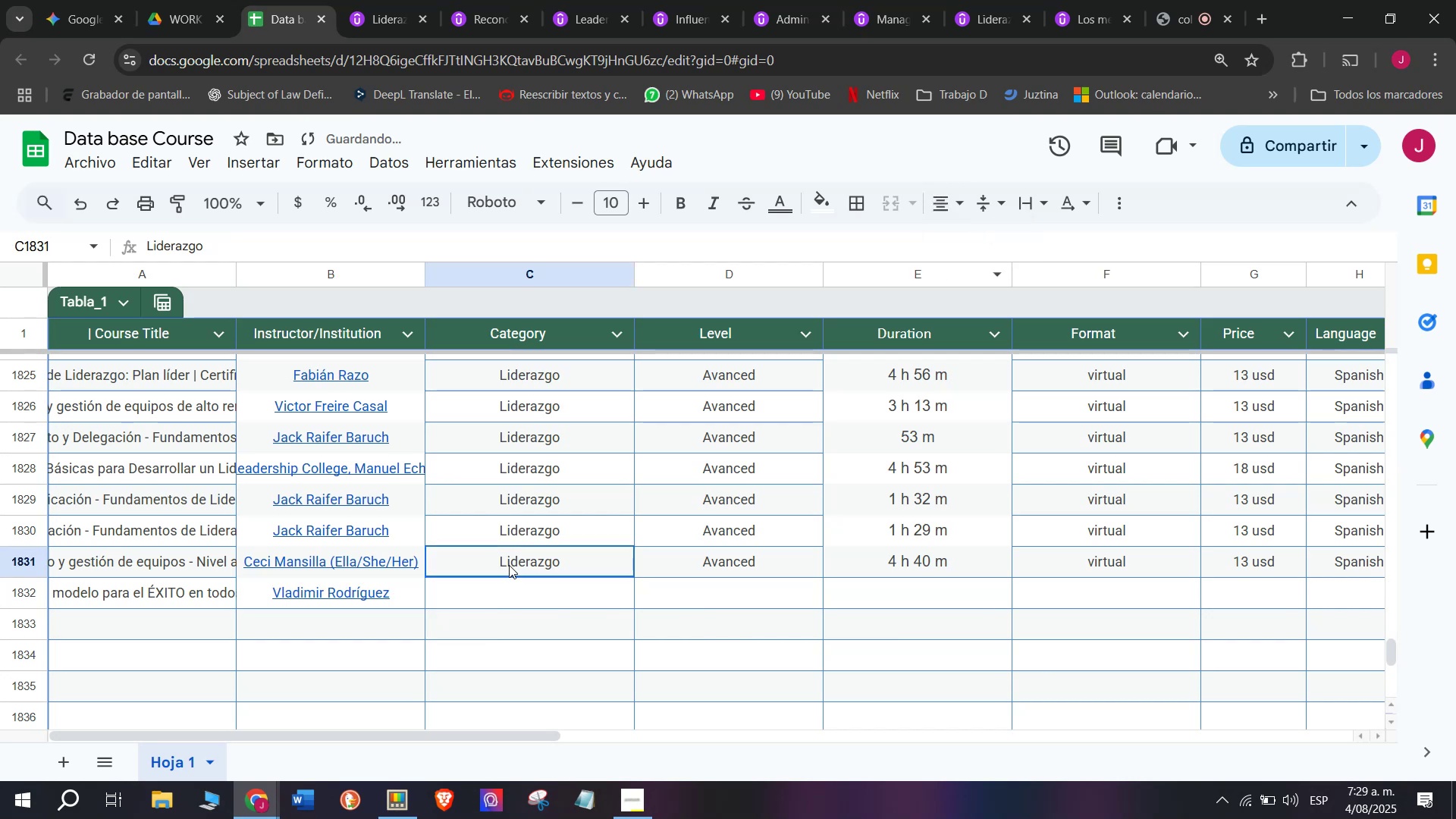 
key(Break)
 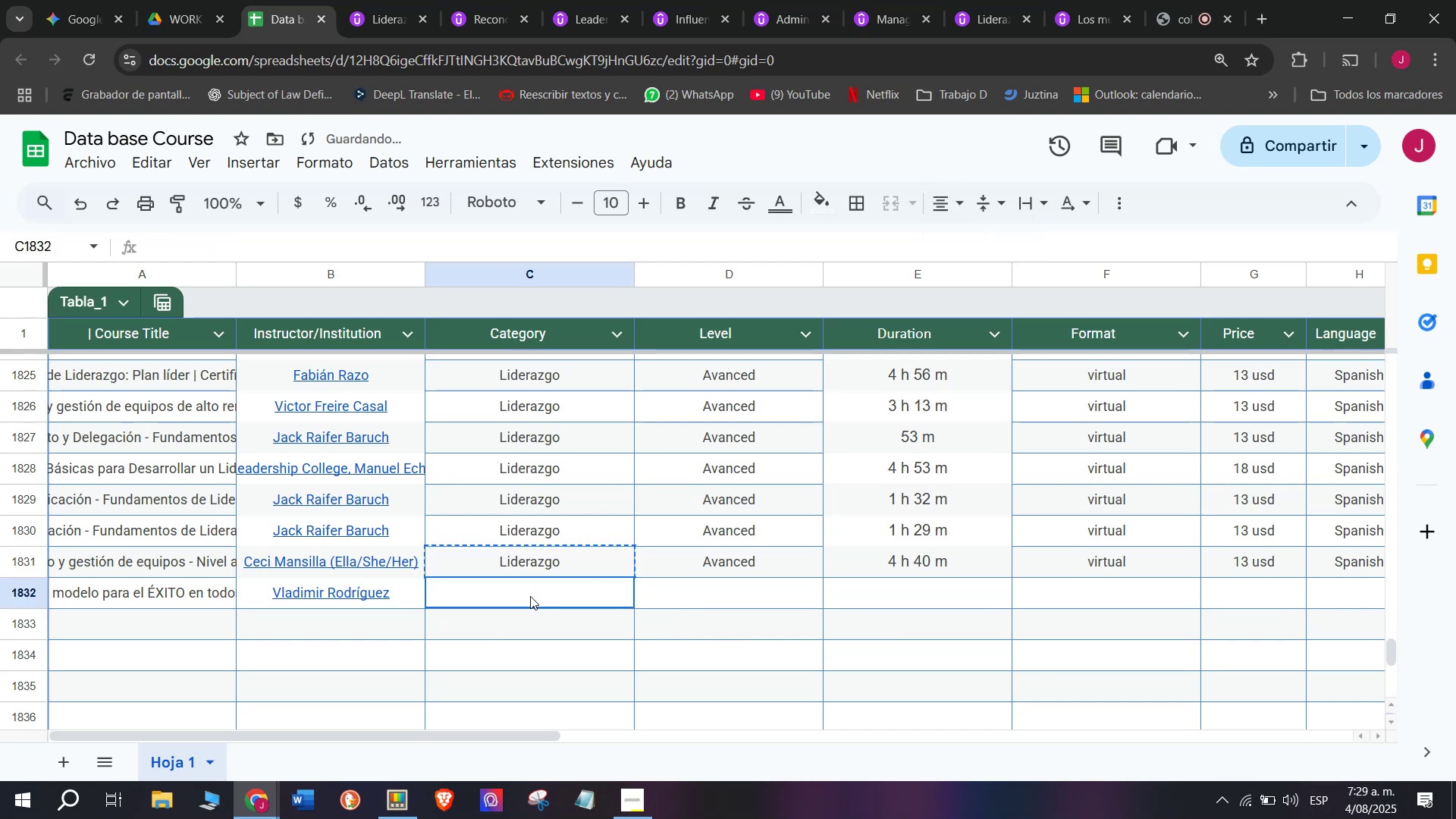 
key(Control+C)
 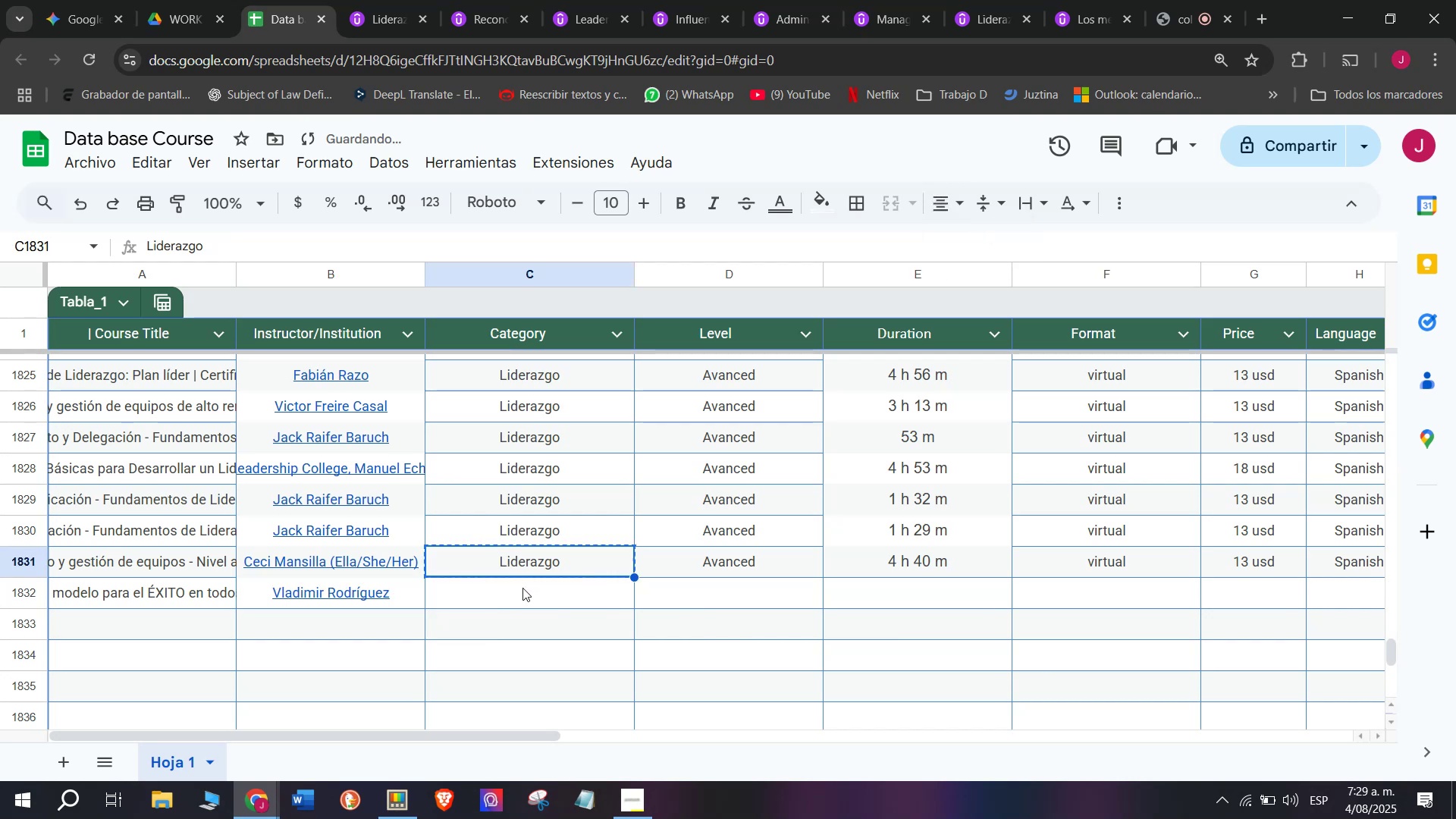 
double_click([530, 596])
 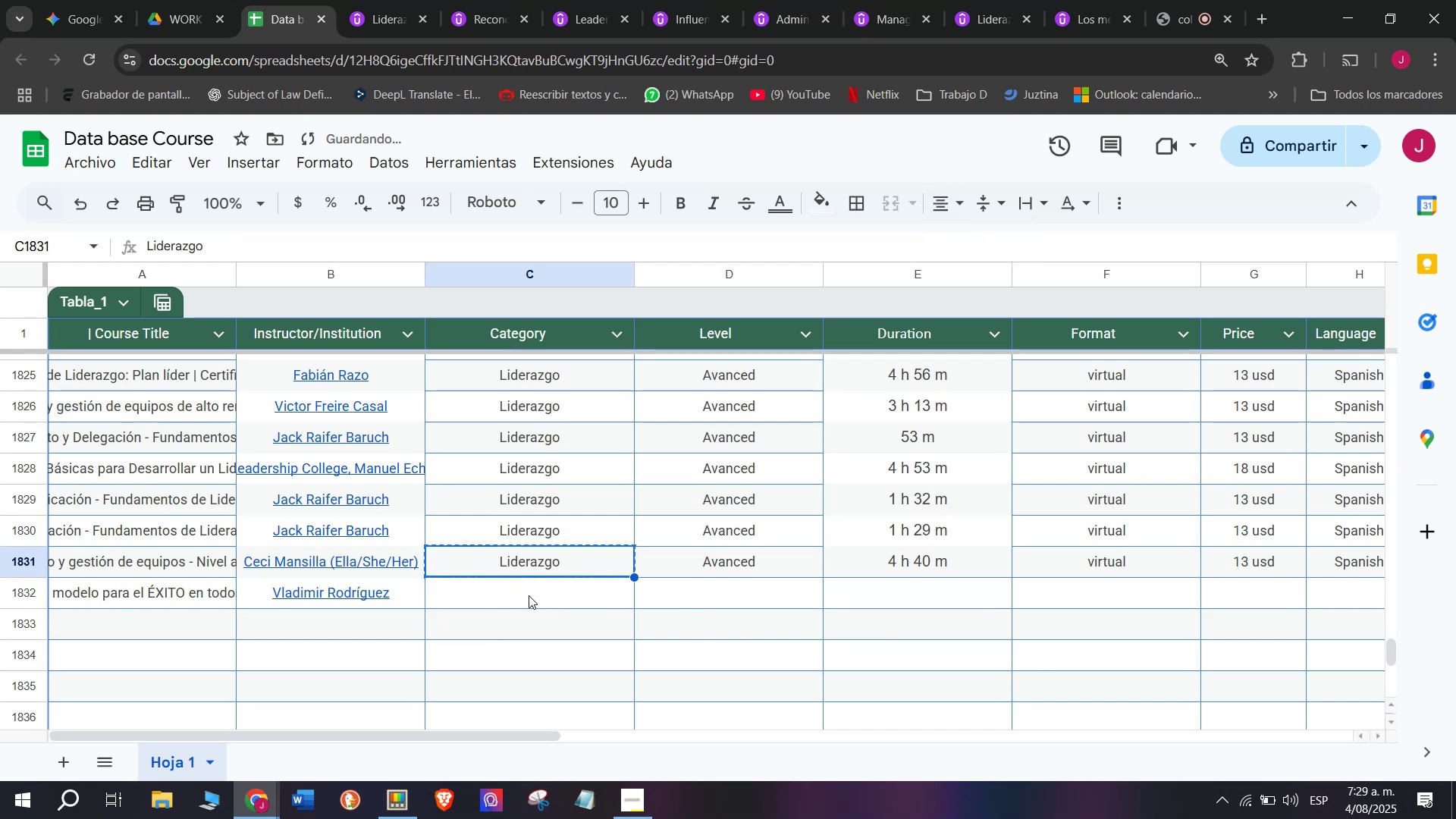 
key(Z)
 